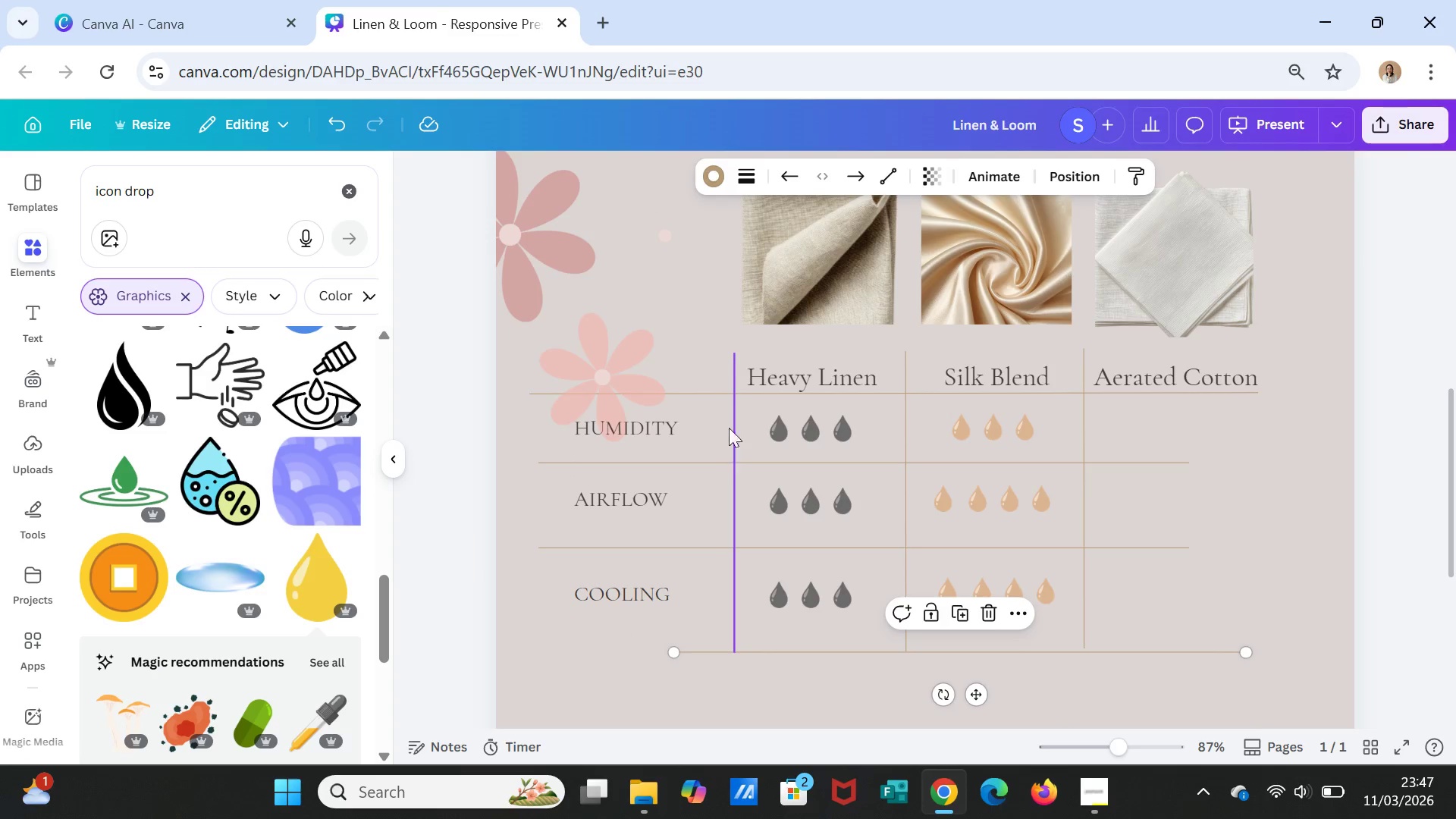 
scroll: coordinate [799, 328], scroll_direction: up, amount: 1.0
 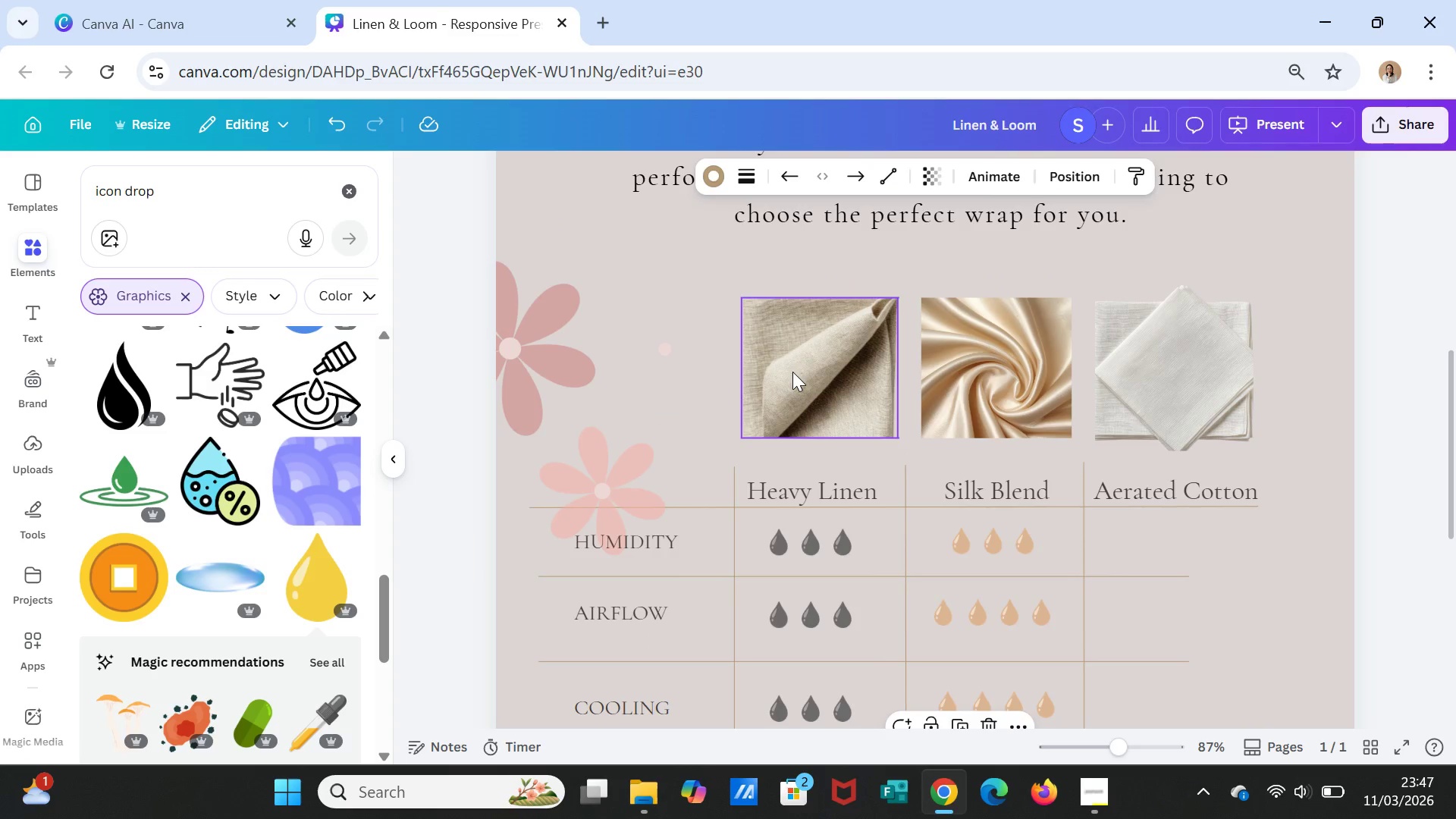 
left_click_drag(start_coordinate=[792, 372], to_coordinate=[754, 371])
 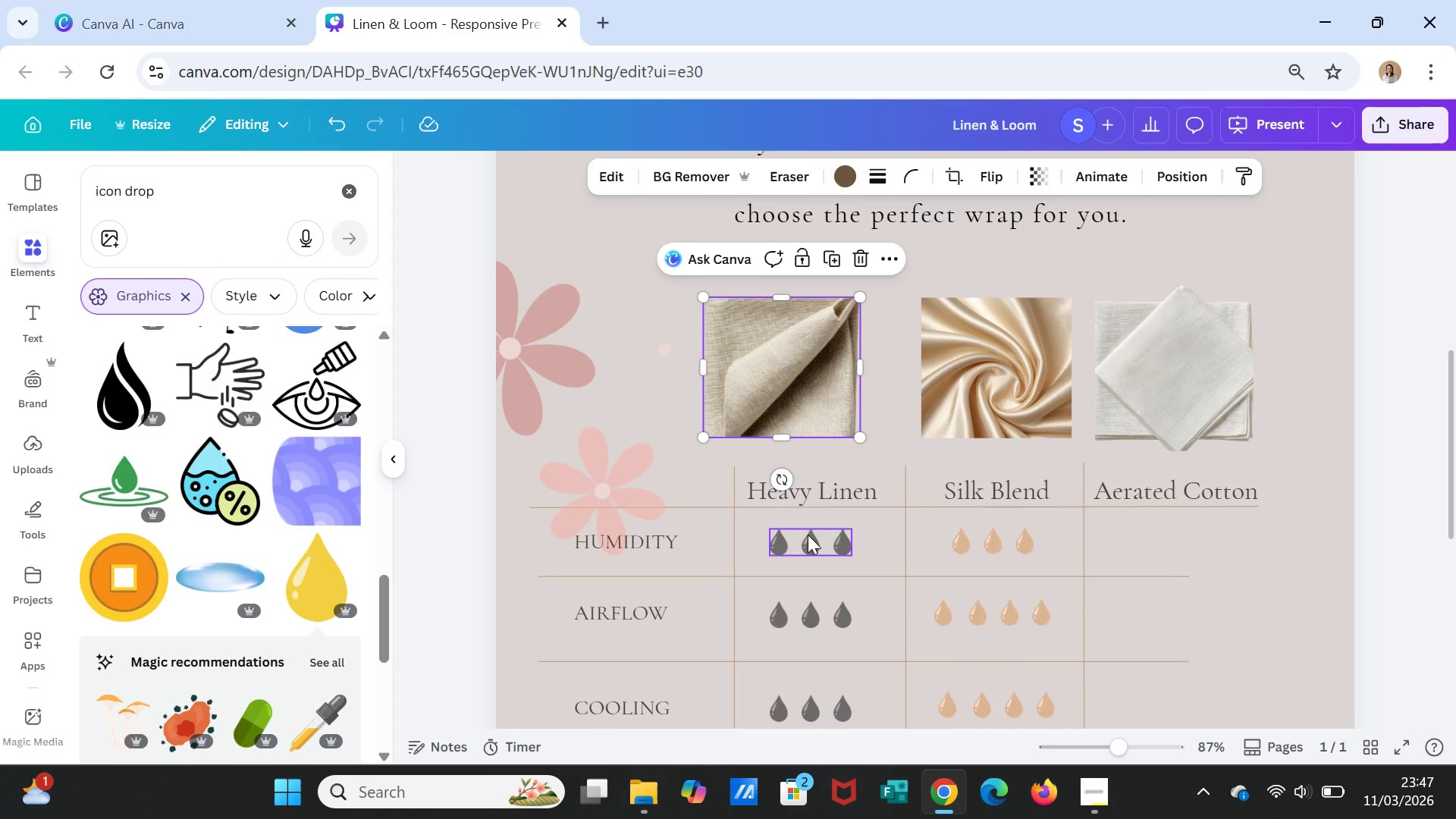 
scroll: coordinate [807, 536], scroll_direction: down, amount: 1.0
 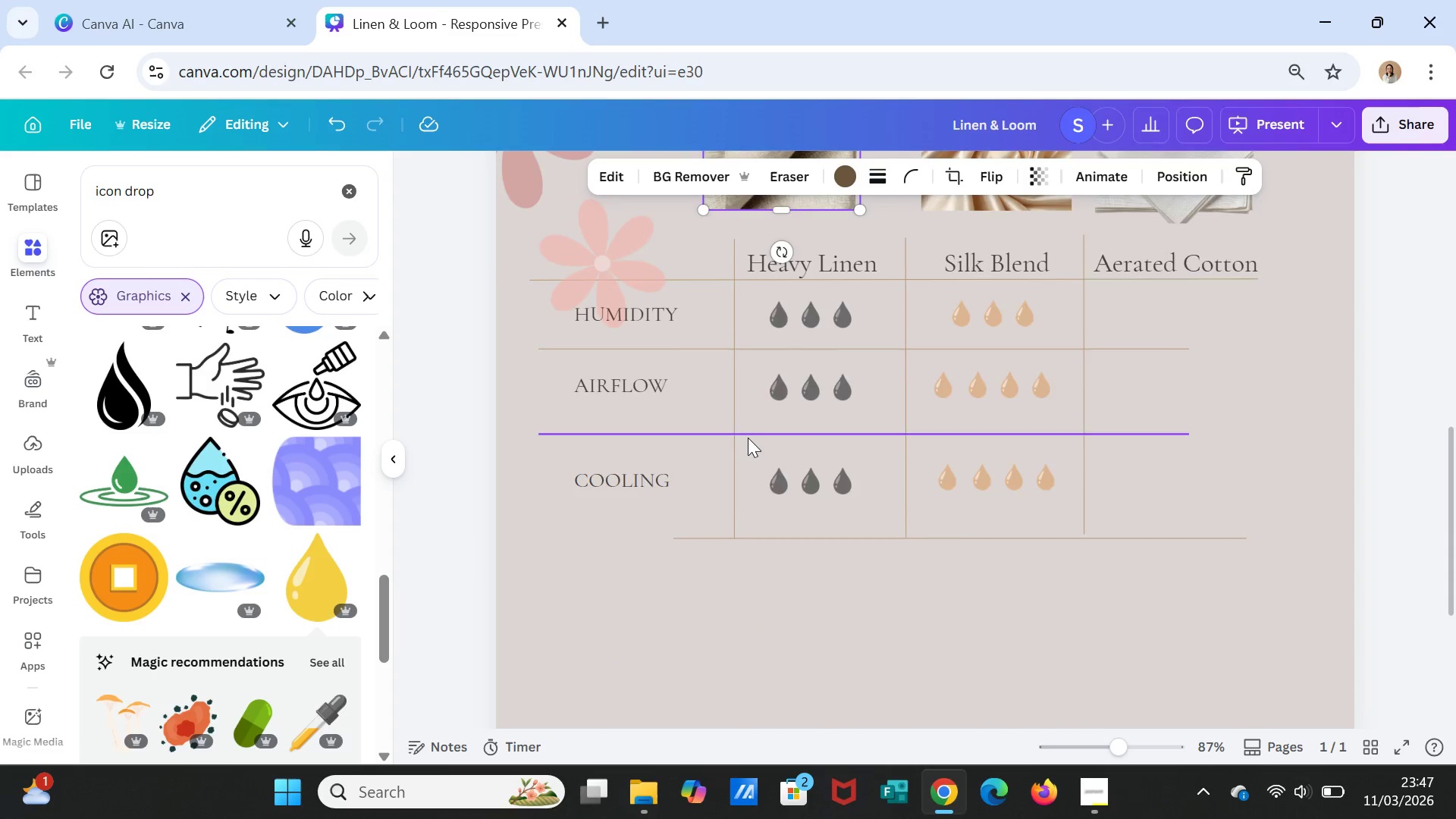 
scroll: coordinate [748, 439], scroll_direction: up, amount: 1.0
 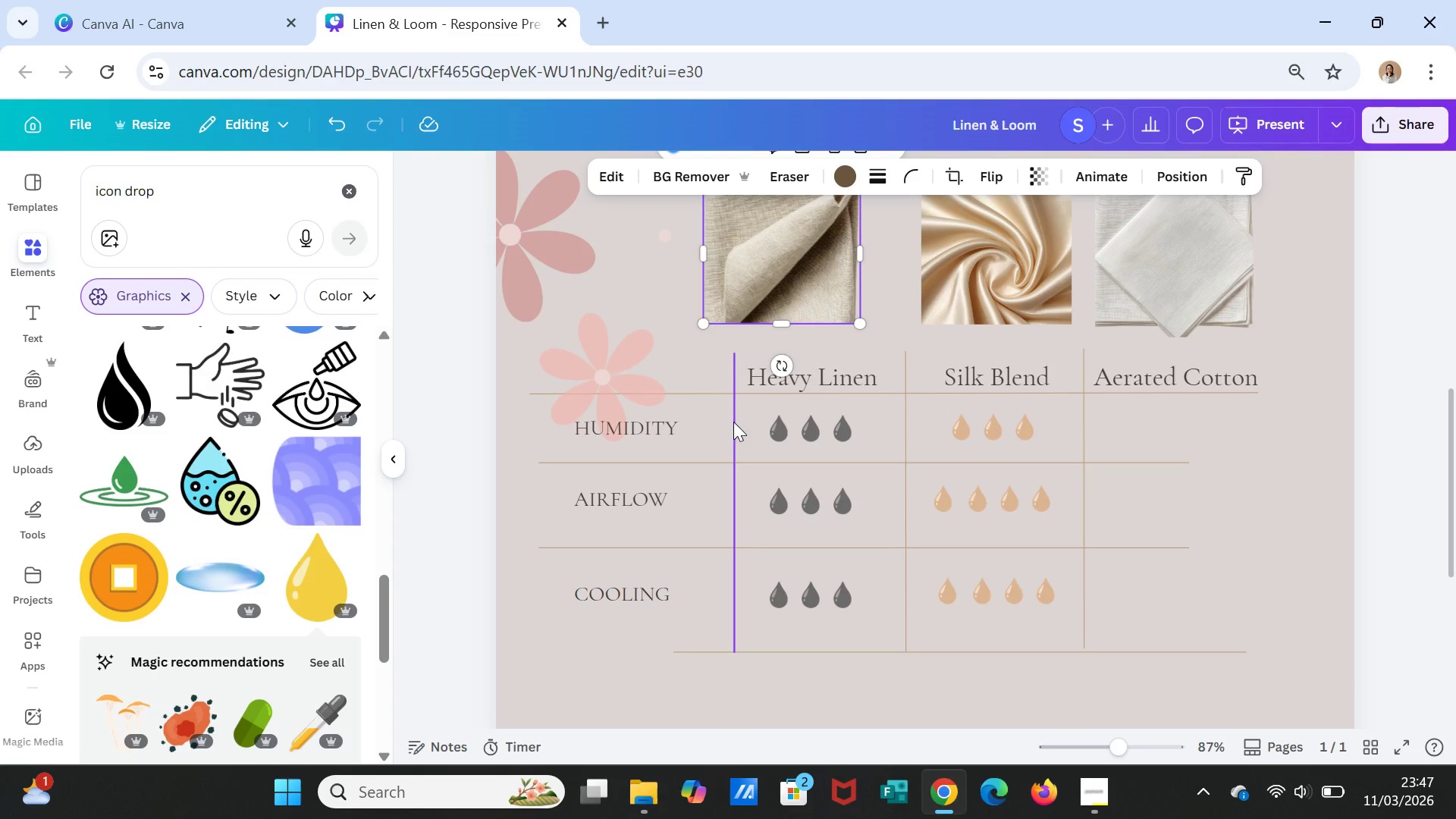 
left_click_drag(start_coordinate=[733, 422], to_coordinate=[692, 419])
 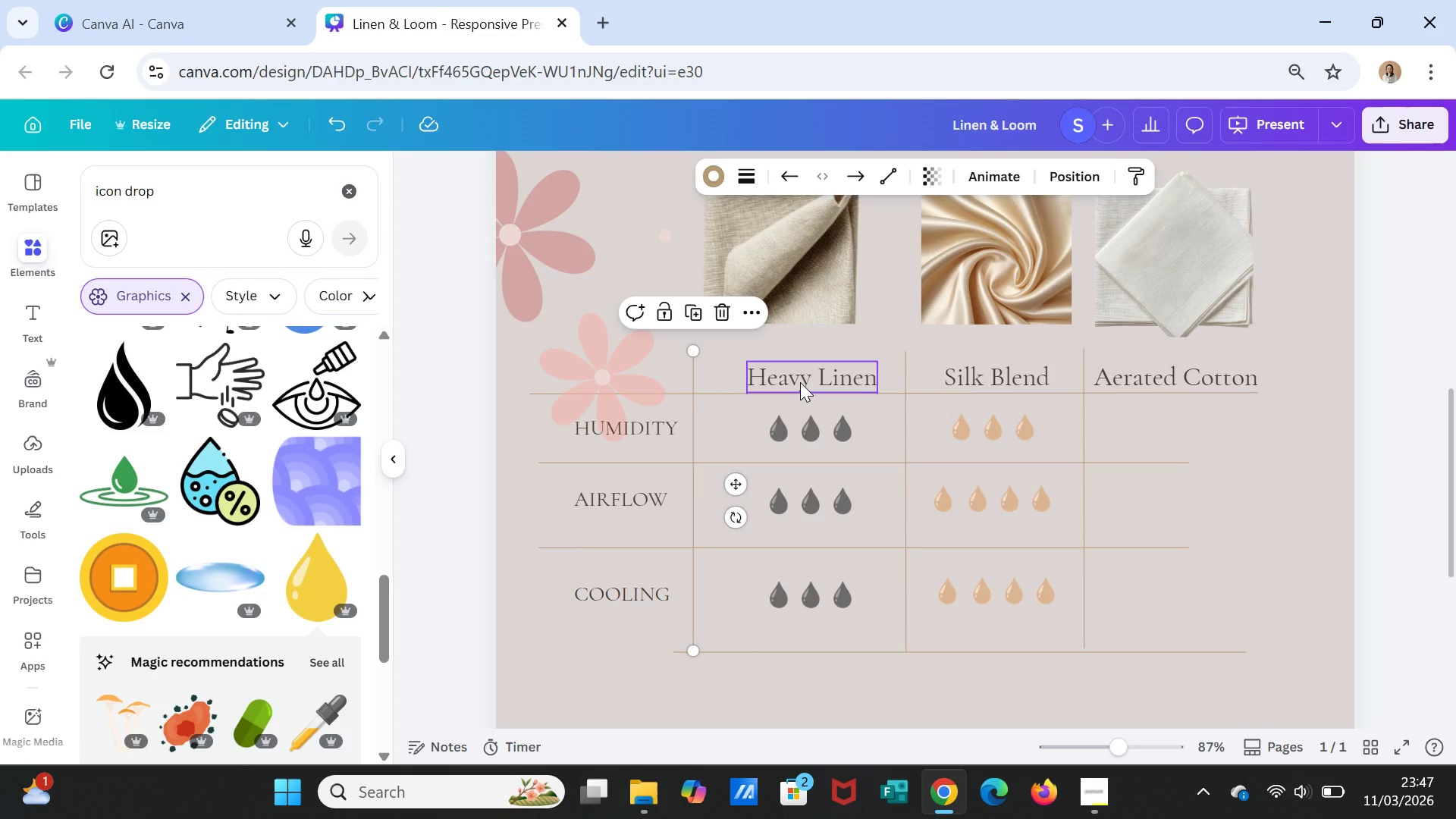 
left_click([800, 382])
 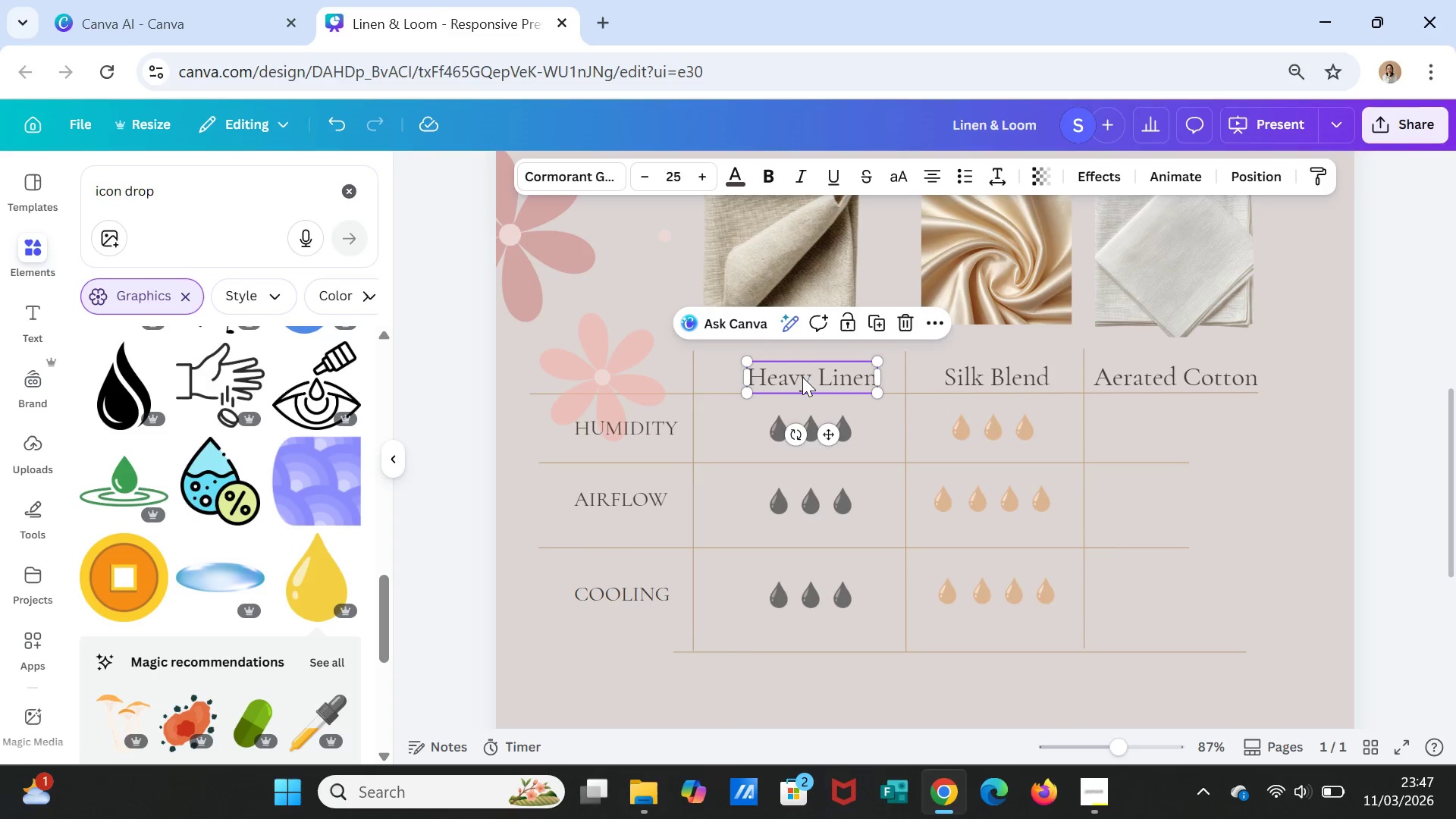 
left_click_drag(start_coordinate=[802, 377], to_coordinate=[774, 375])
 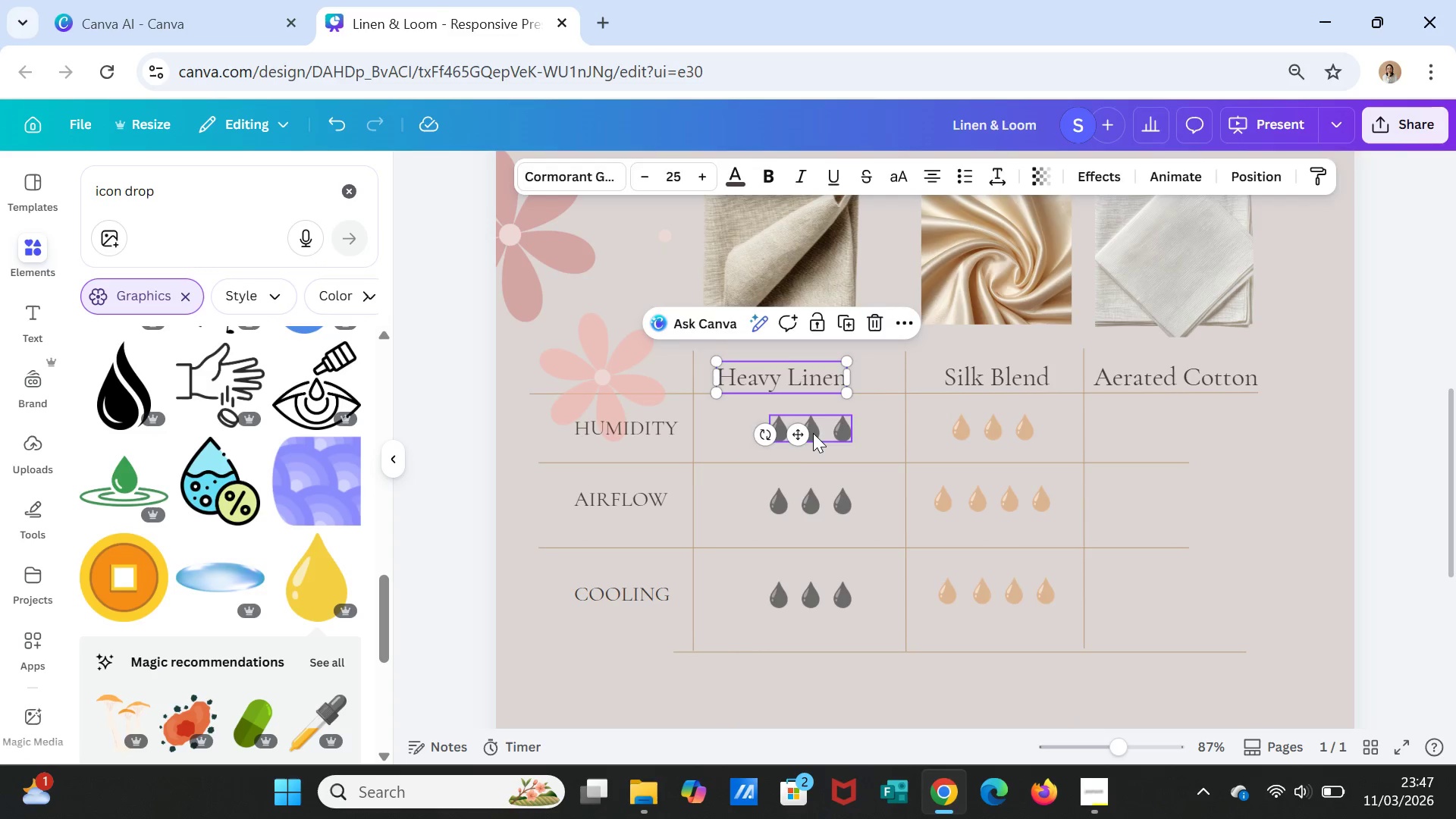 
left_click_drag(start_coordinate=[814, 434], to_coordinate=[783, 431])
 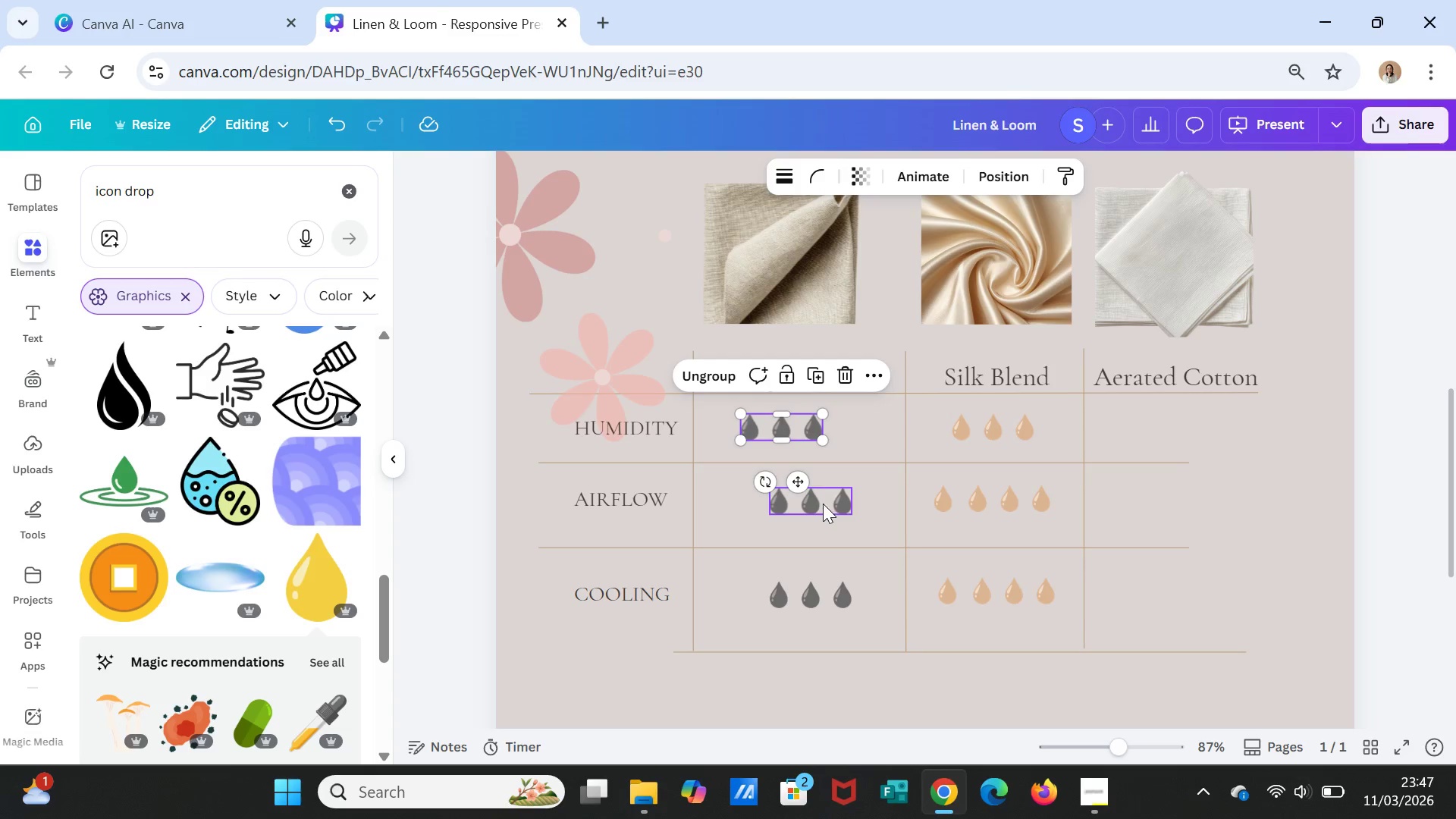 
left_click([823, 503])
 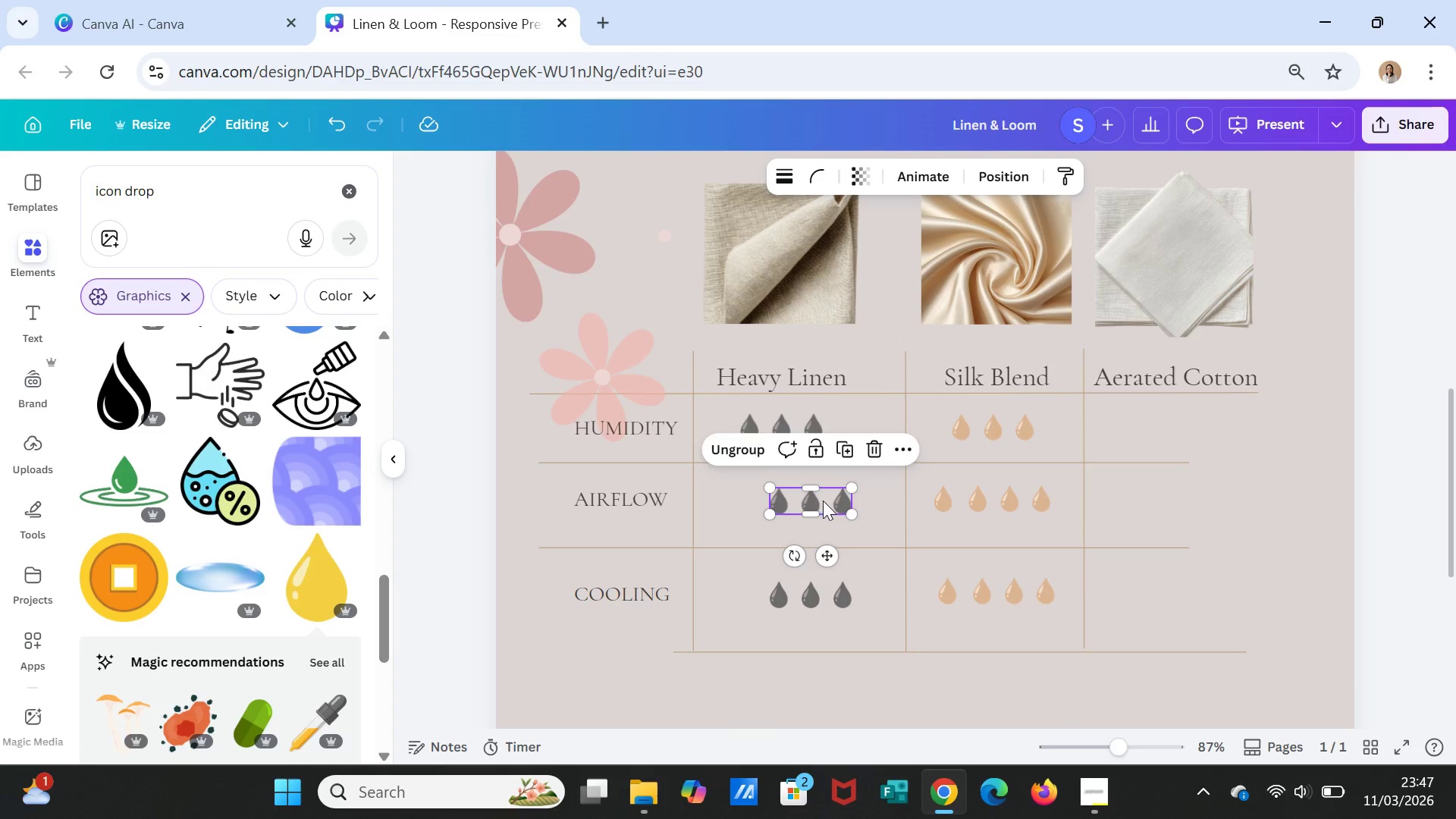 
left_click_drag(start_coordinate=[823, 500], to_coordinate=[789, 499])
 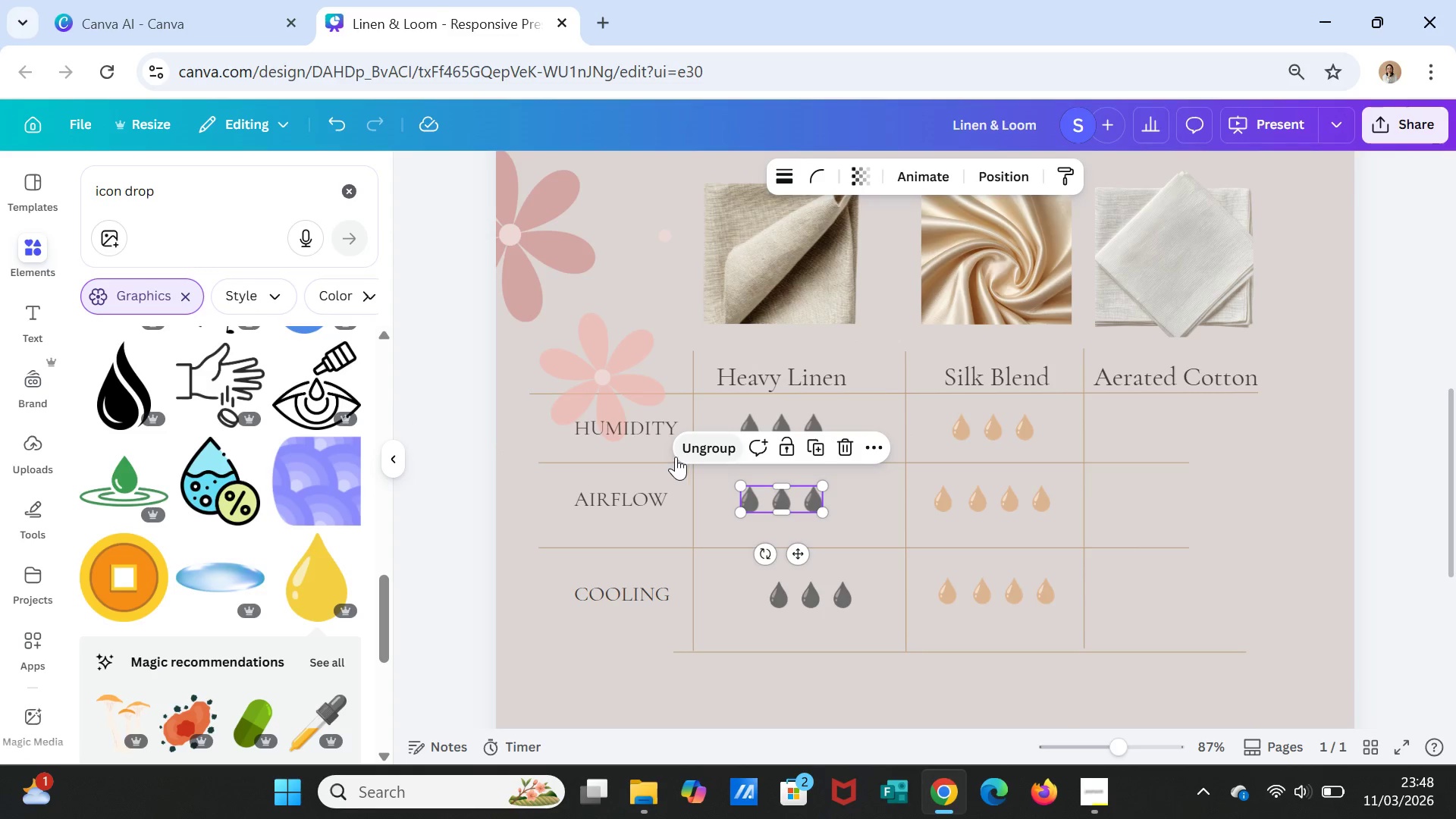 
left_click([670, 457])
 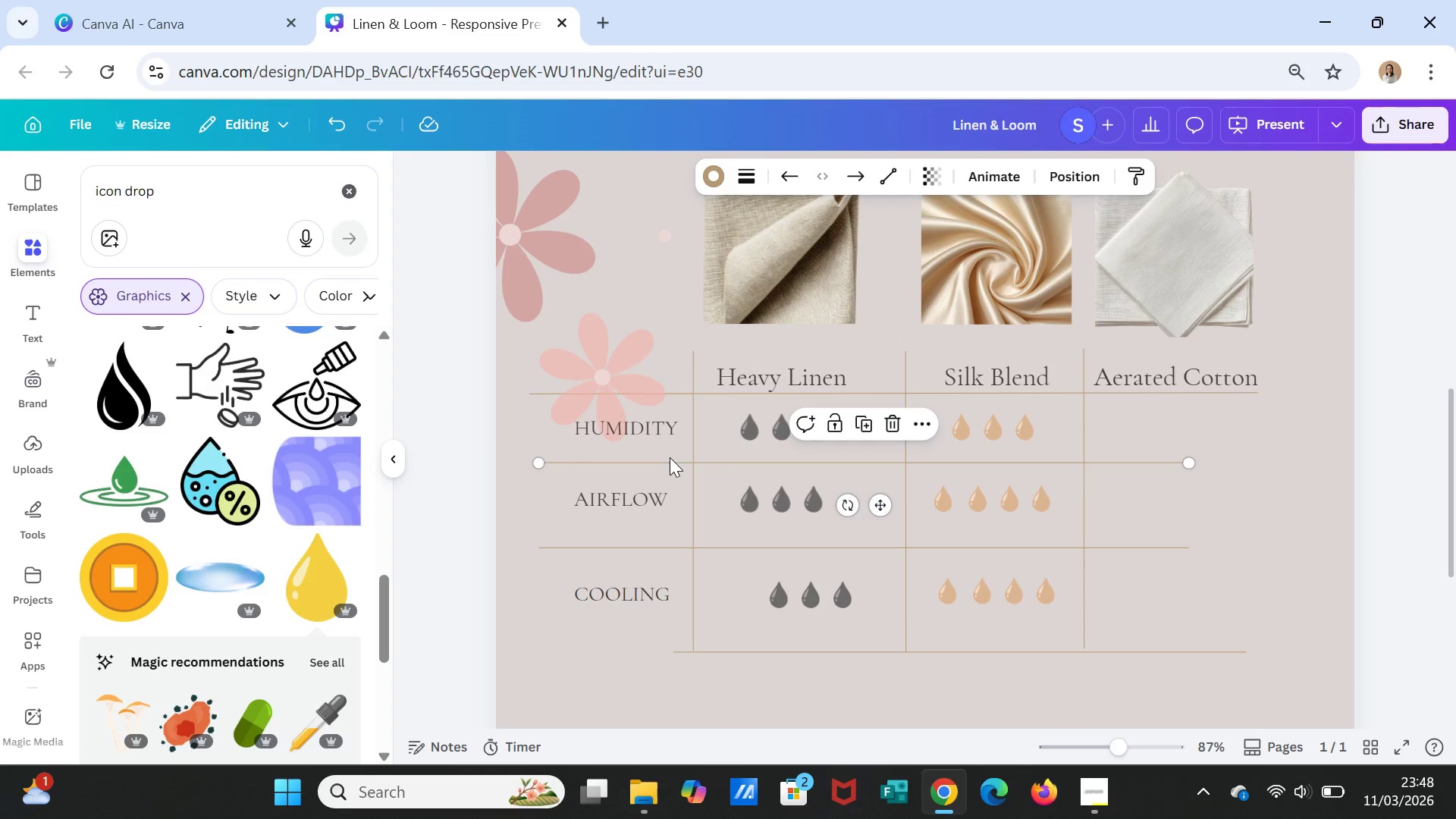 
double_click([670, 457])
 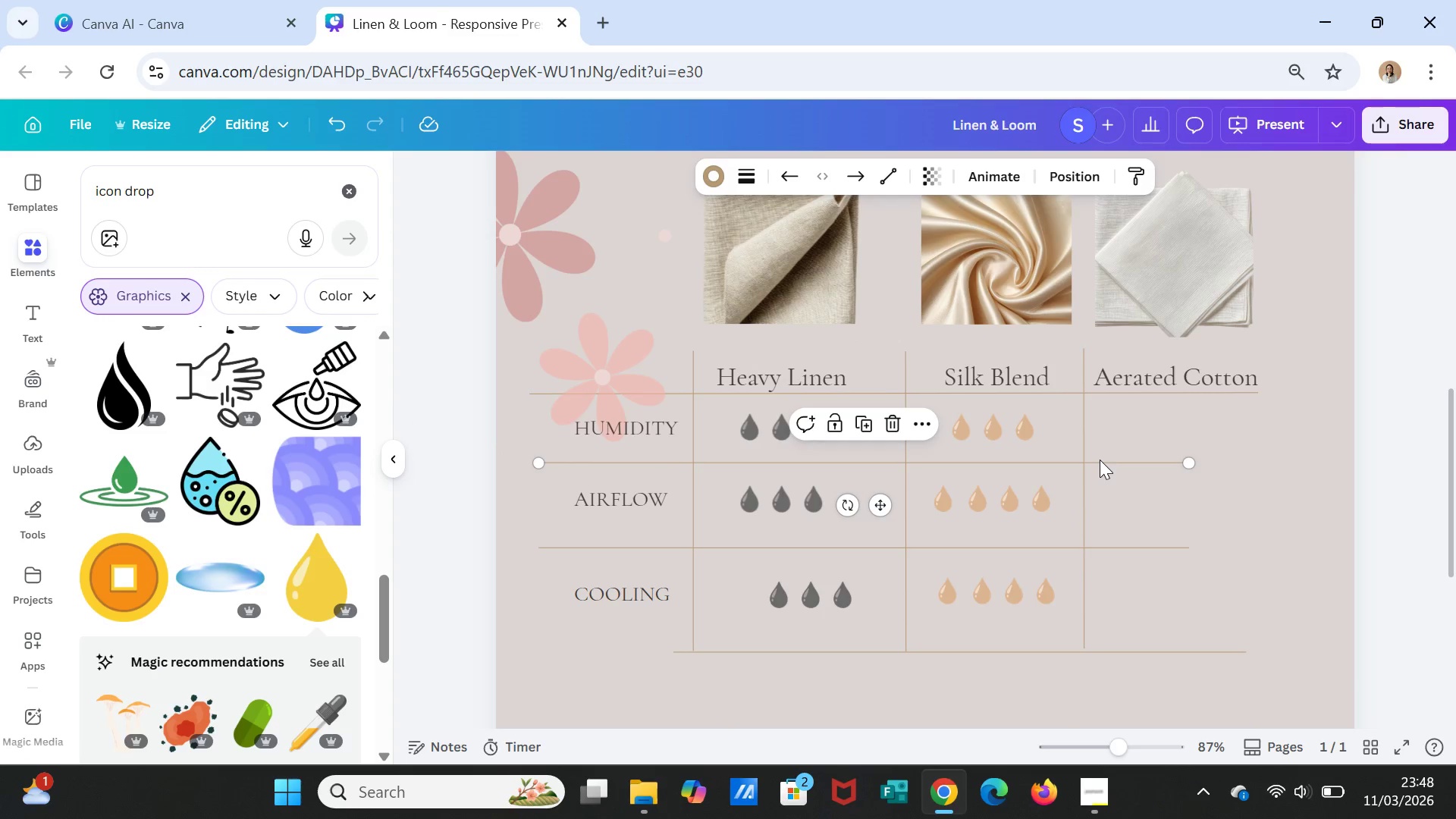 
left_click([1100, 460])
 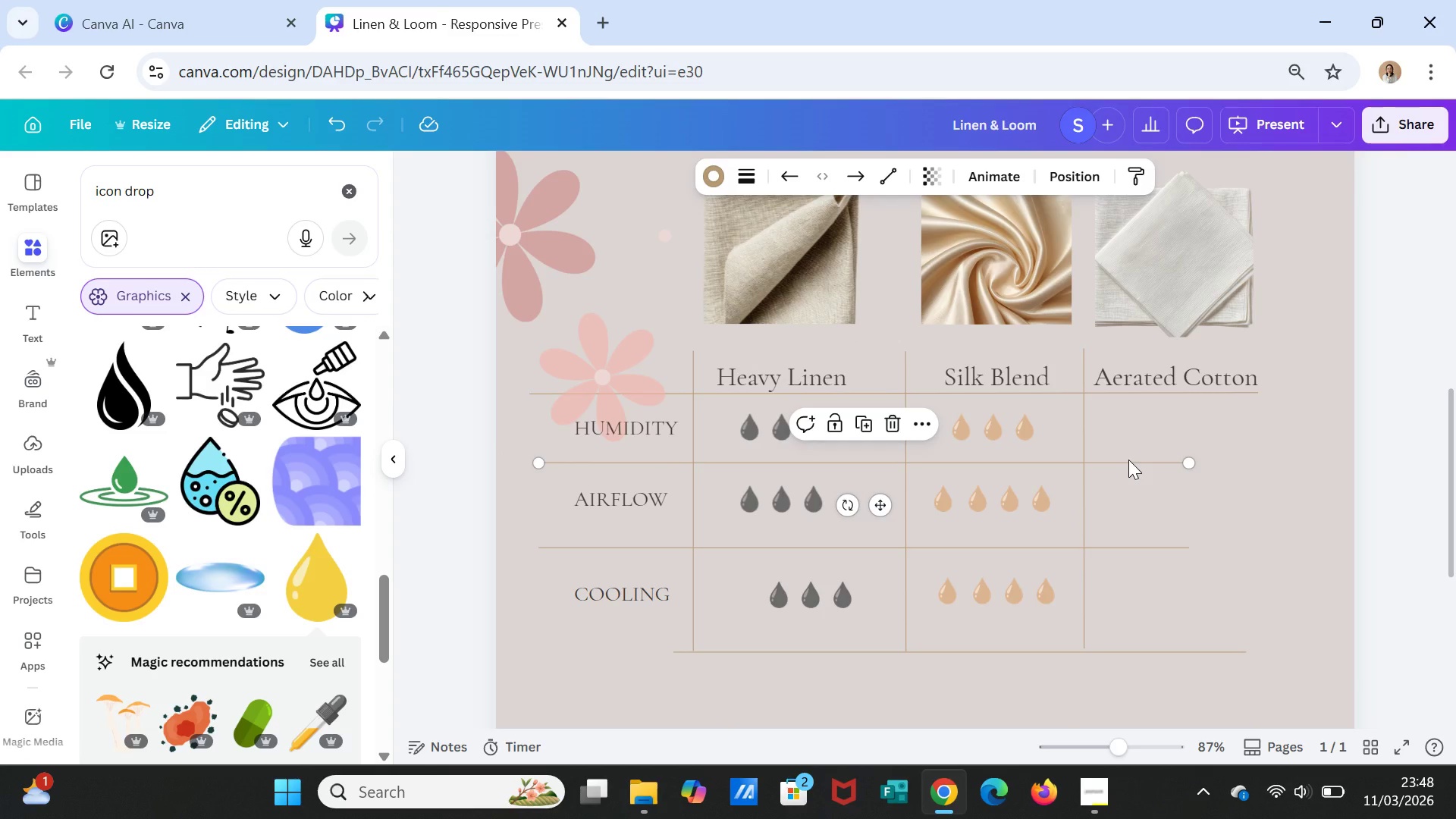 
left_click([1128, 460])
 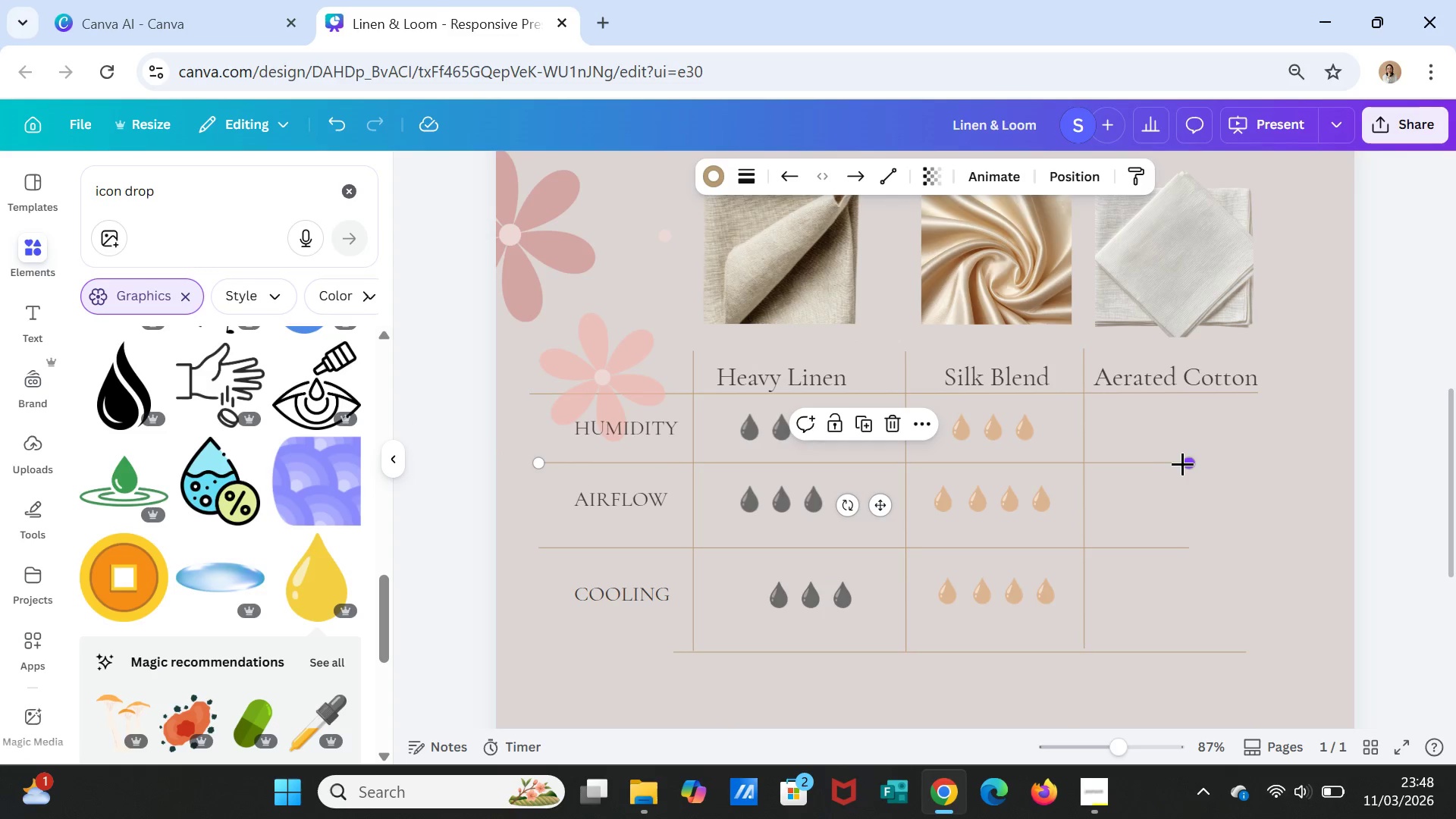 
left_click_drag(start_coordinate=[1185, 462], to_coordinate=[1254, 455])
 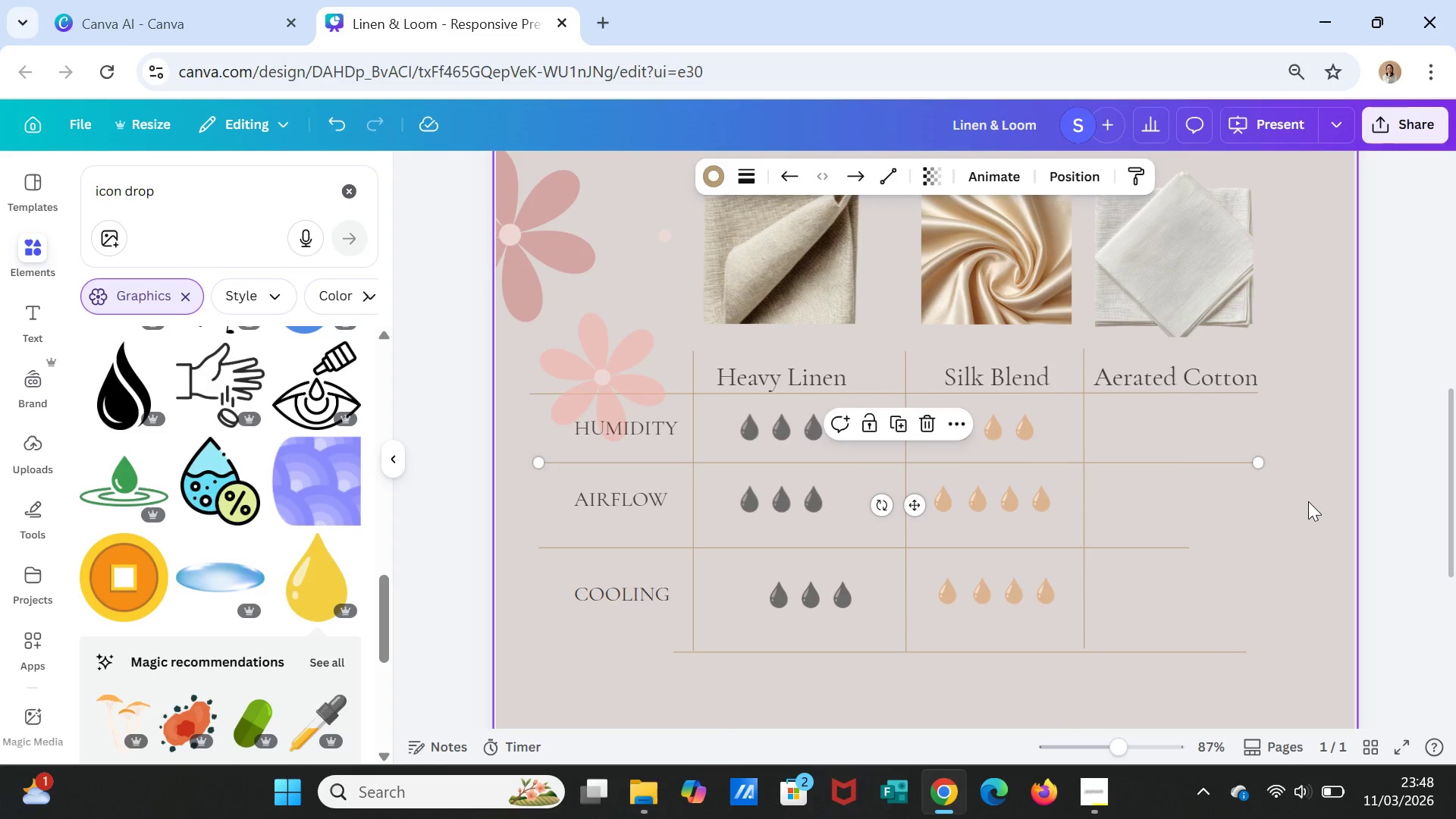 
left_click([1308, 501])
 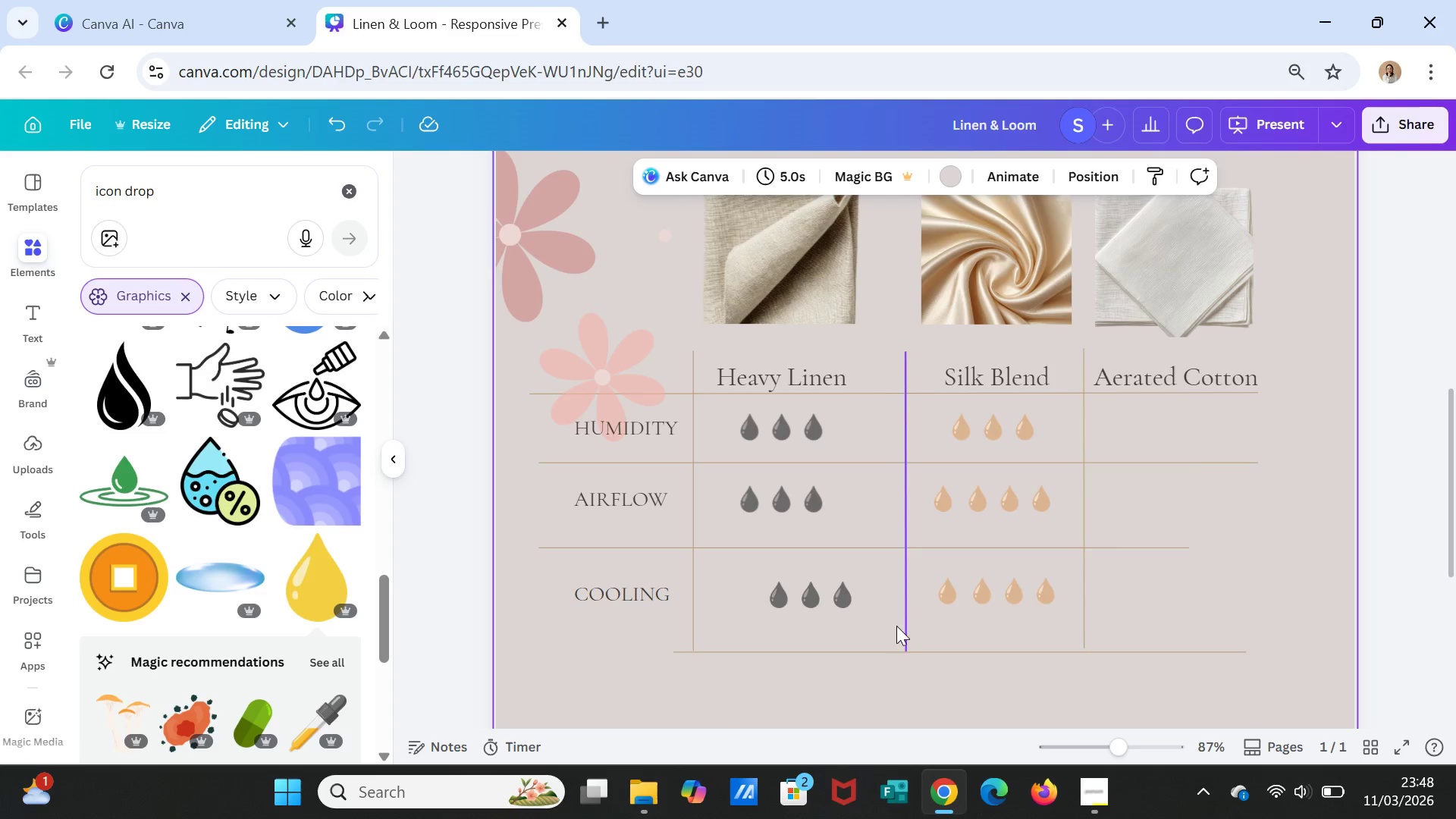 
left_click([814, 591])
 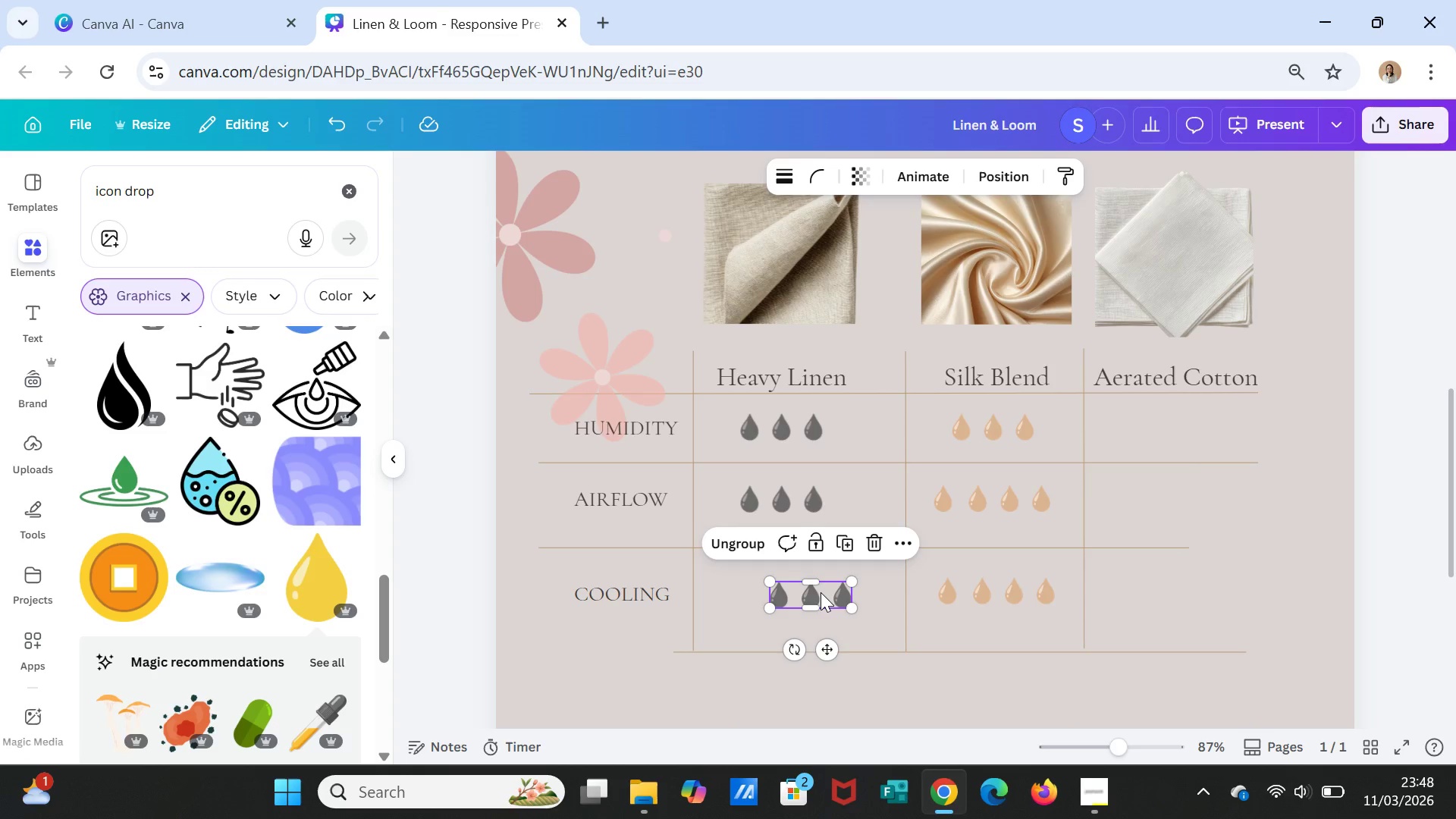 
left_click_drag(start_coordinate=[821, 592], to_coordinate=[789, 588])
 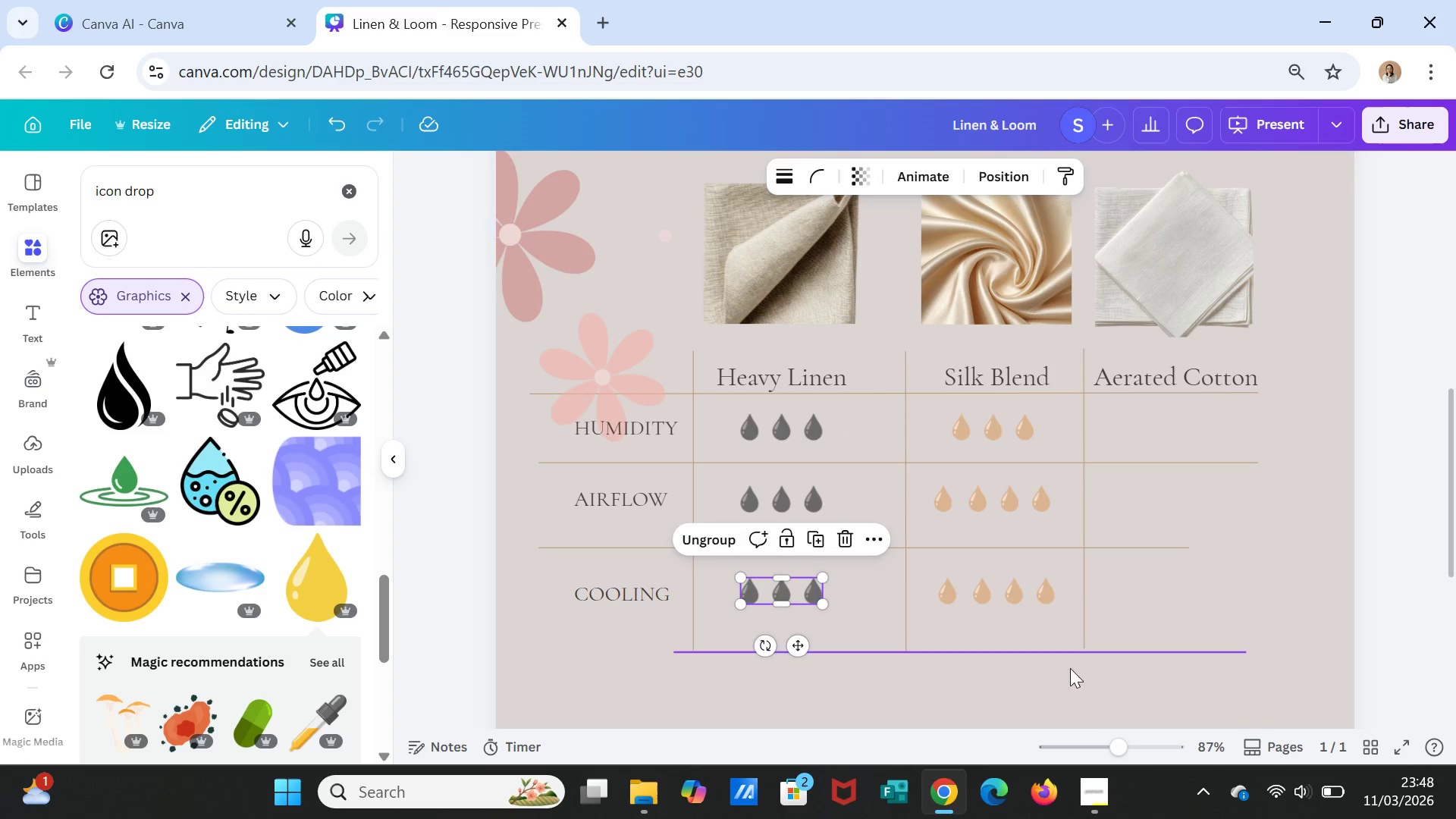 
left_click([1073, 680])
 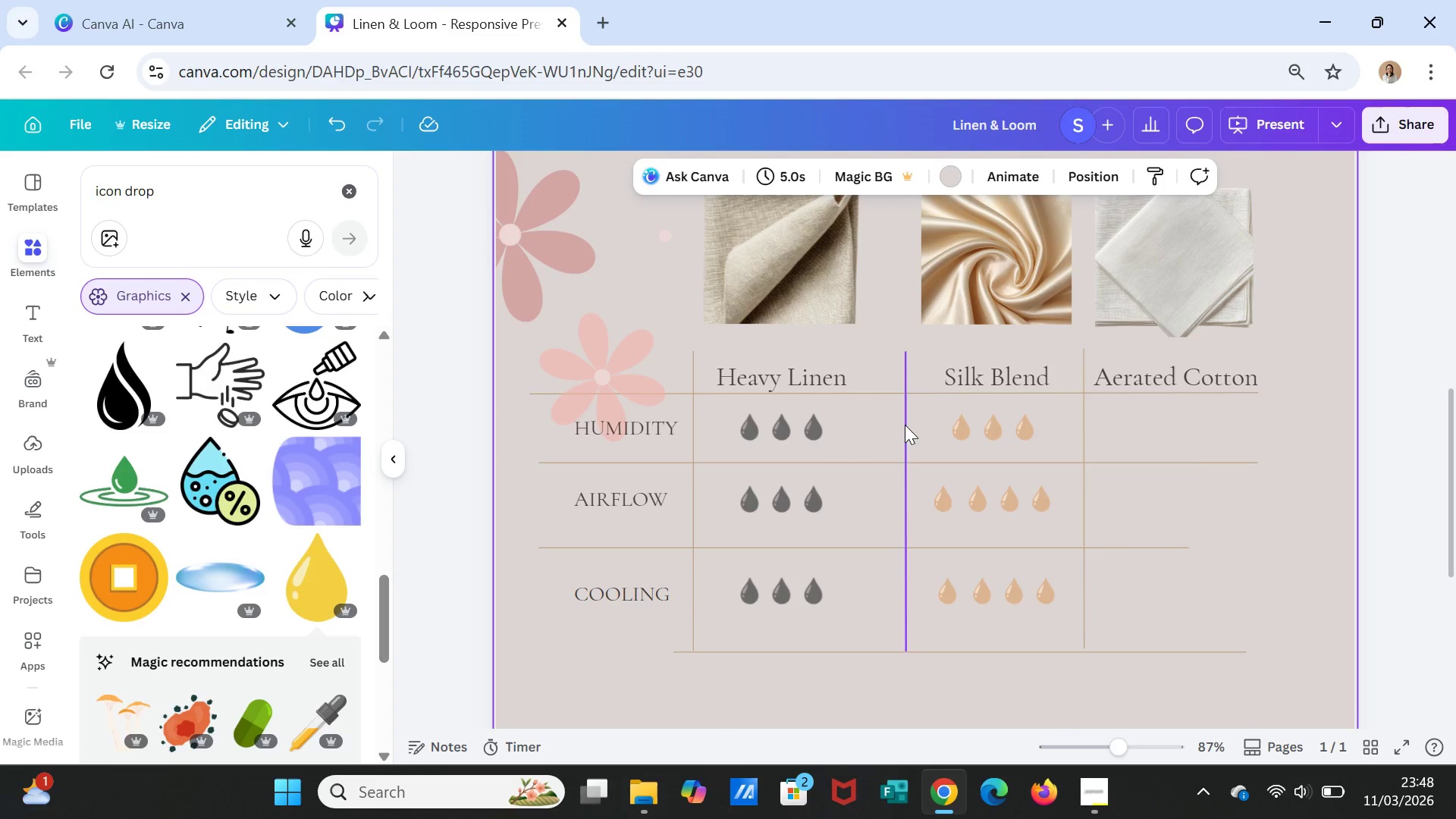 
left_click_drag(start_coordinate=[905, 425], to_coordinate=[875, 425])
 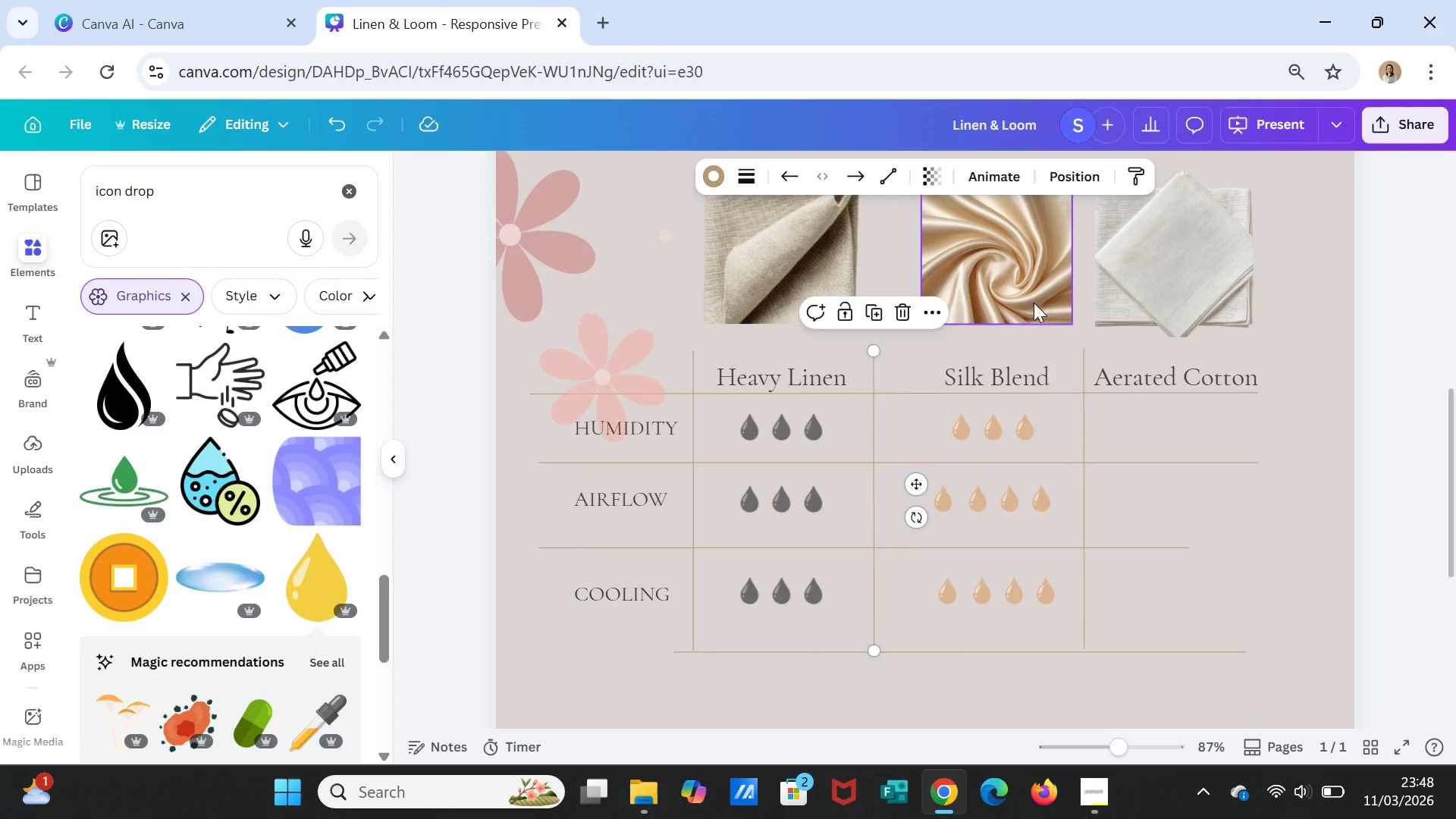 
left_click([1034, 303])
 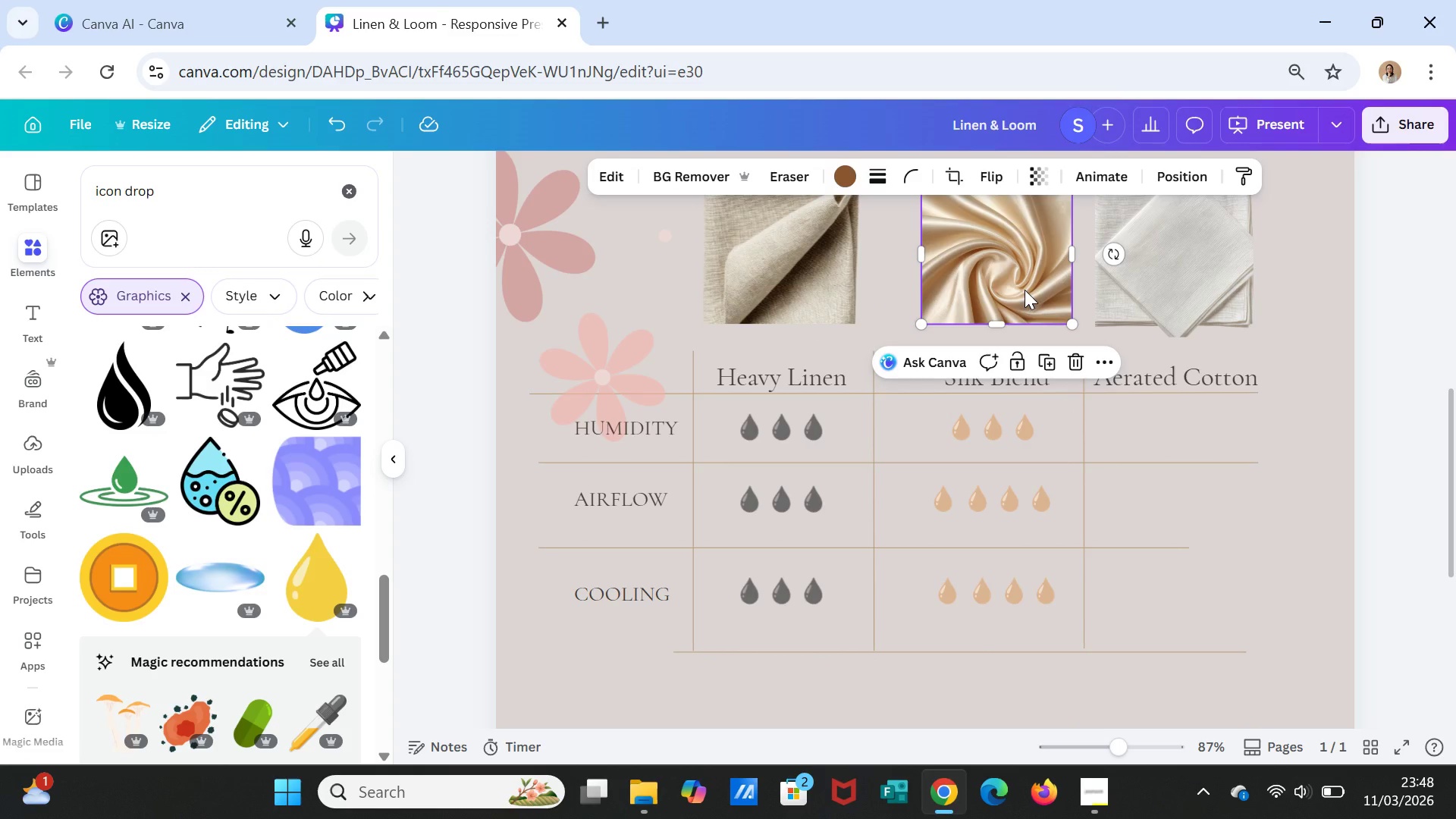 
left_click_drag(start_coordinate=[1025, 290], to_coordinate=[1003, 288])
 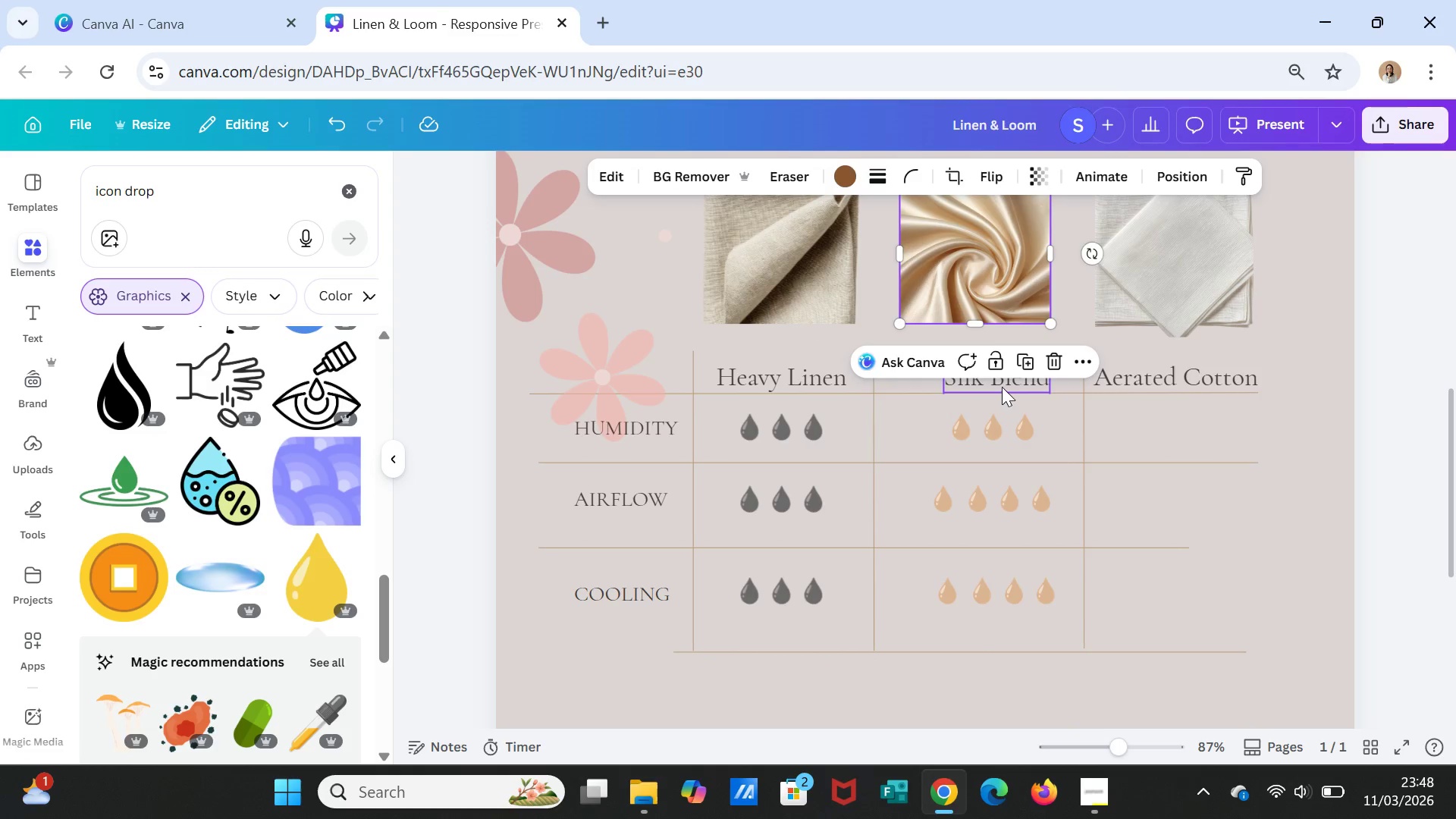 
left_click([1003, 384])
 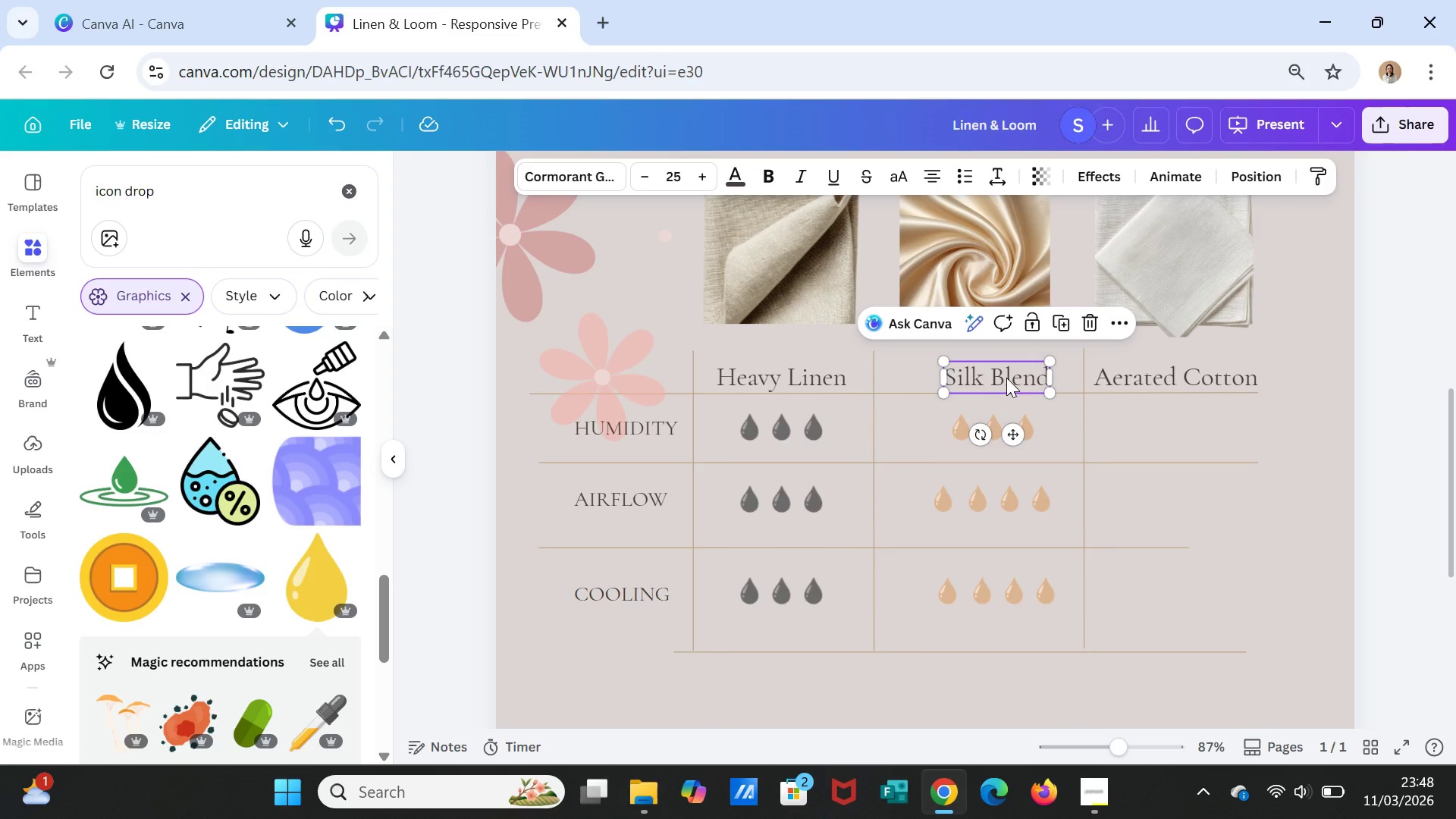 
left_click_drag(start_coordinate=[1006, 378], to_coordinate=[985, 378])
 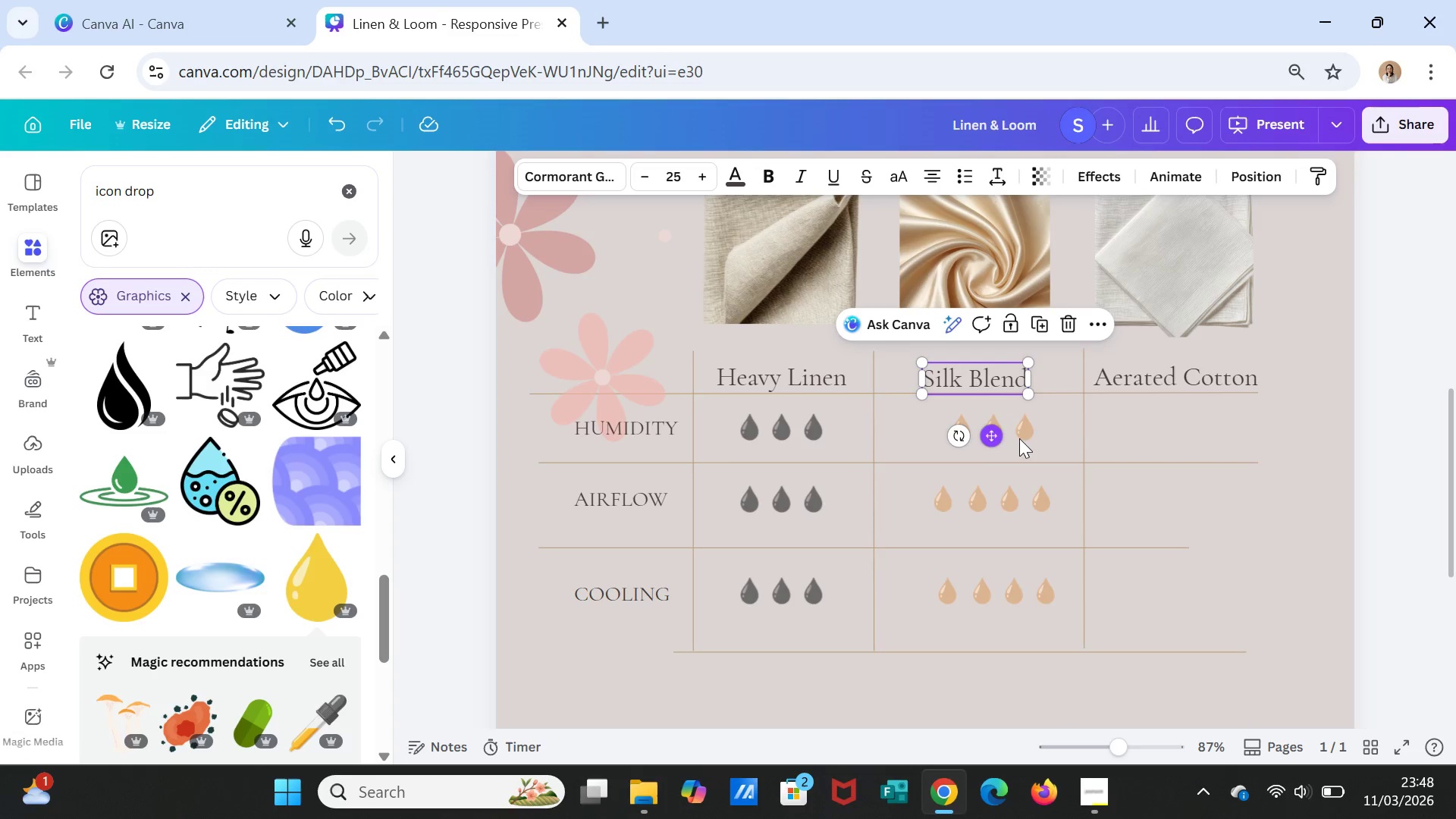 
left_click([1030, 435])
 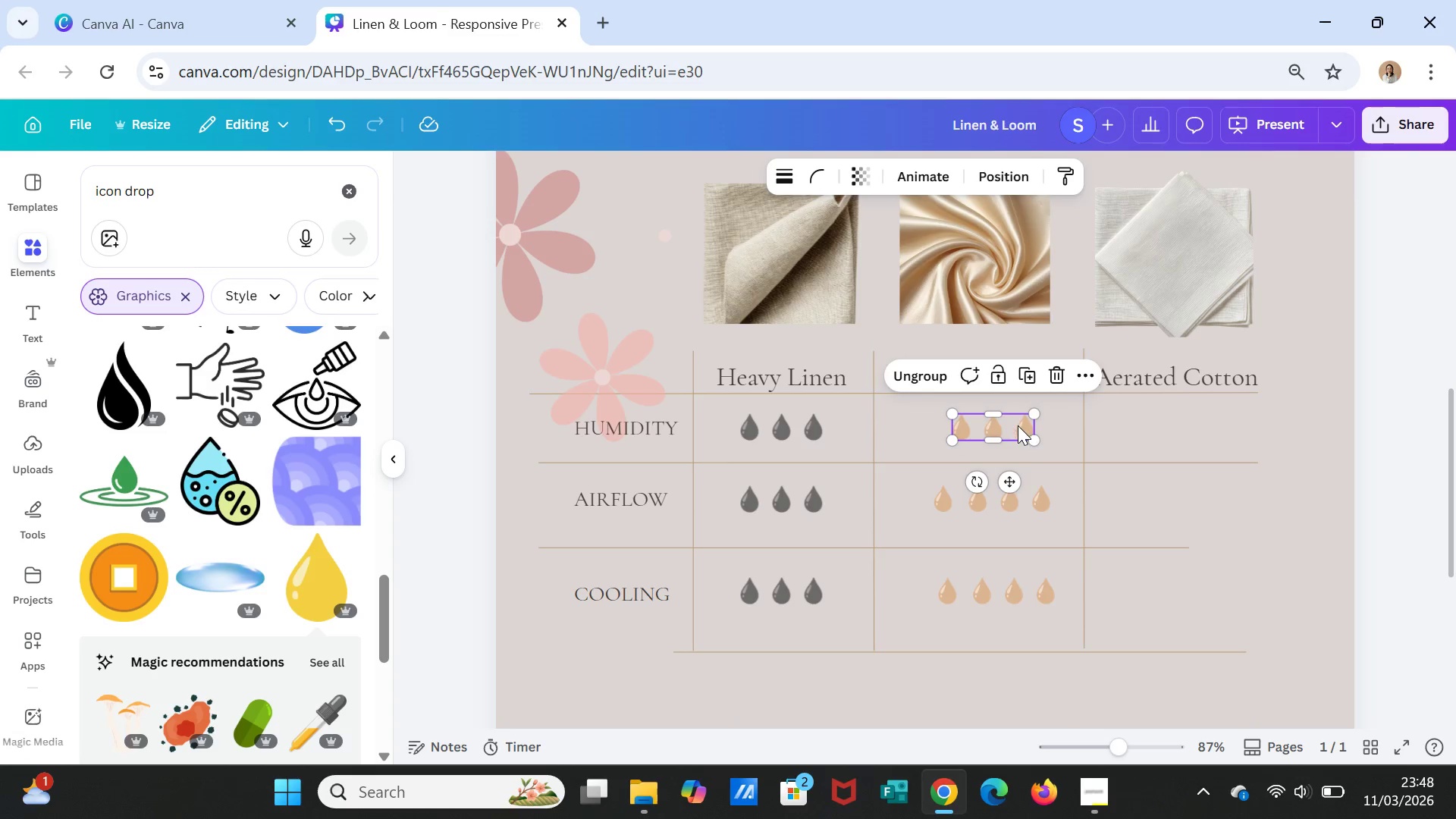 
left_click_drag(start_coordinate=[1017, 425], to_coordinate=[1000, 423])
 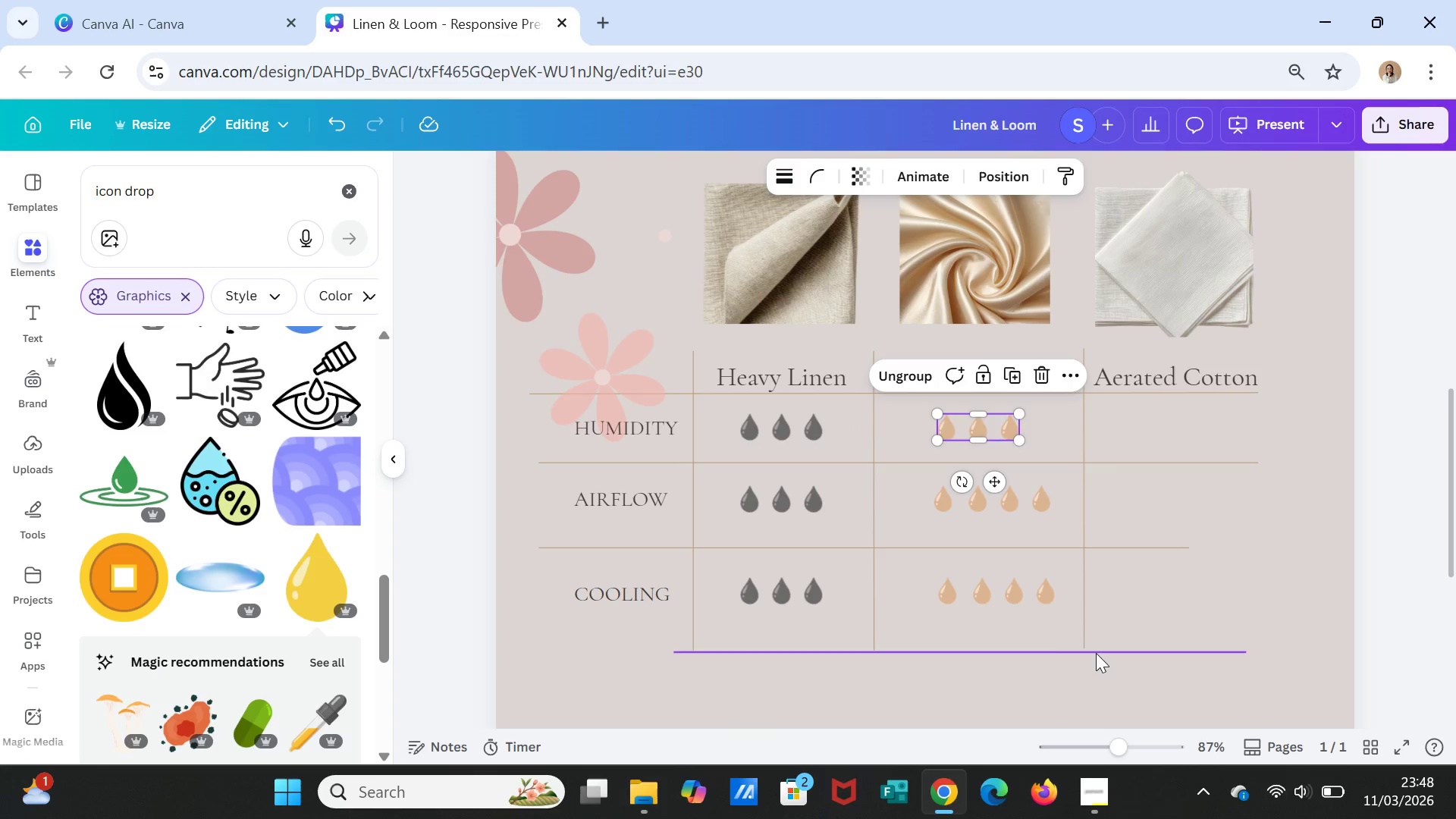 
left_click([1015, 506])
 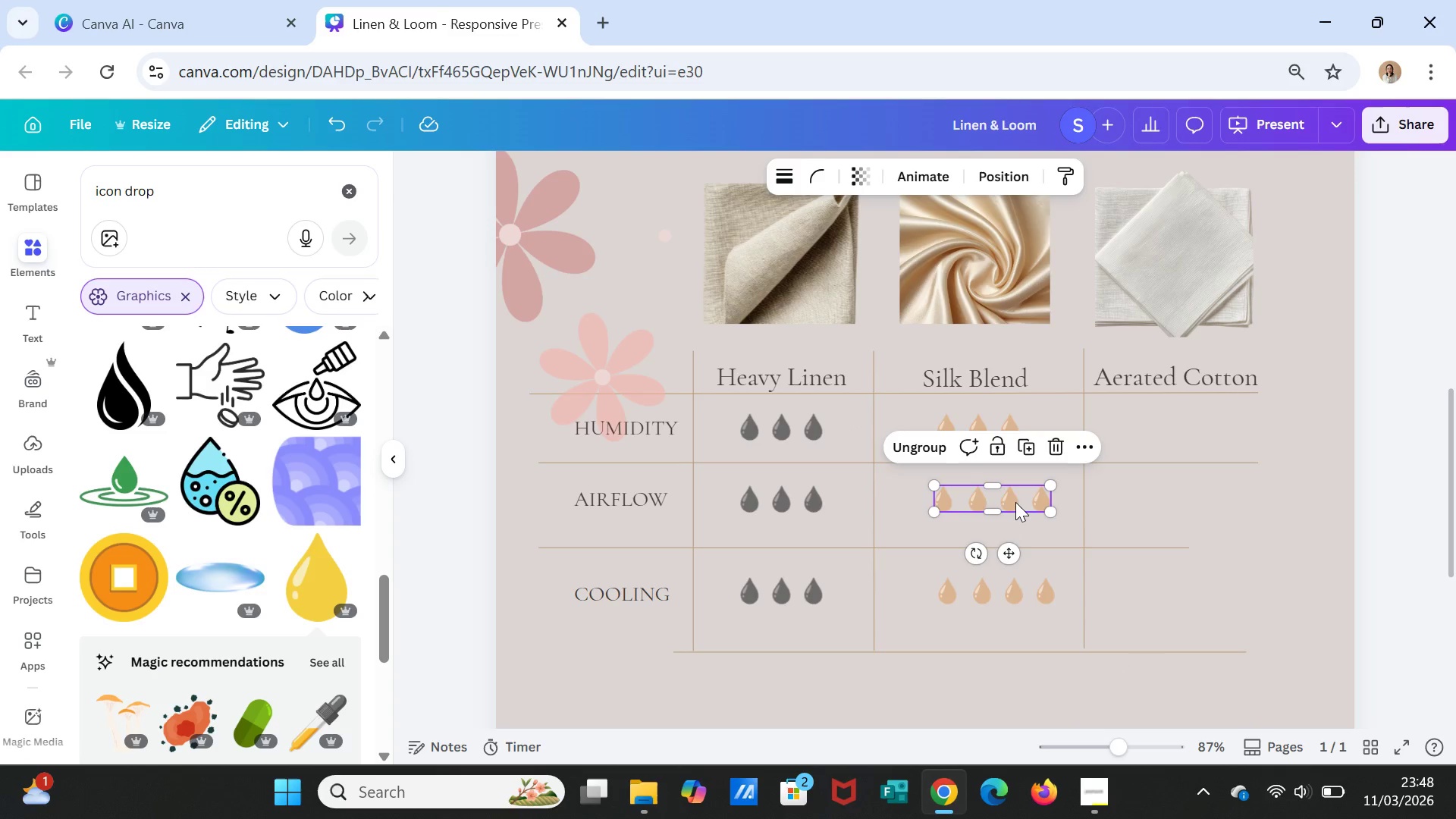 
left_click_drag(start_coordinate=[1015, 502], to_coordinate=[997, 499])
 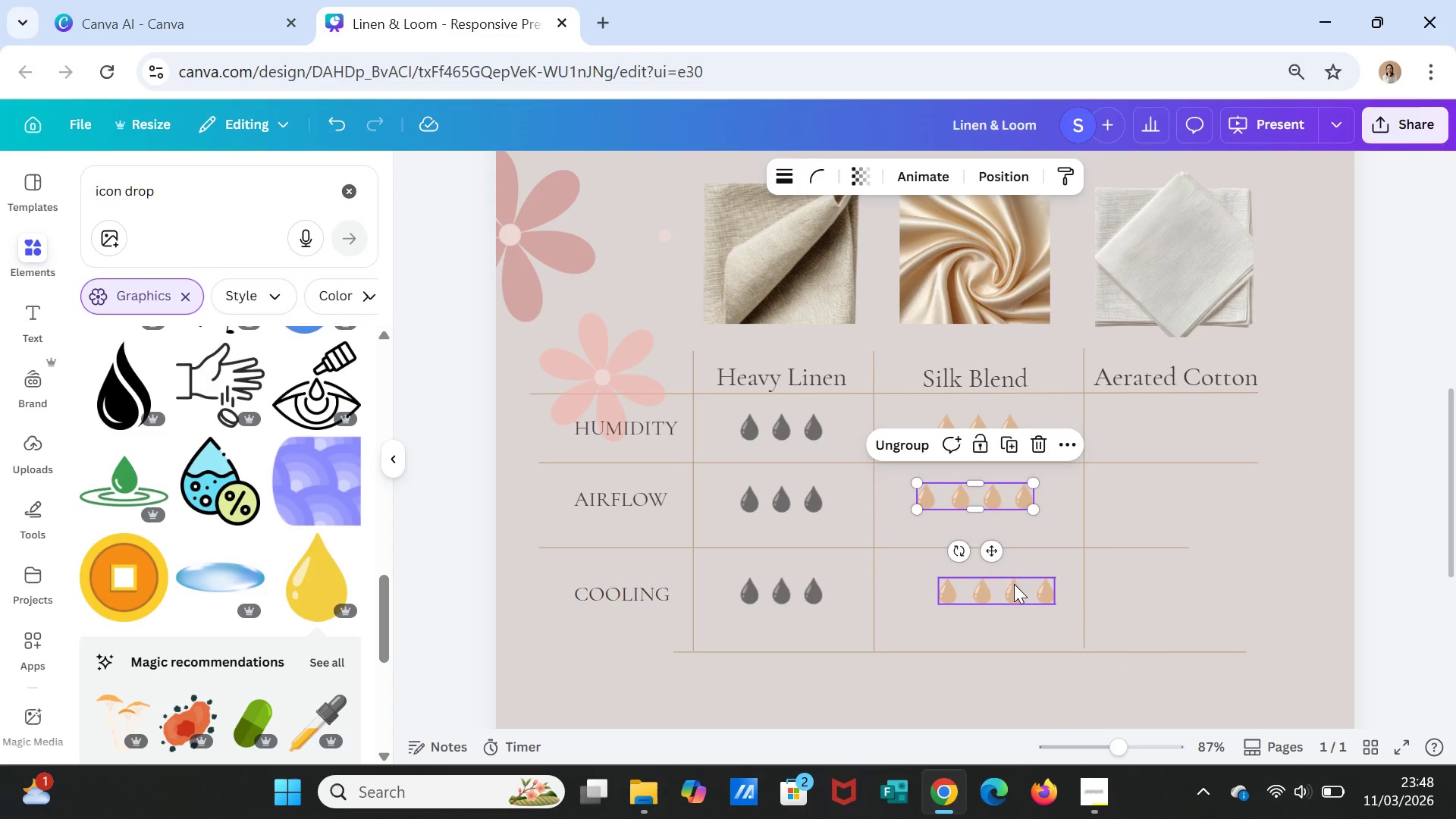 
left_click([1014, 588])
 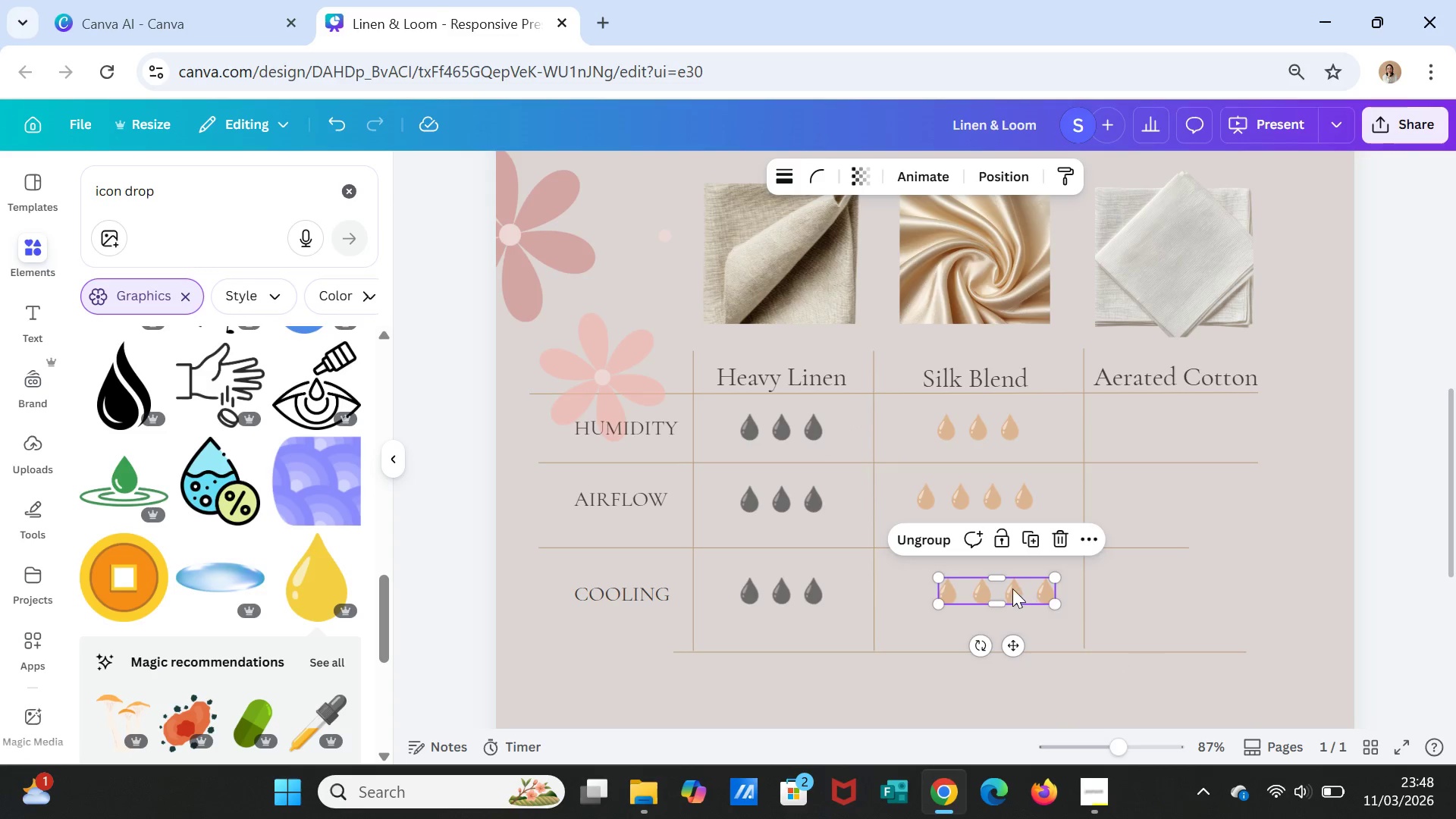 
left_click_drag(start_coordinate=[1020, 589], to_coordinate=[998, 587])
 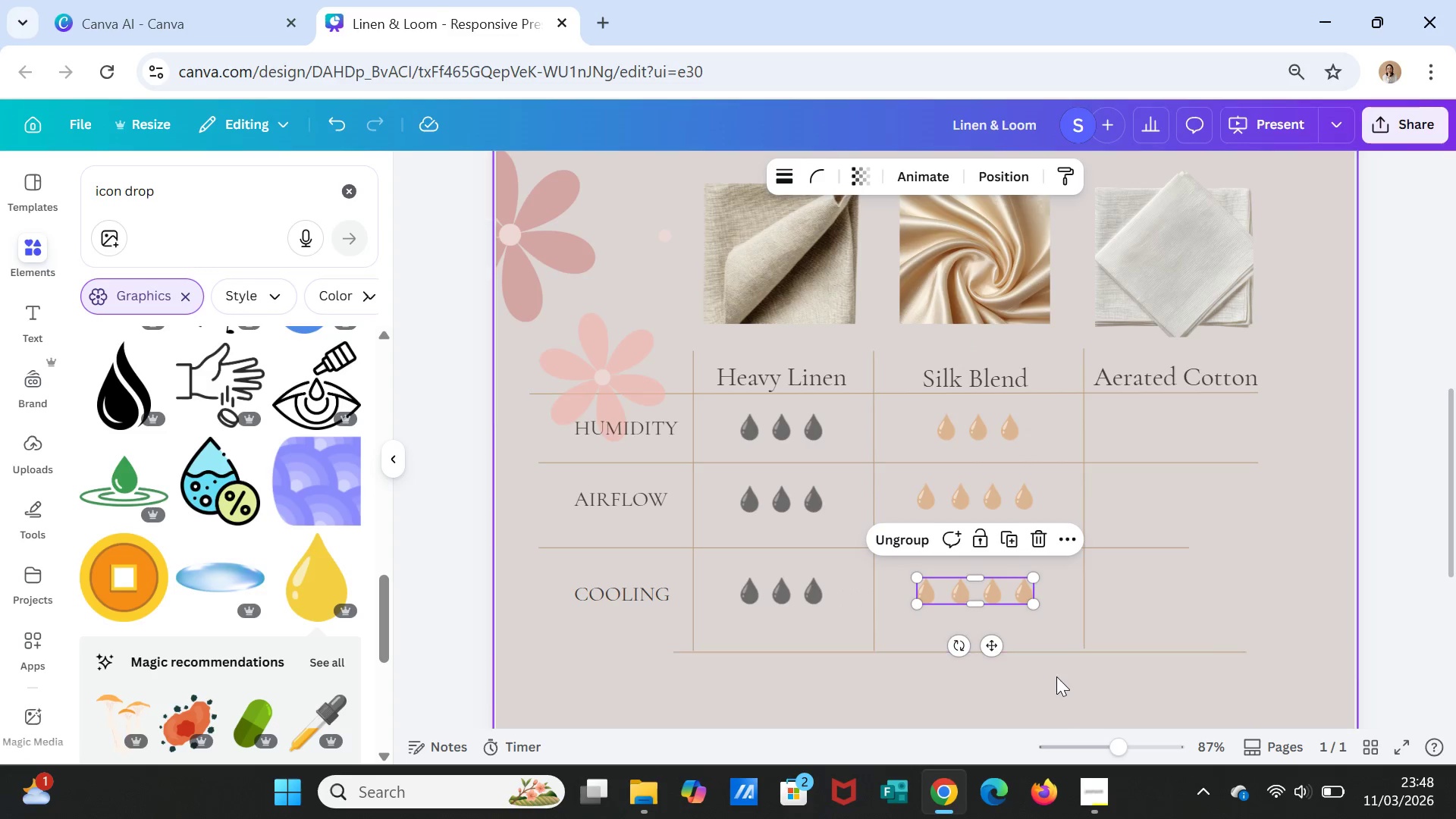 
left_click([1056, 678])
 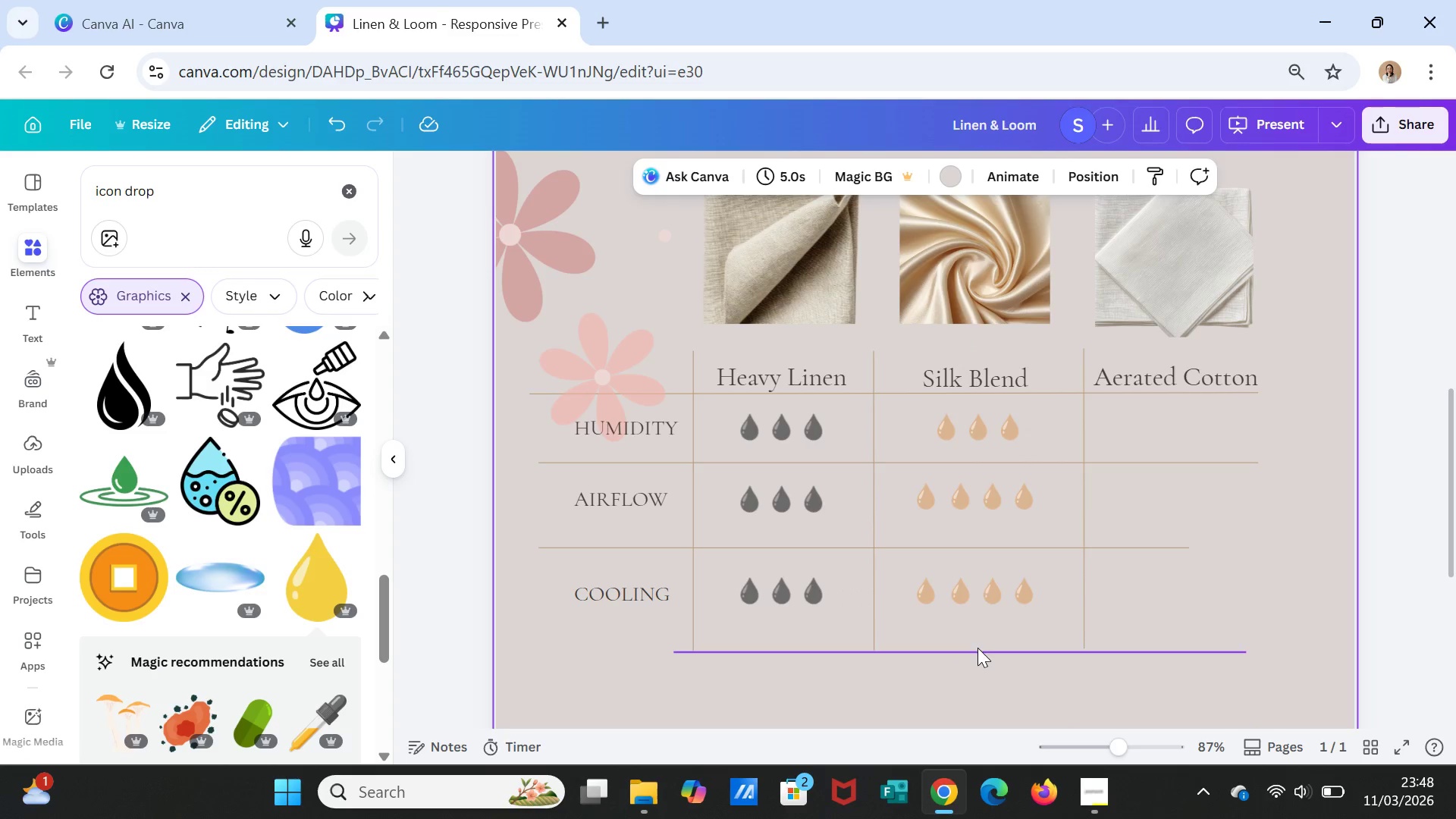 
left_click_drag(start_coordinate=[977, 648], to_coordinate=[848, 639])
 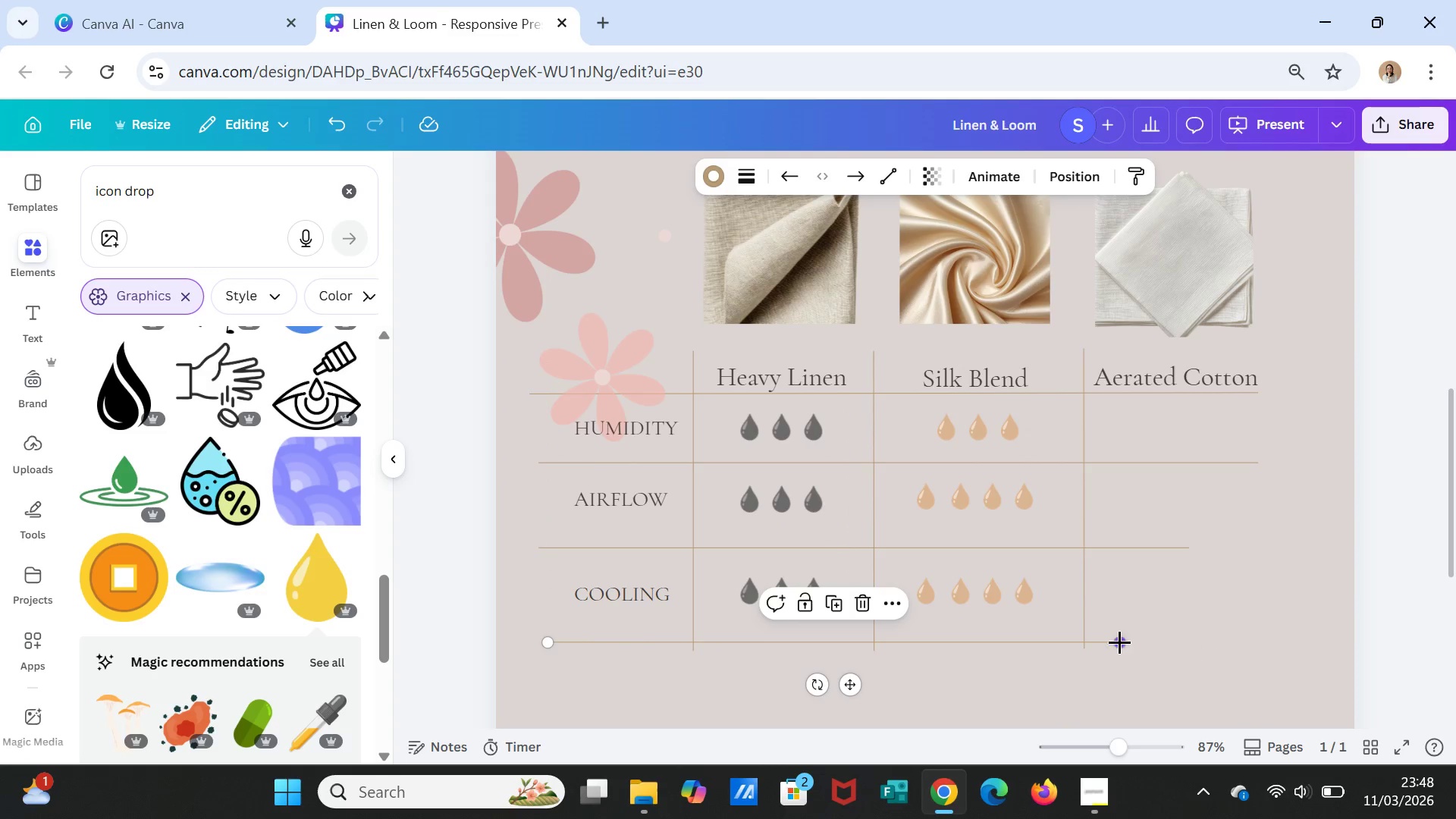 
left_click_drag(start_coordinate=[1119, 642], to_coordinate=[1252, 632])
 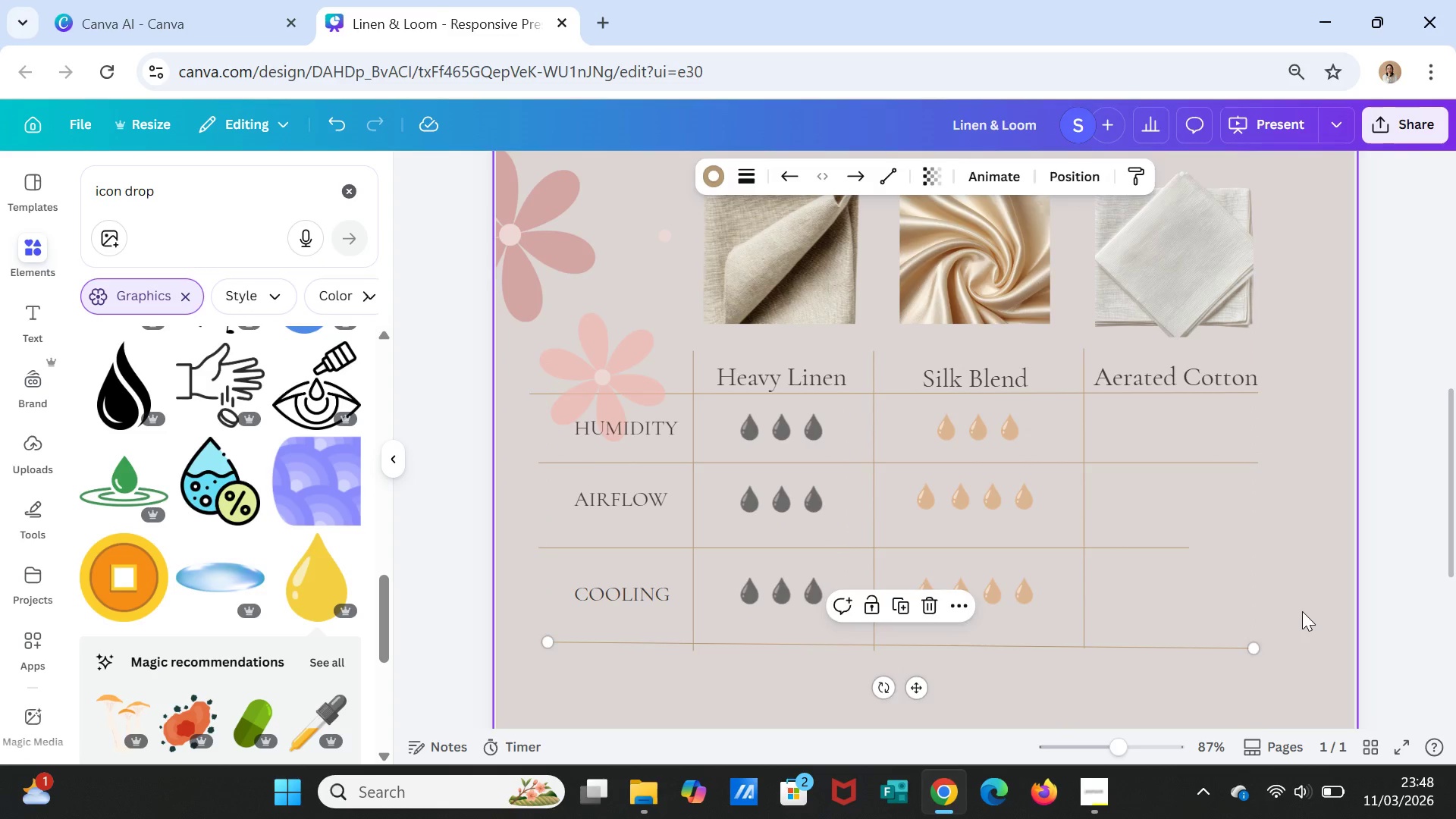 
left_click([1302, 611])
 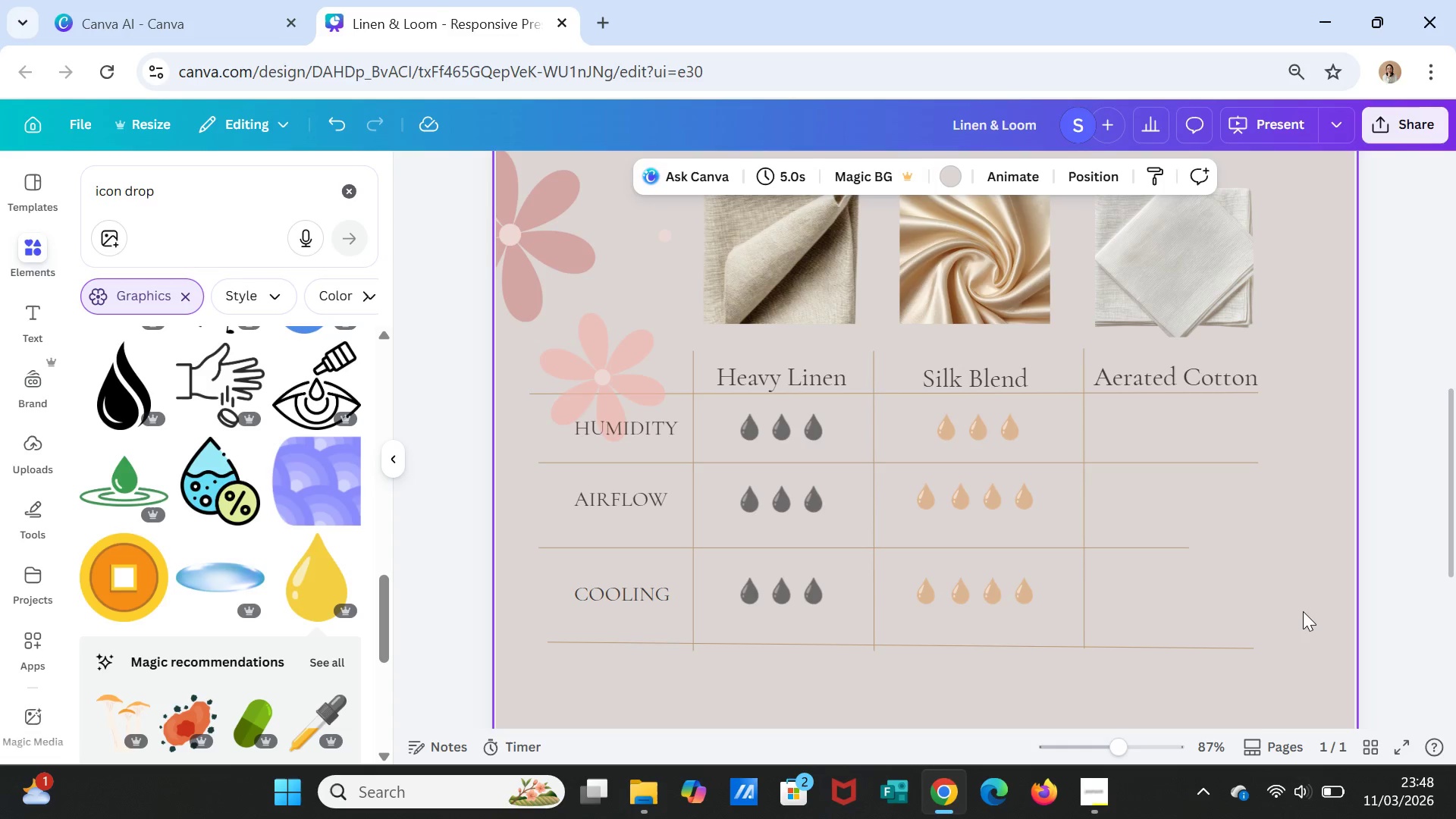 
scroll: coordinate [1301, 610], scroll_direction: down, amount: 1.0
 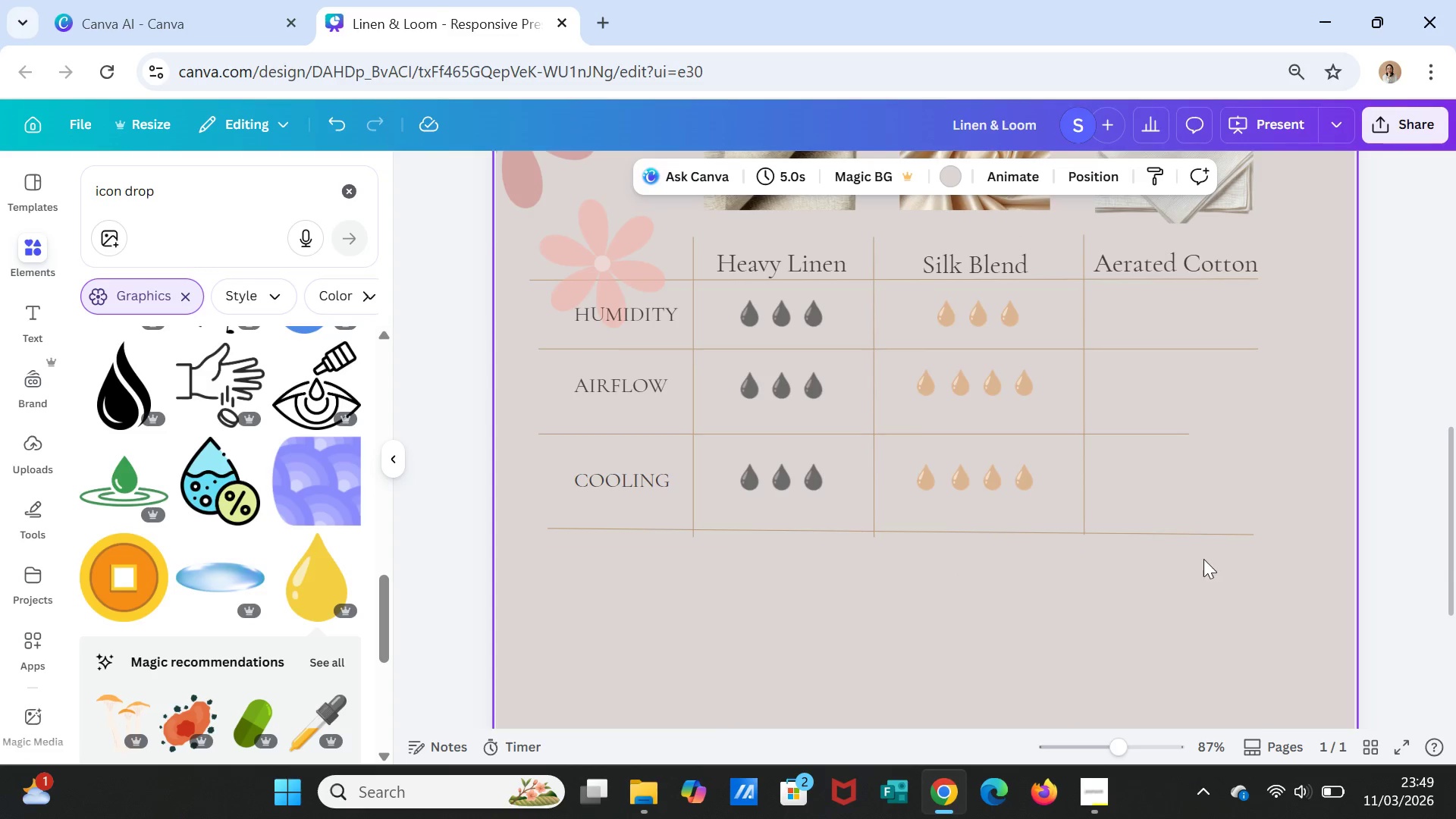 
left_click([1197, 538])
 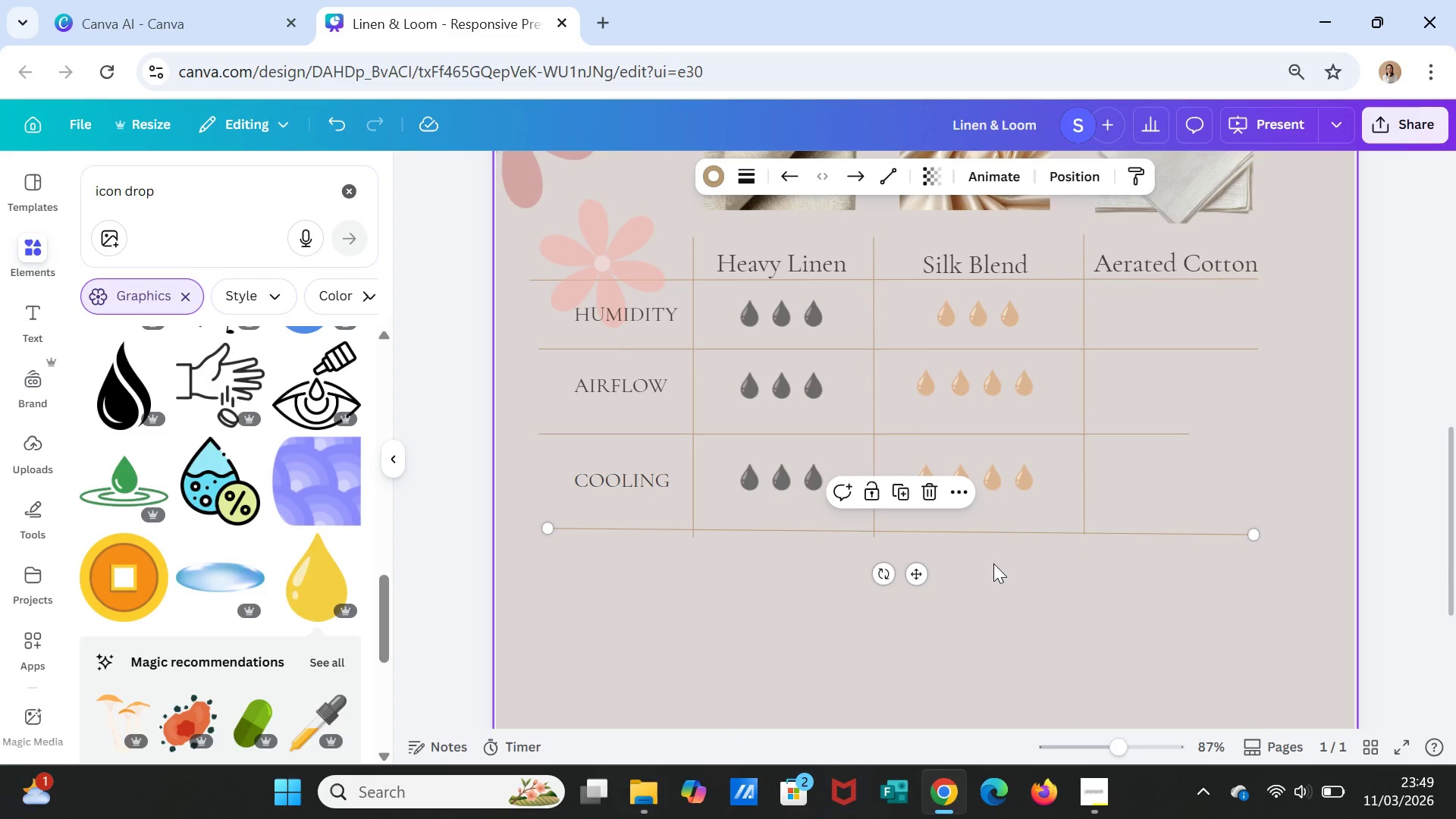 
mouse_move([883, 567])
 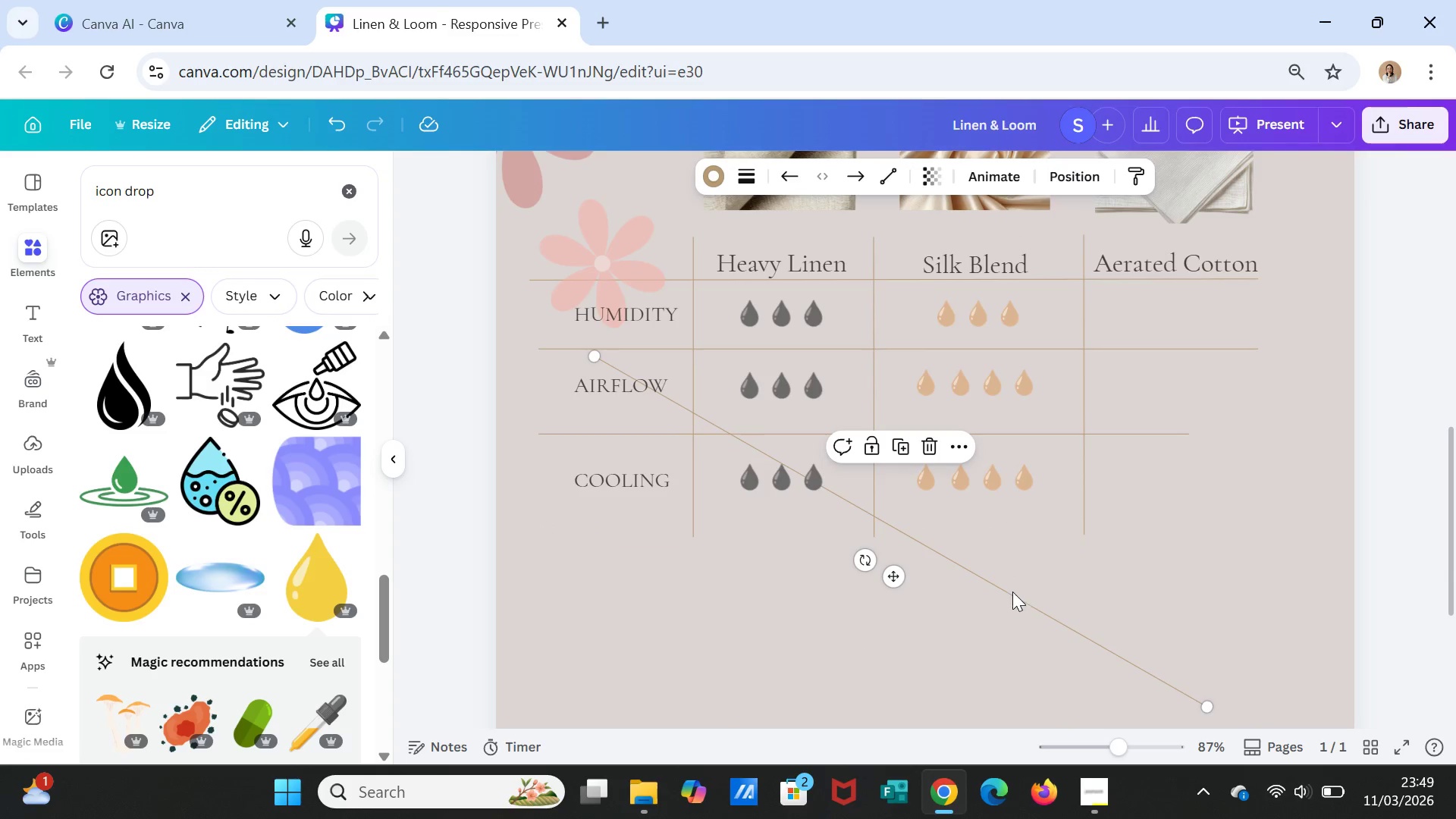 
left_click([1012, 597])
 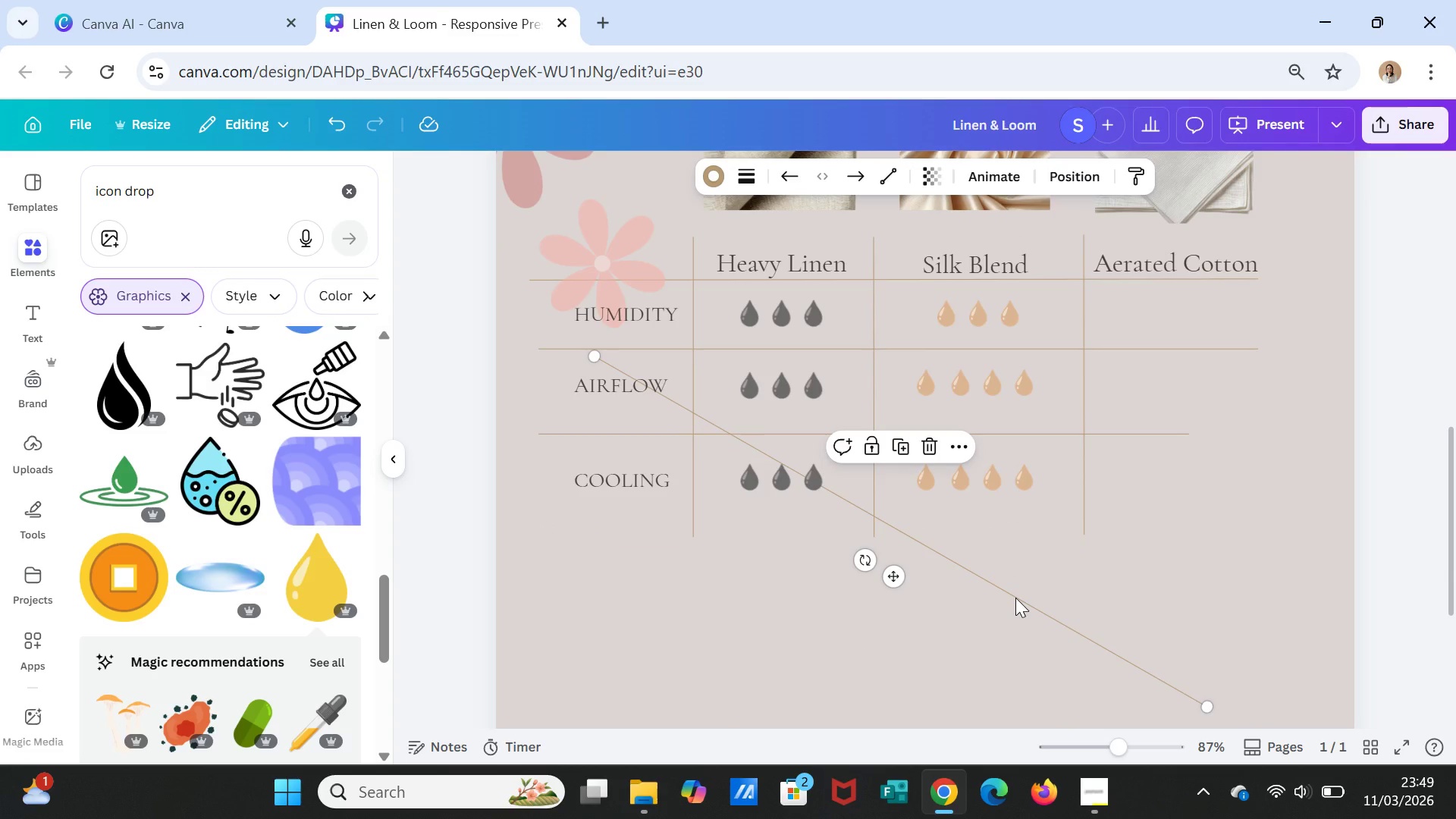 
left_click([1015, 598])
 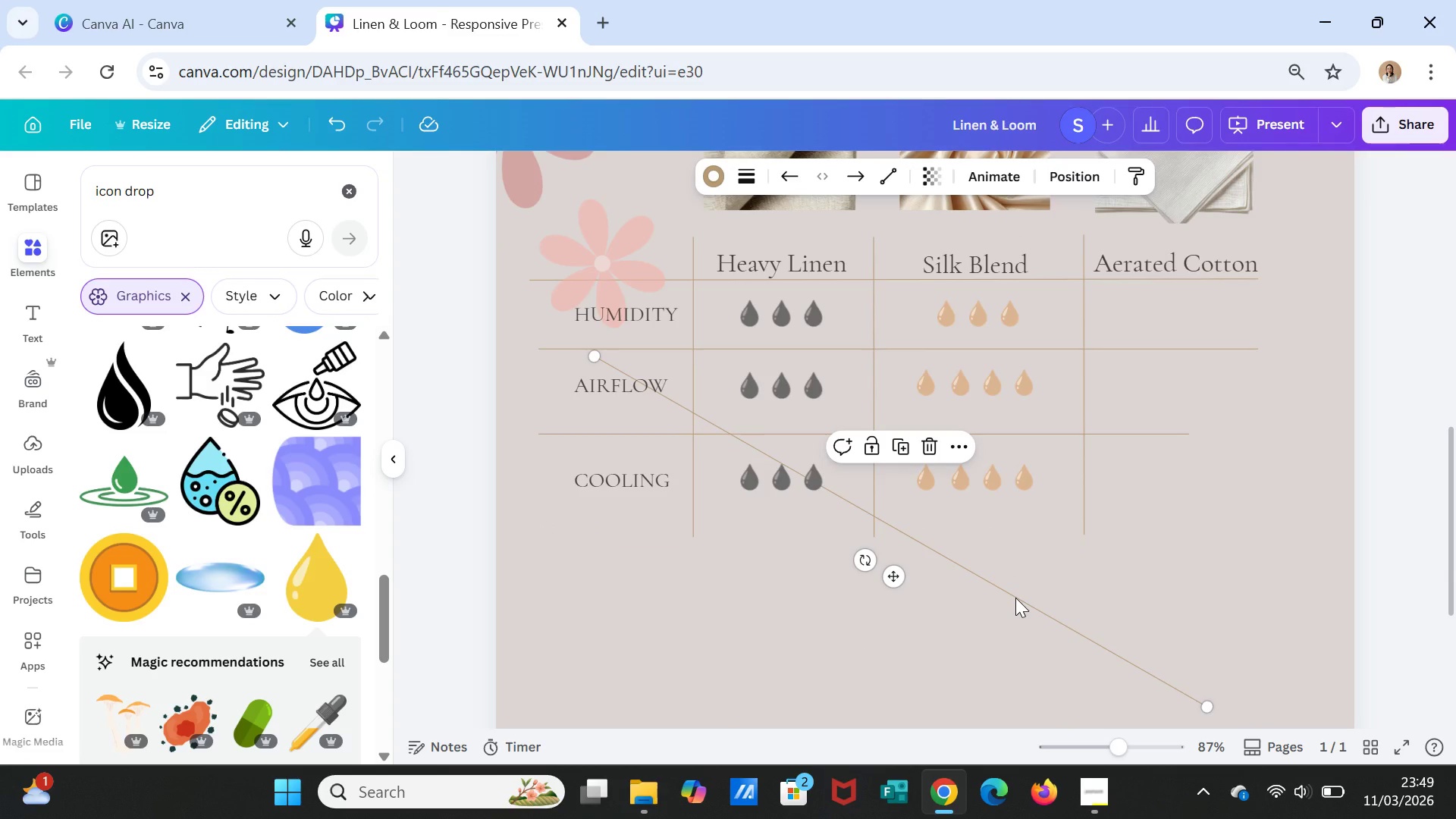 
key(Delete)
 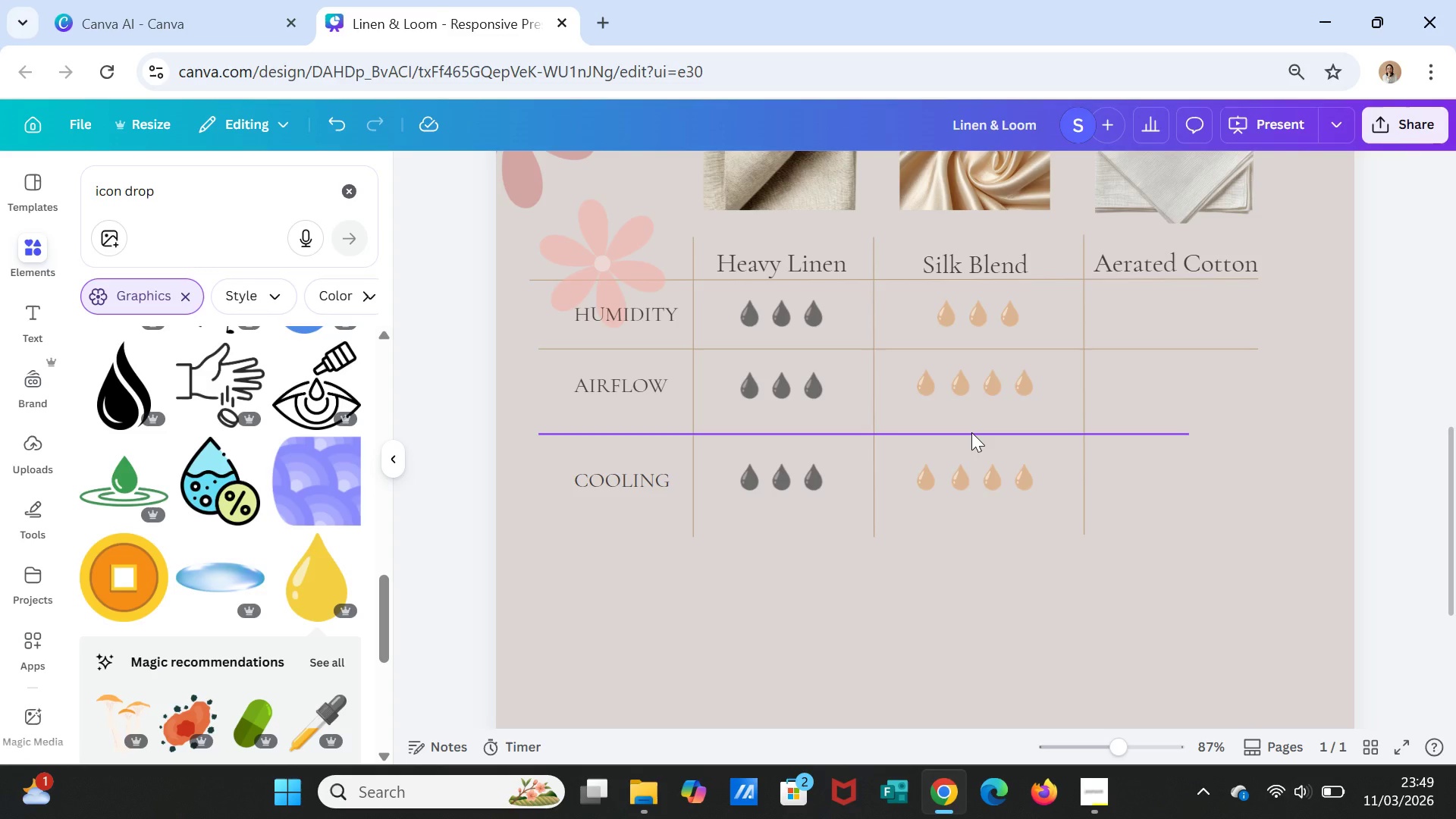 
left_click([971, 432])
 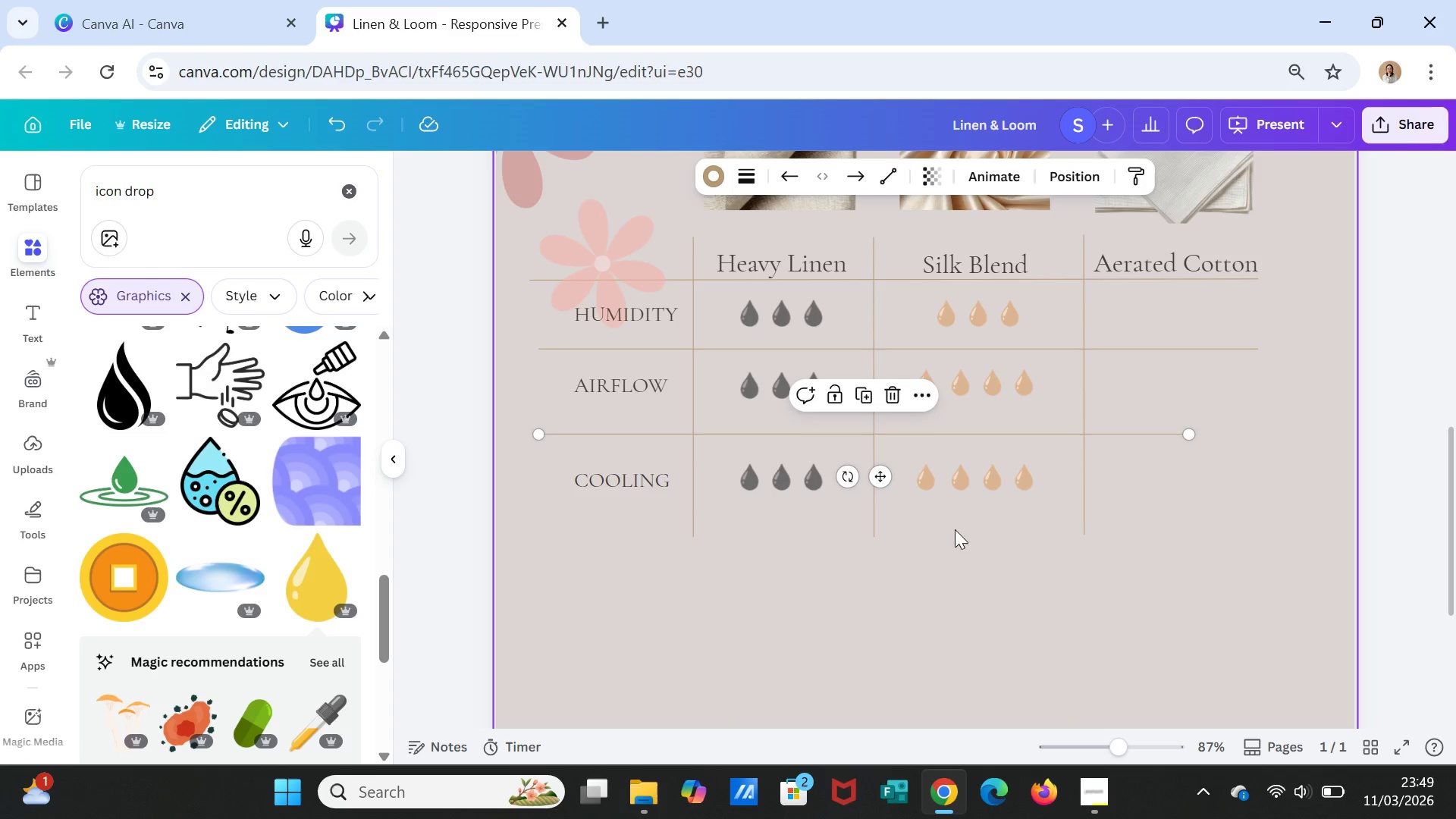 
left_click([861, 394])
 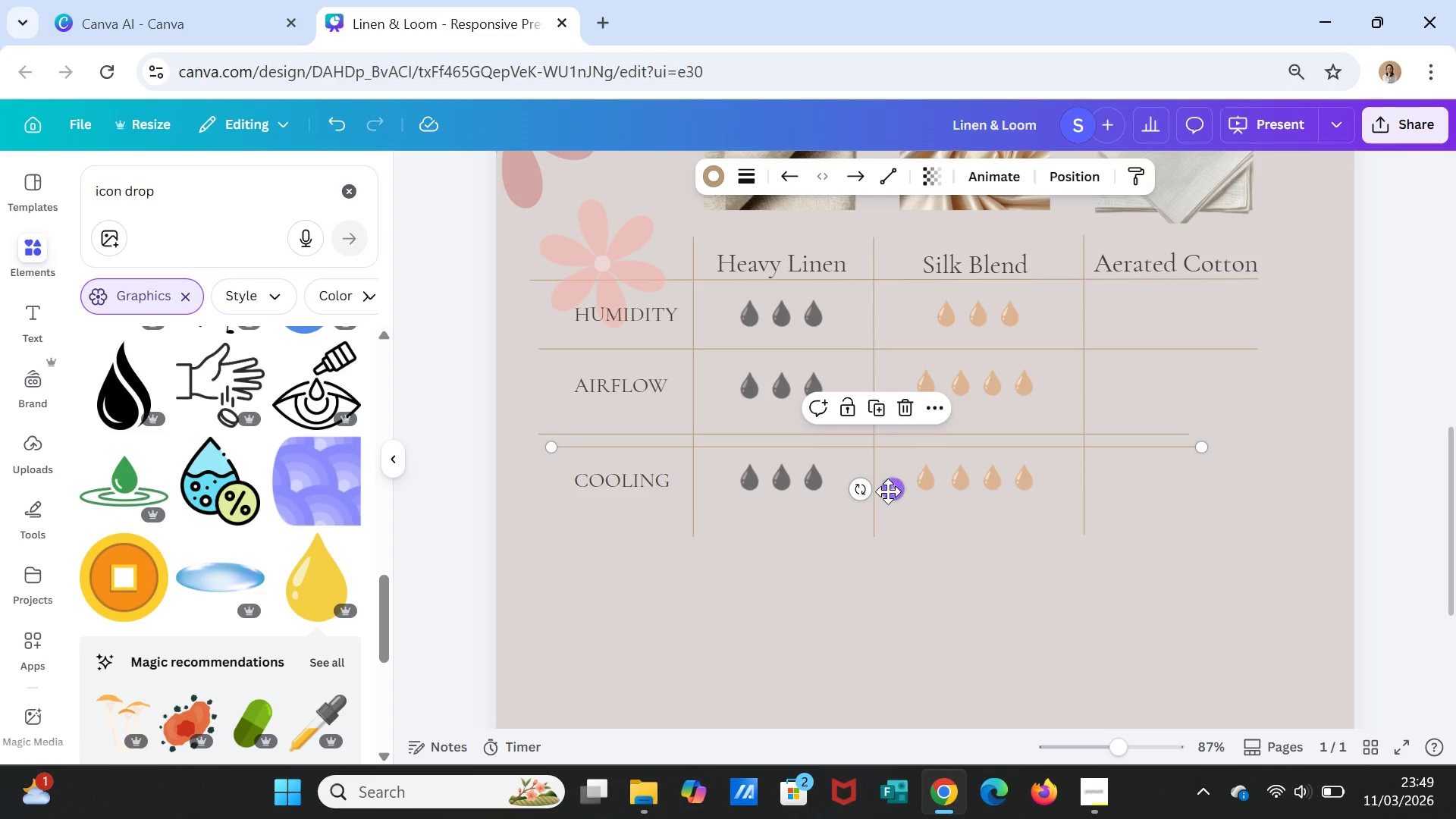 
left_click_drag(start_coordinate=[888, 491], to_coordinate=[877, 555])
 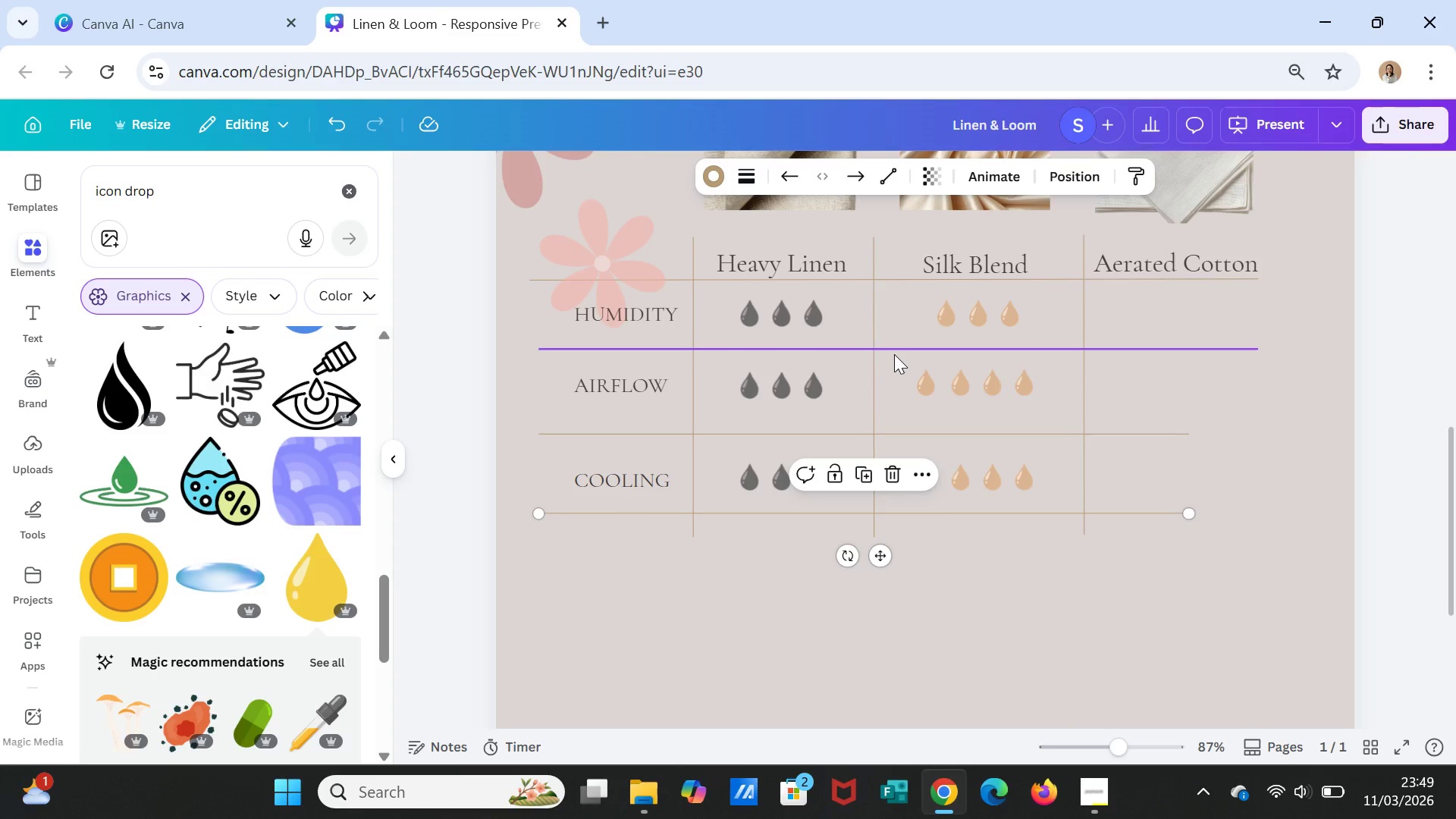 
left_click_drag(start_coordinate=[894, 354], to_coordinate=[893, 340])
 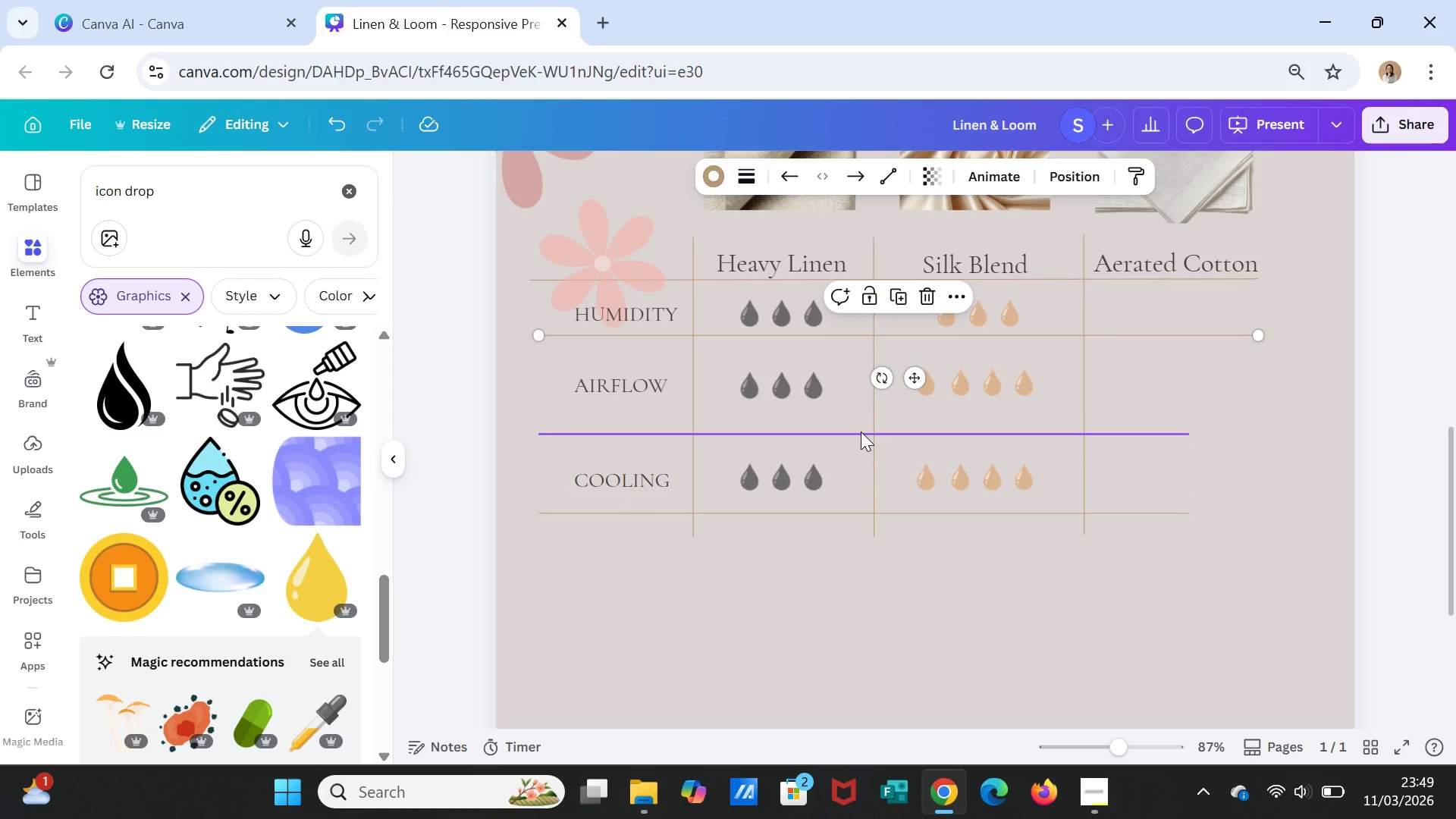 
left_click([861, 431])
 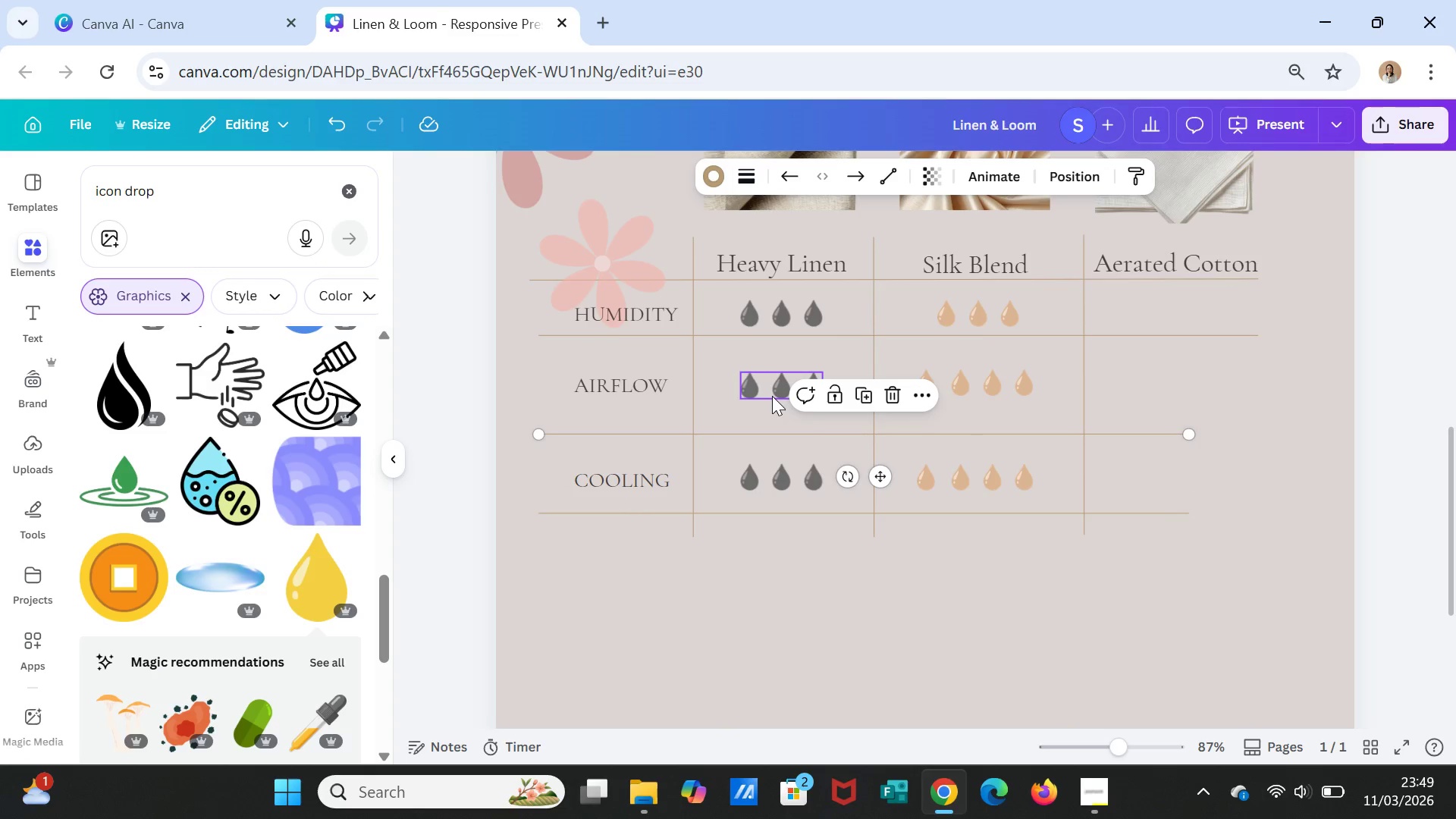 
left_click_drag(start_coordinate=[772, 396], to_coordinate=[772, 384])
 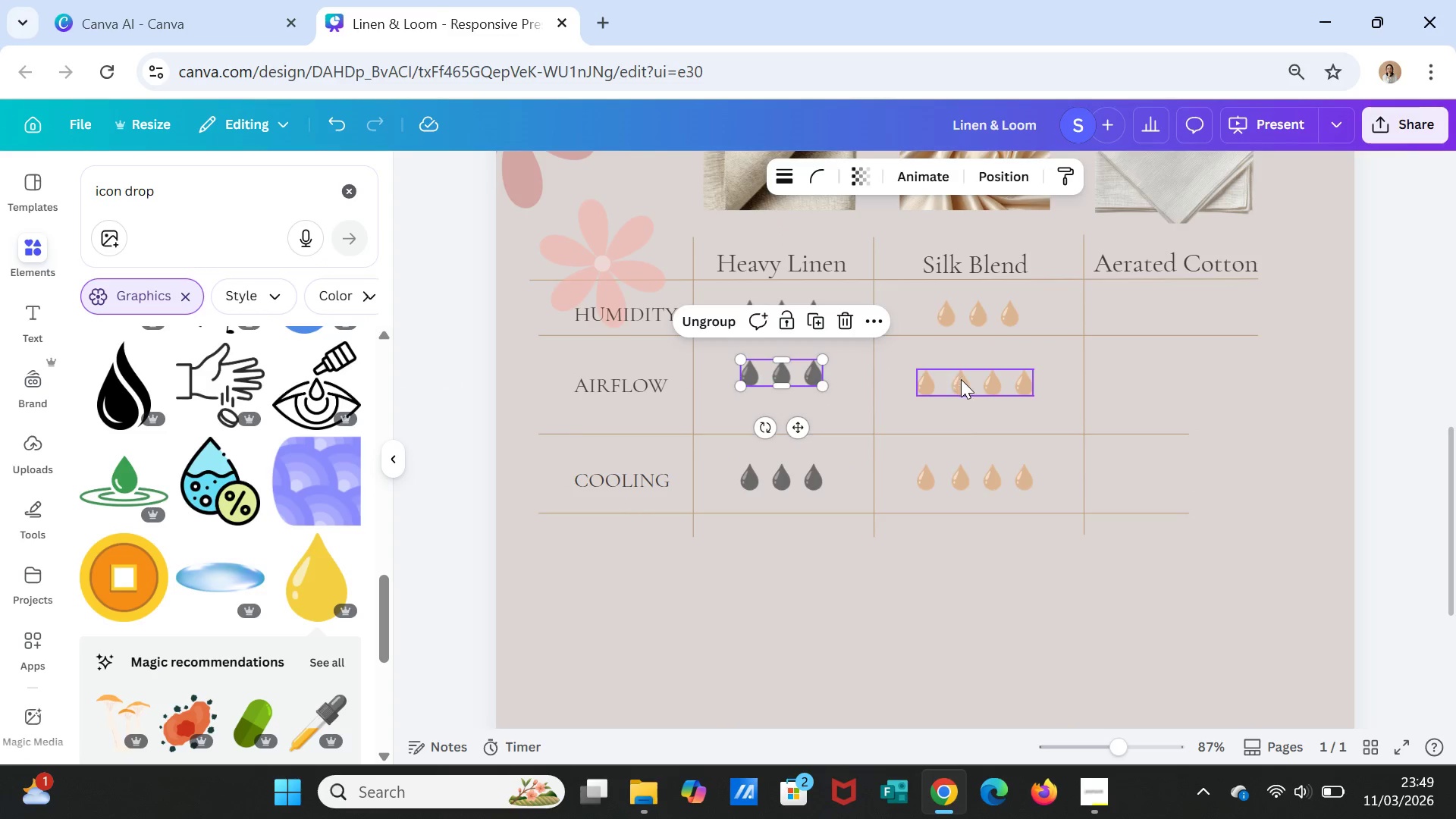 
left_click_drag(start_coordinate=[961, 379], to_coordinate=[962, 367])
 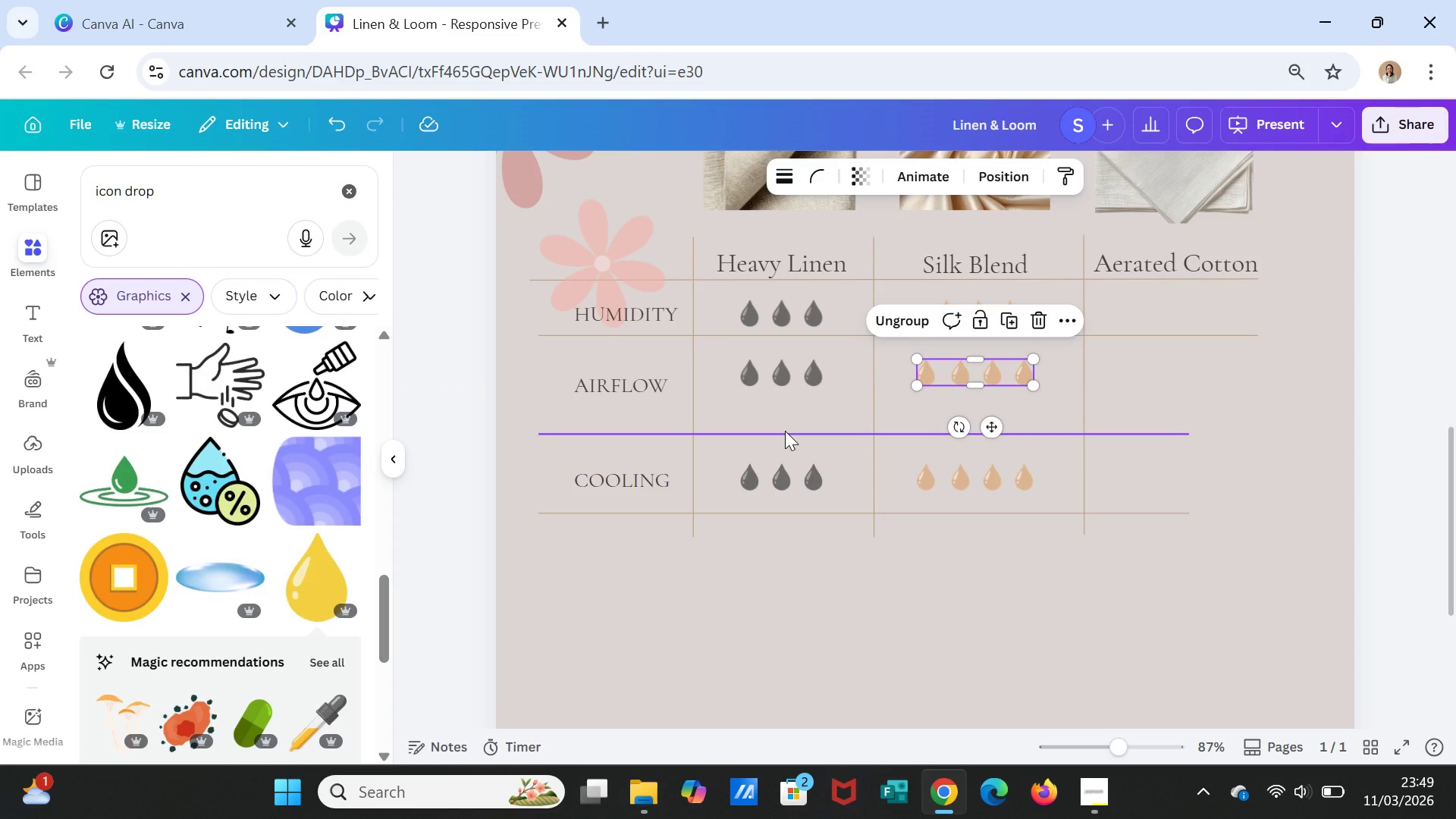 
left_click_drag(start_coordinate=[785, 431], to_coordinate=[787, 406])
 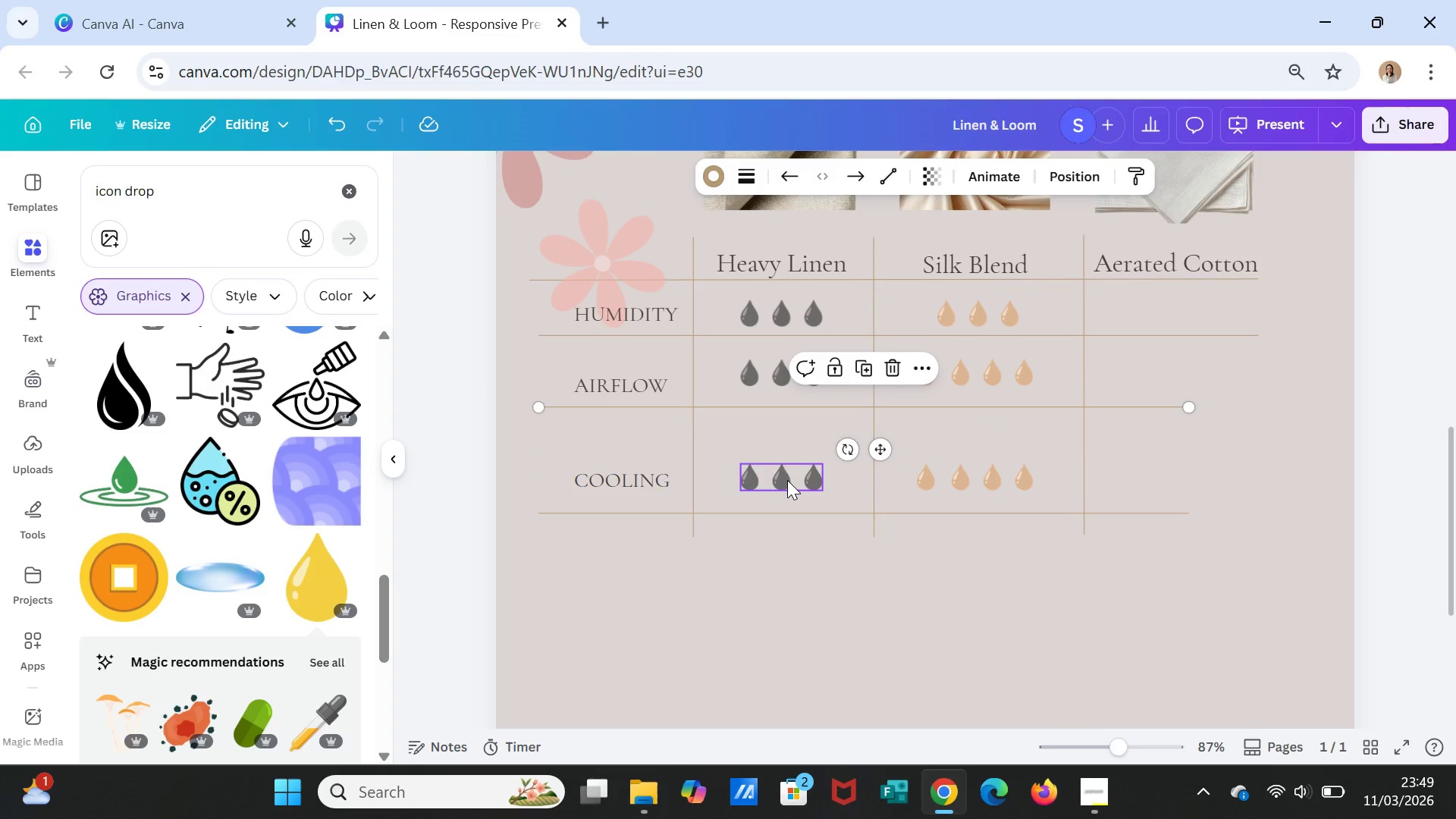 
left_click([787, 480])
 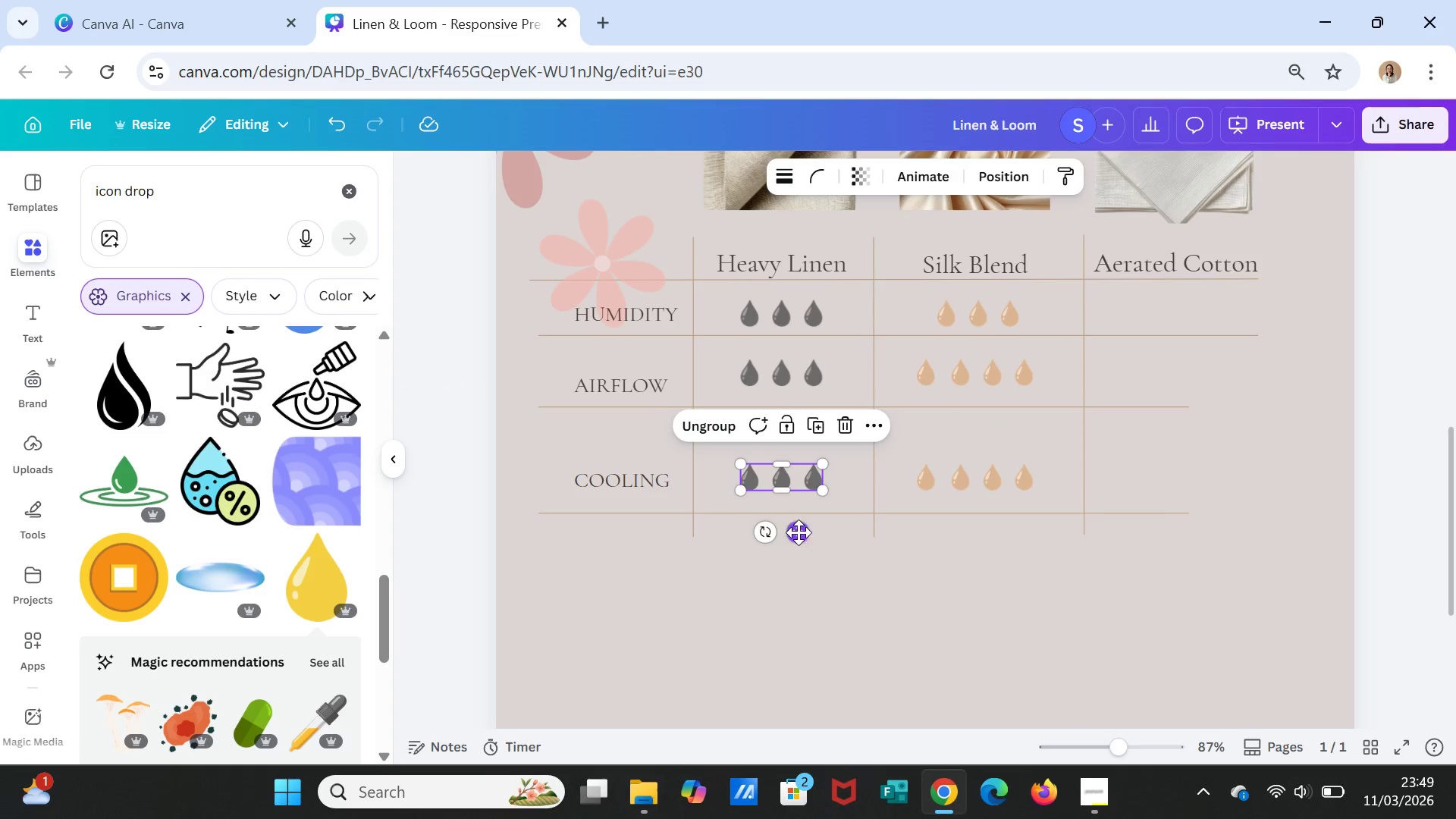 
left_click_drag(start_coordinate=[799, 533], to_coordinate=[797, 494])
 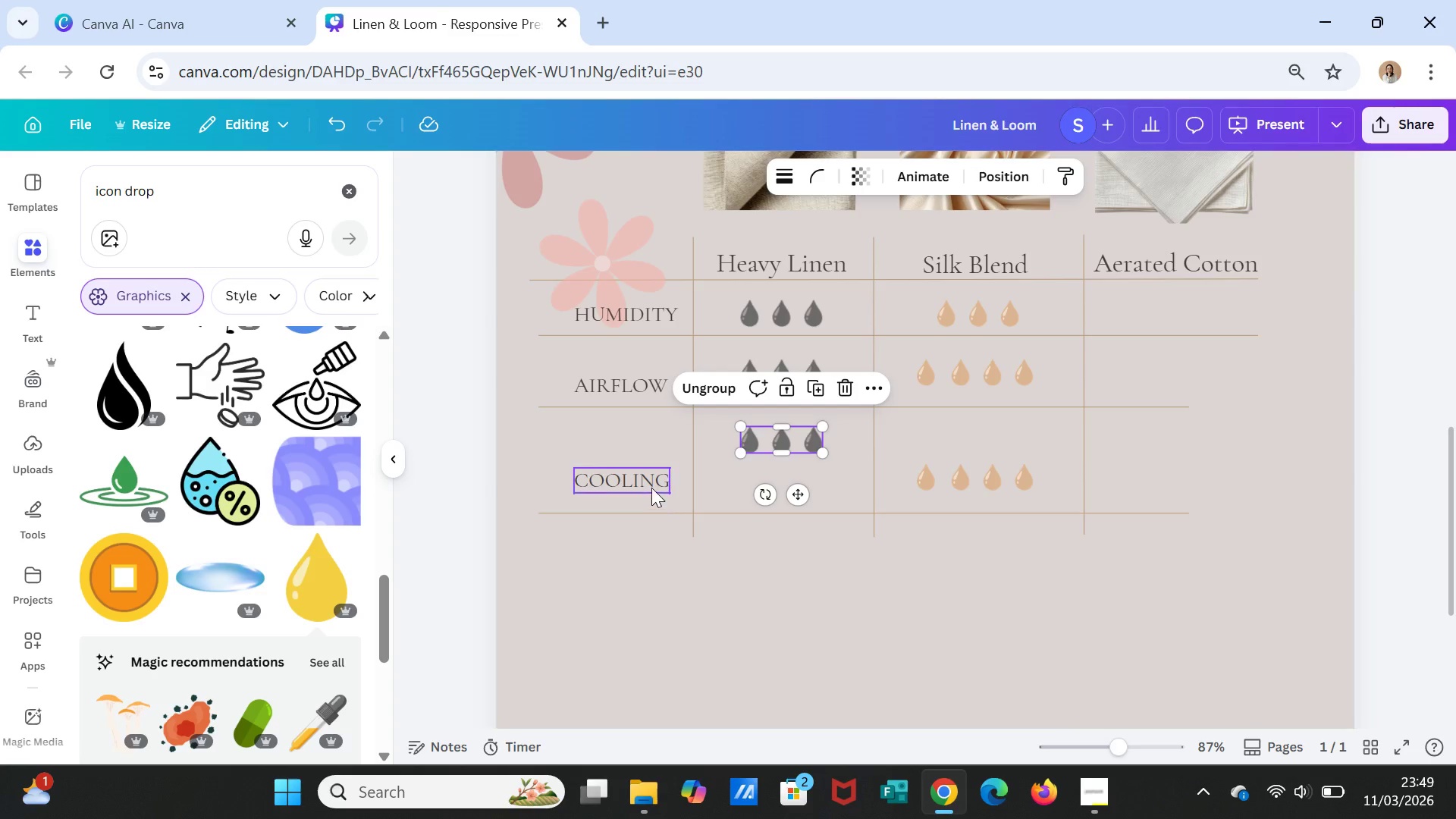 
left_click([651, 487])
 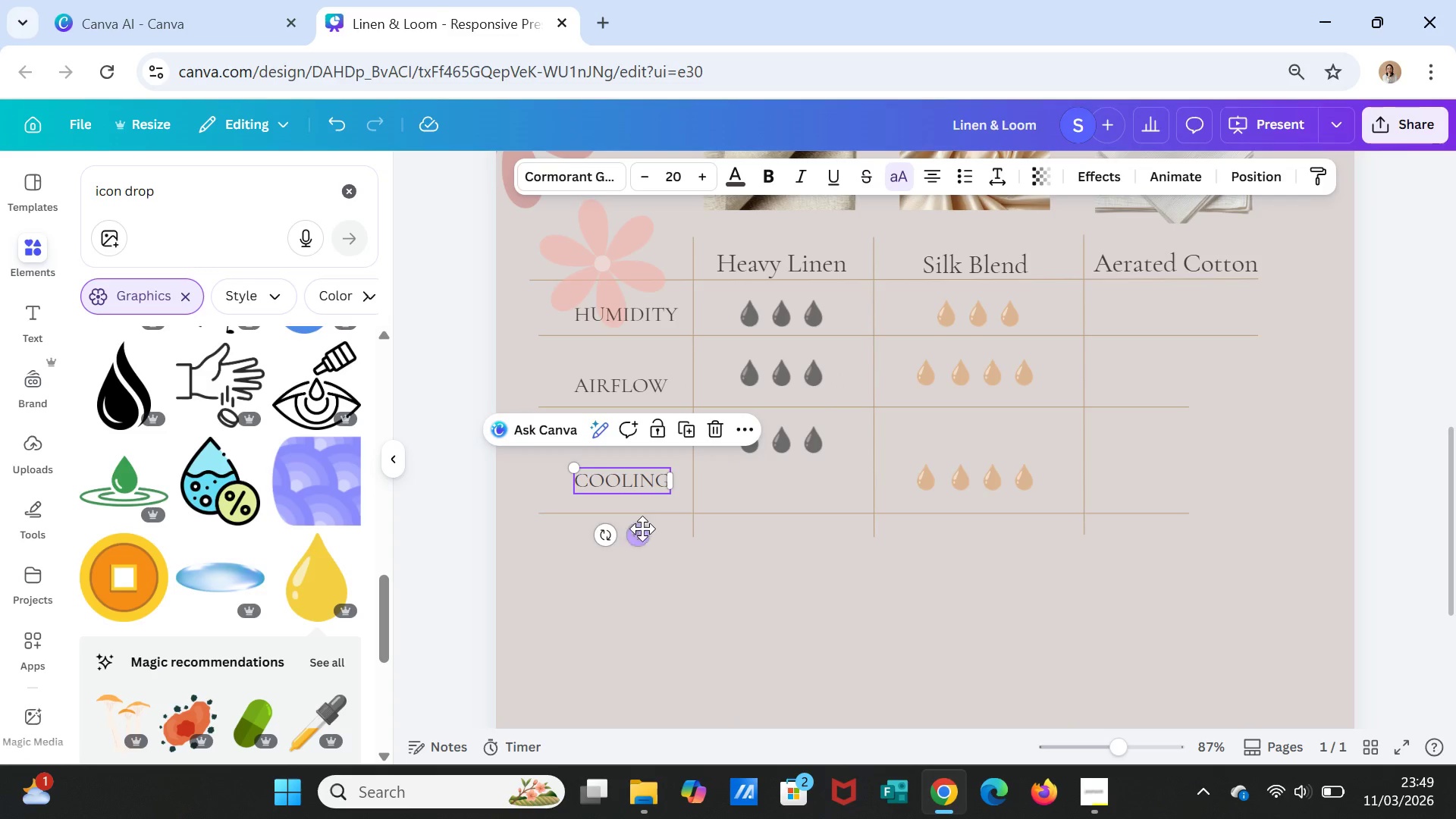 
left_click_drag(start_coordinate=[640, 531], to_coordinate=[639, 485])
 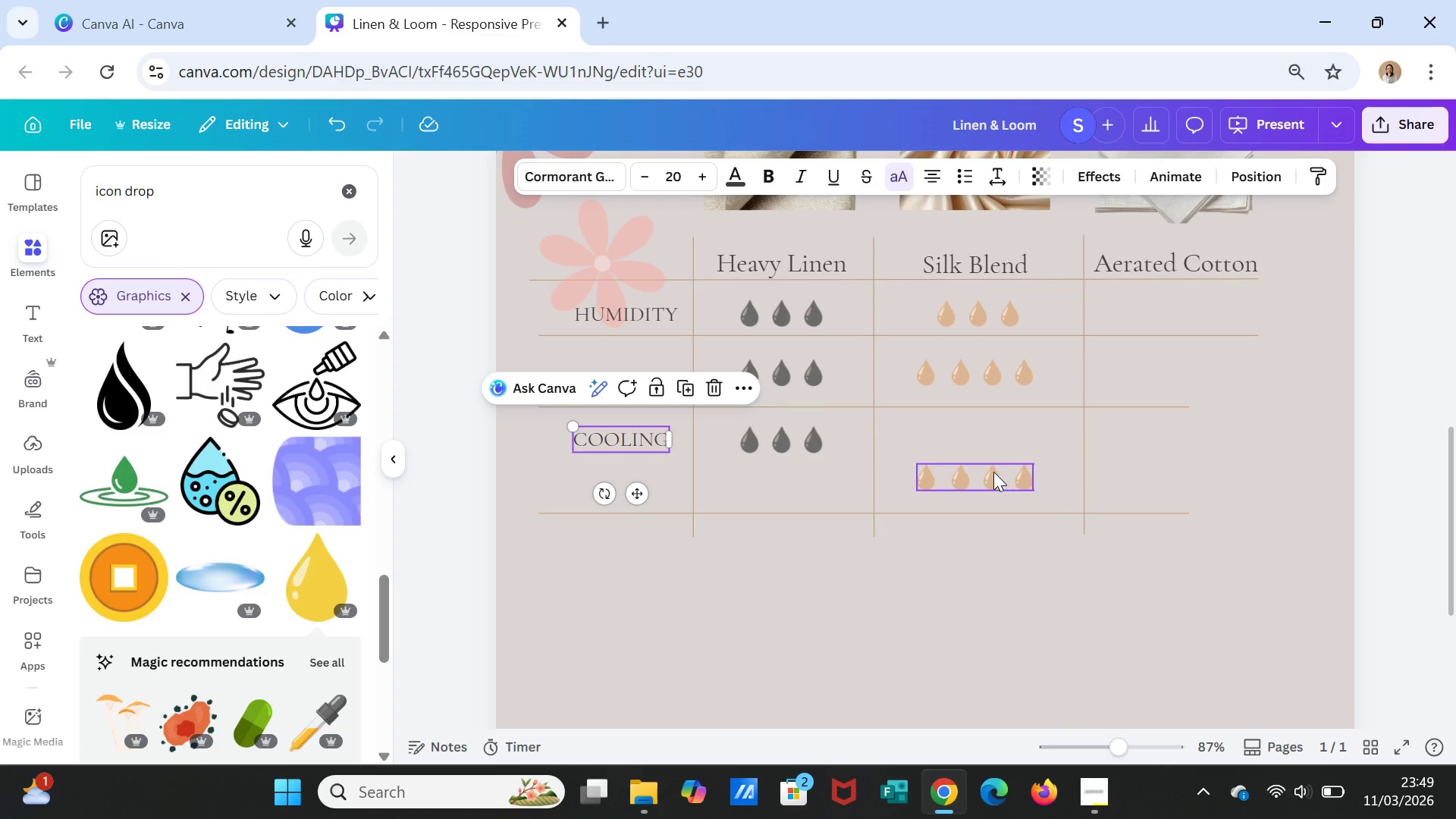 
left_click([990, 469])
 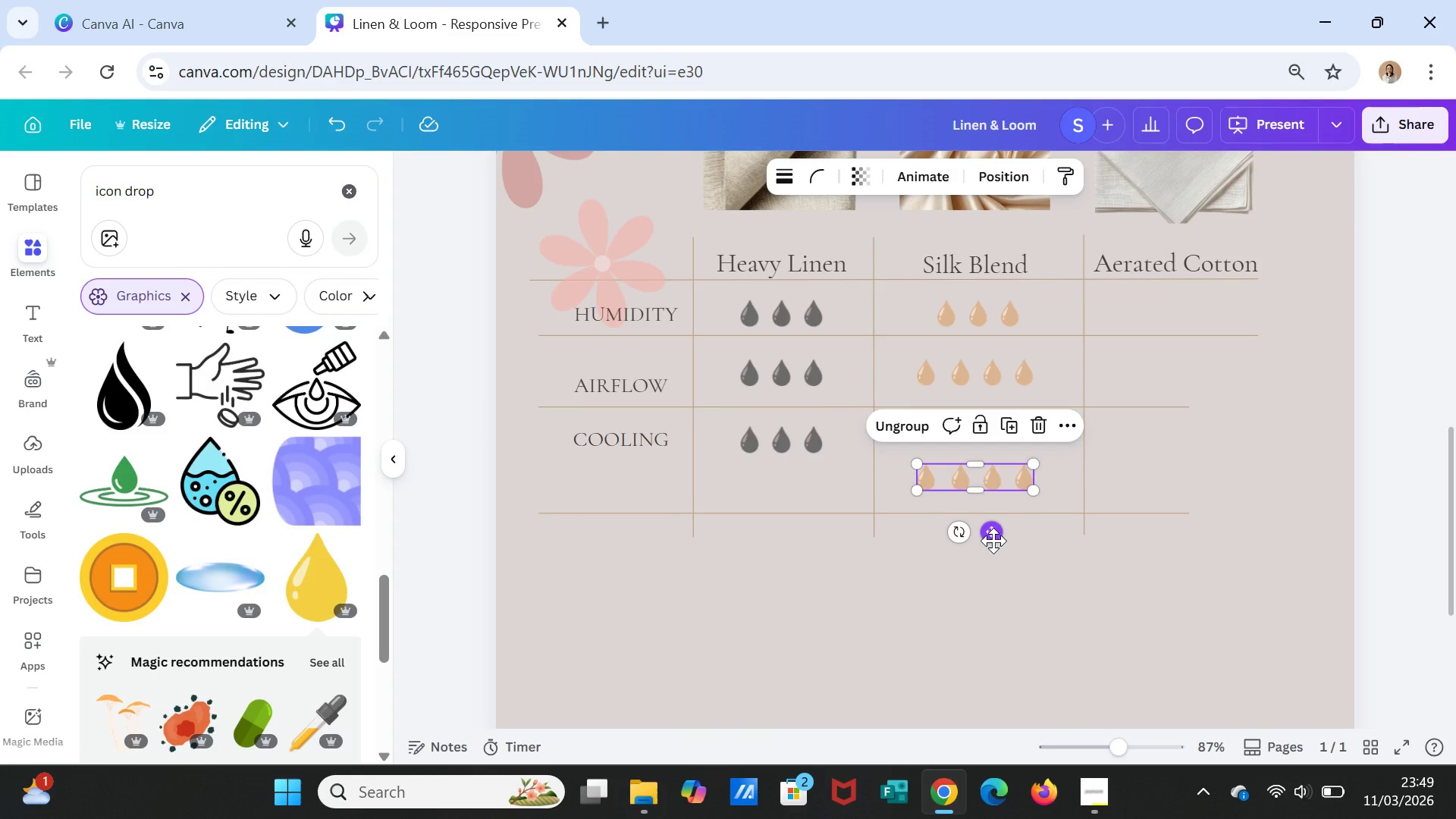 
left_click_drag(start_coordinate=[993, 541], to_coordinate=[970, 504])
 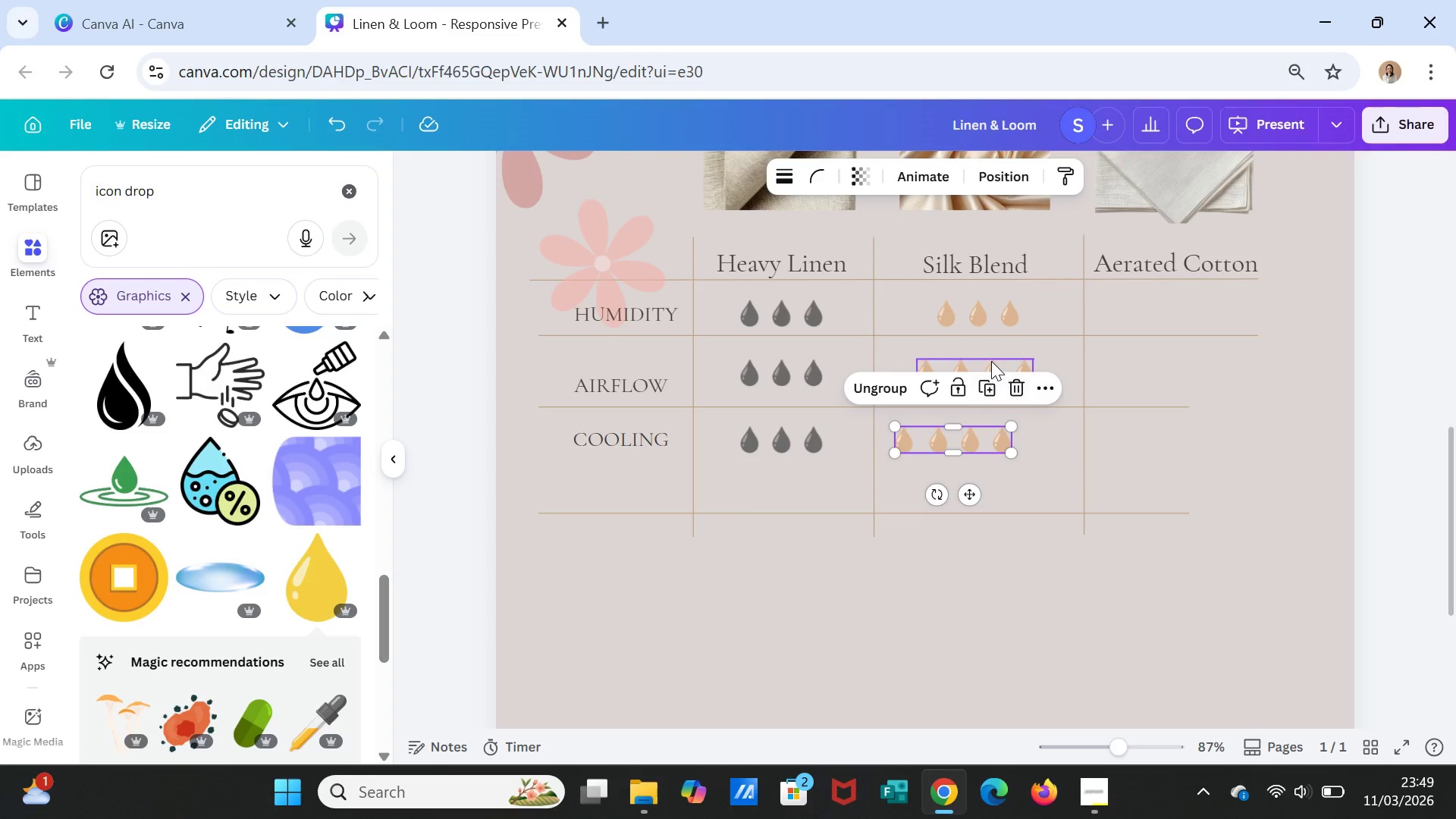 
left_click([991, 361])
 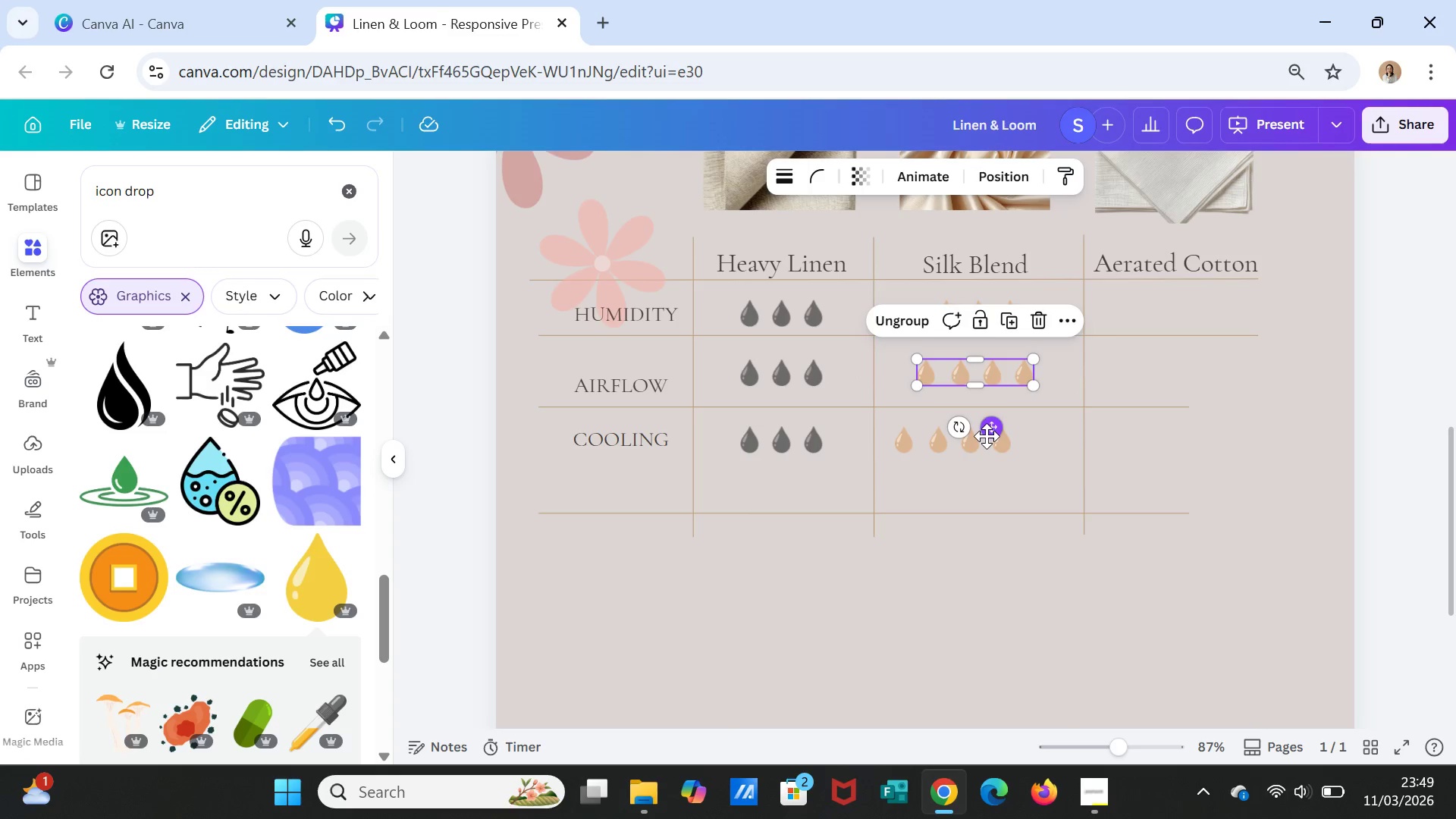 
left_click_drag(start_coordinate=[987, 436], to_coordinate=[959, 430])
 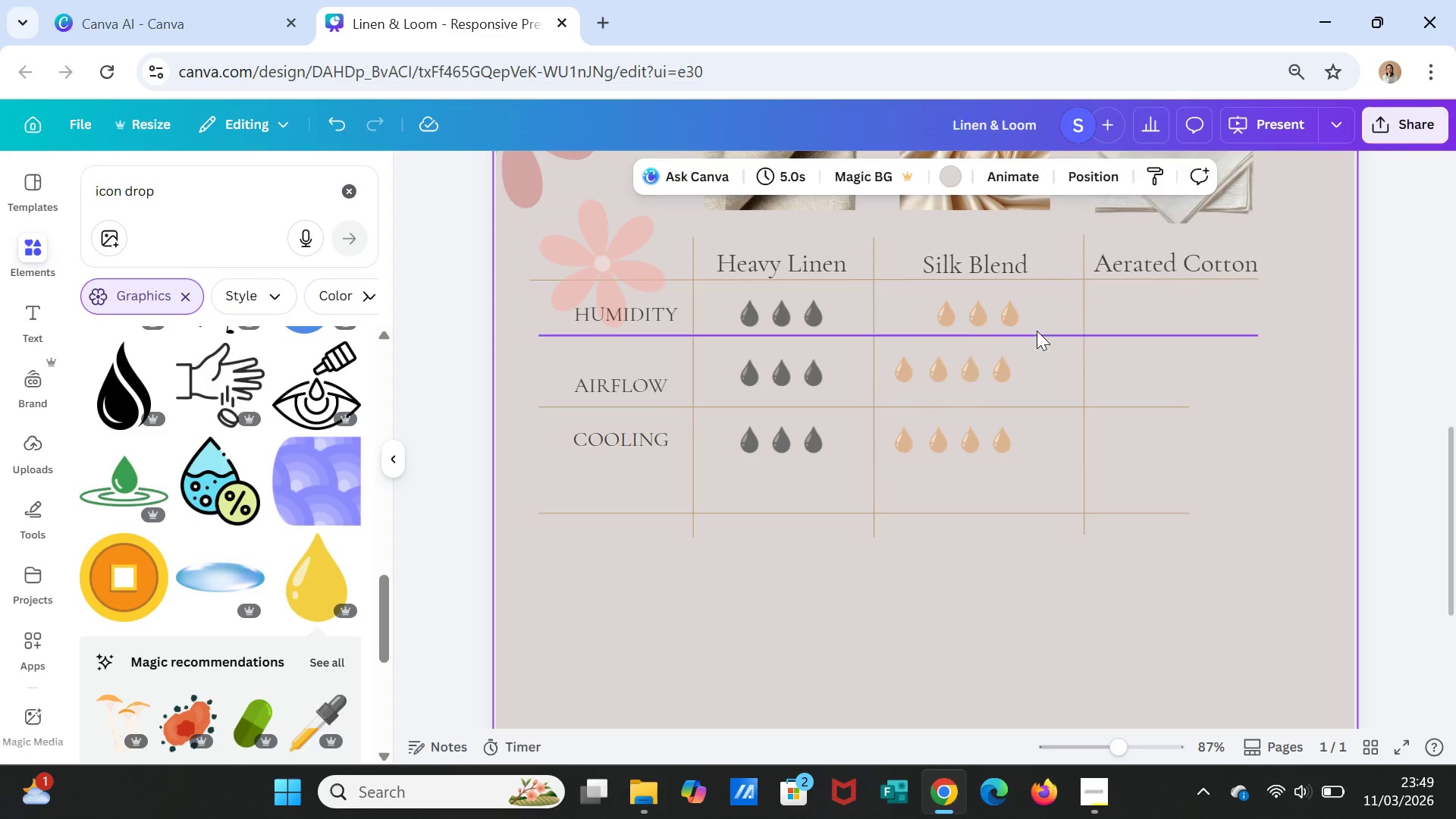 
left_click([1005, 309])
 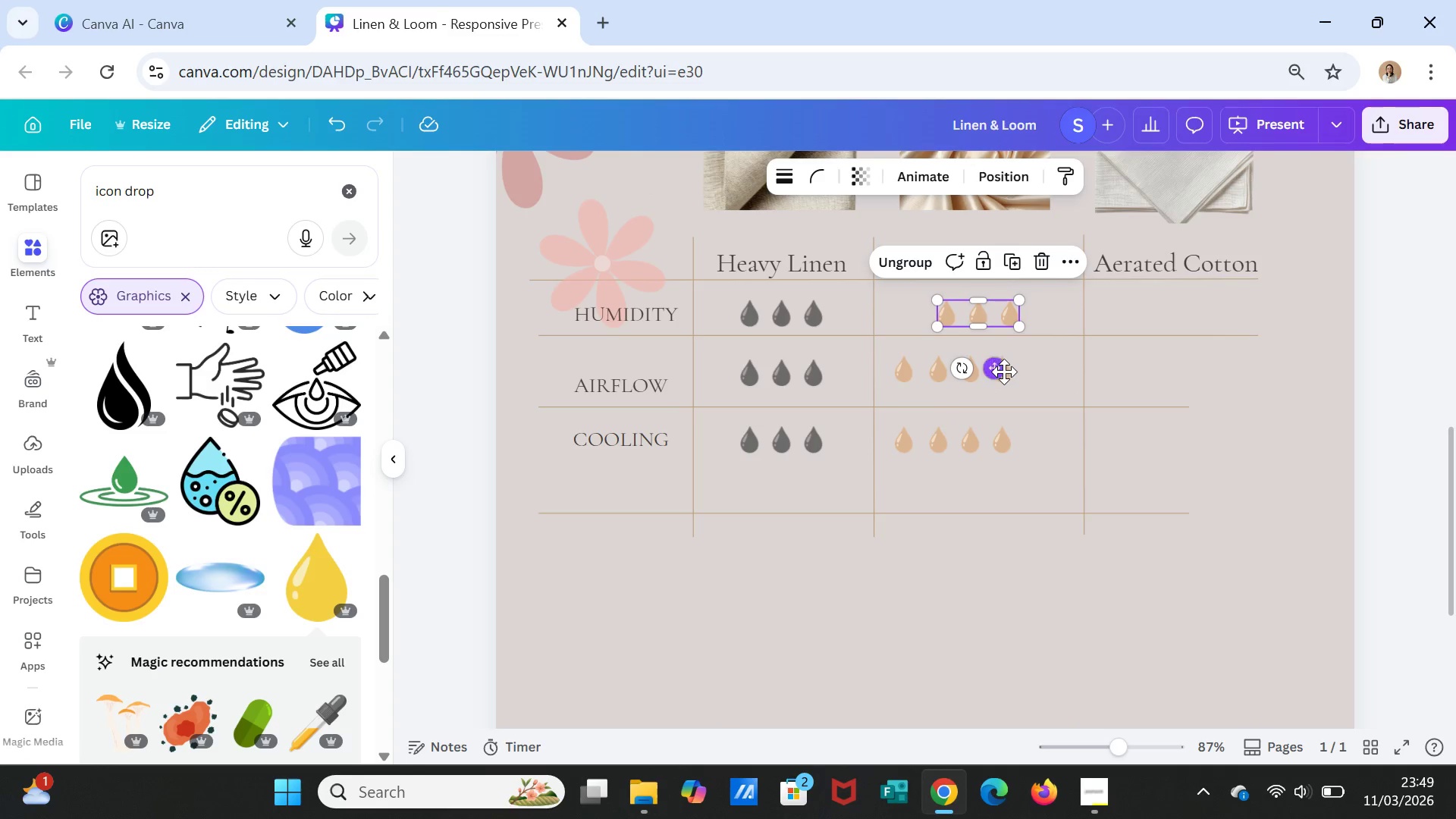 
left_click_drag(start_coordinate=[1003, 373], to_coordinate=[975, 367])
 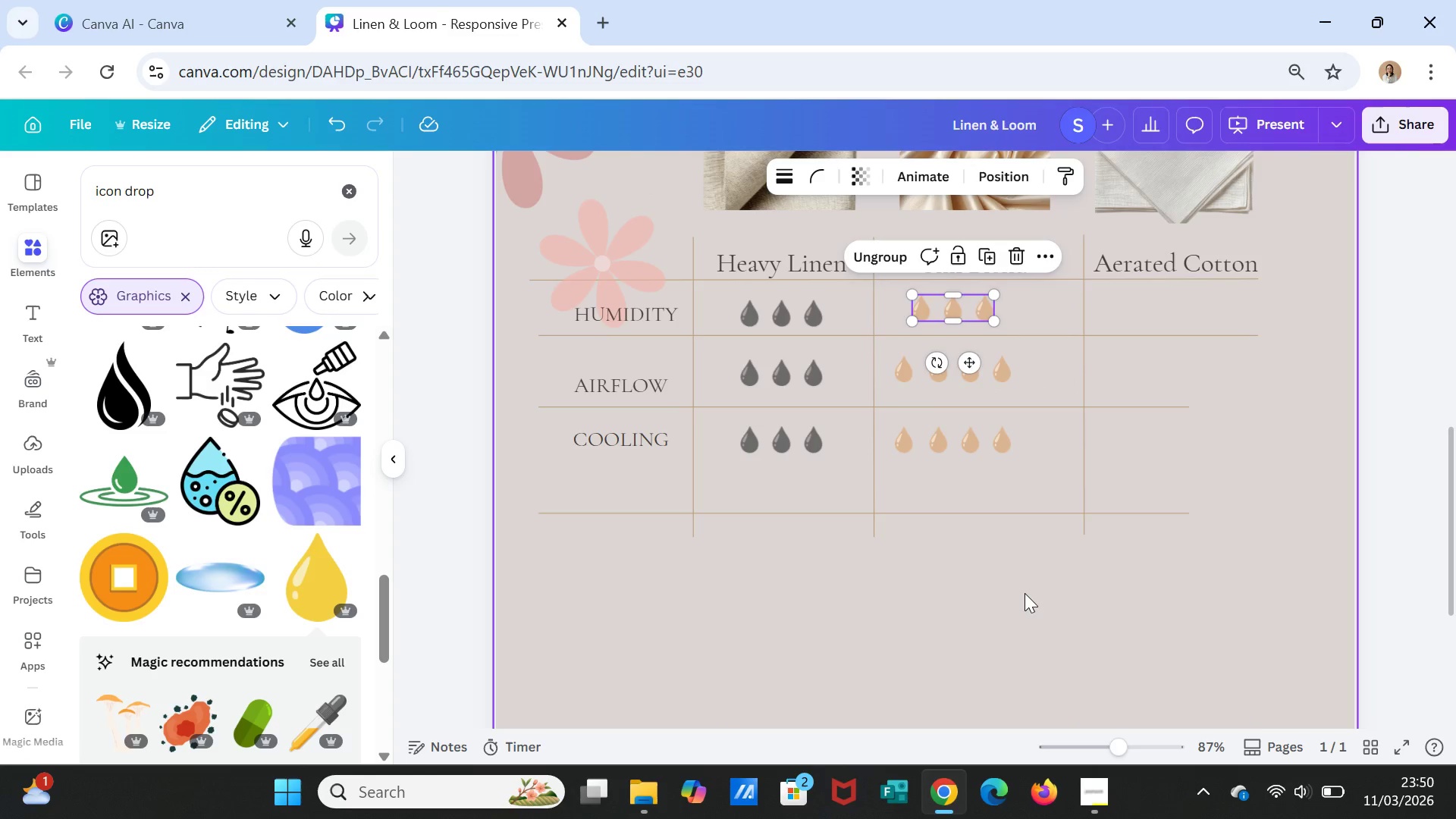 
left_click([1025, 593])
 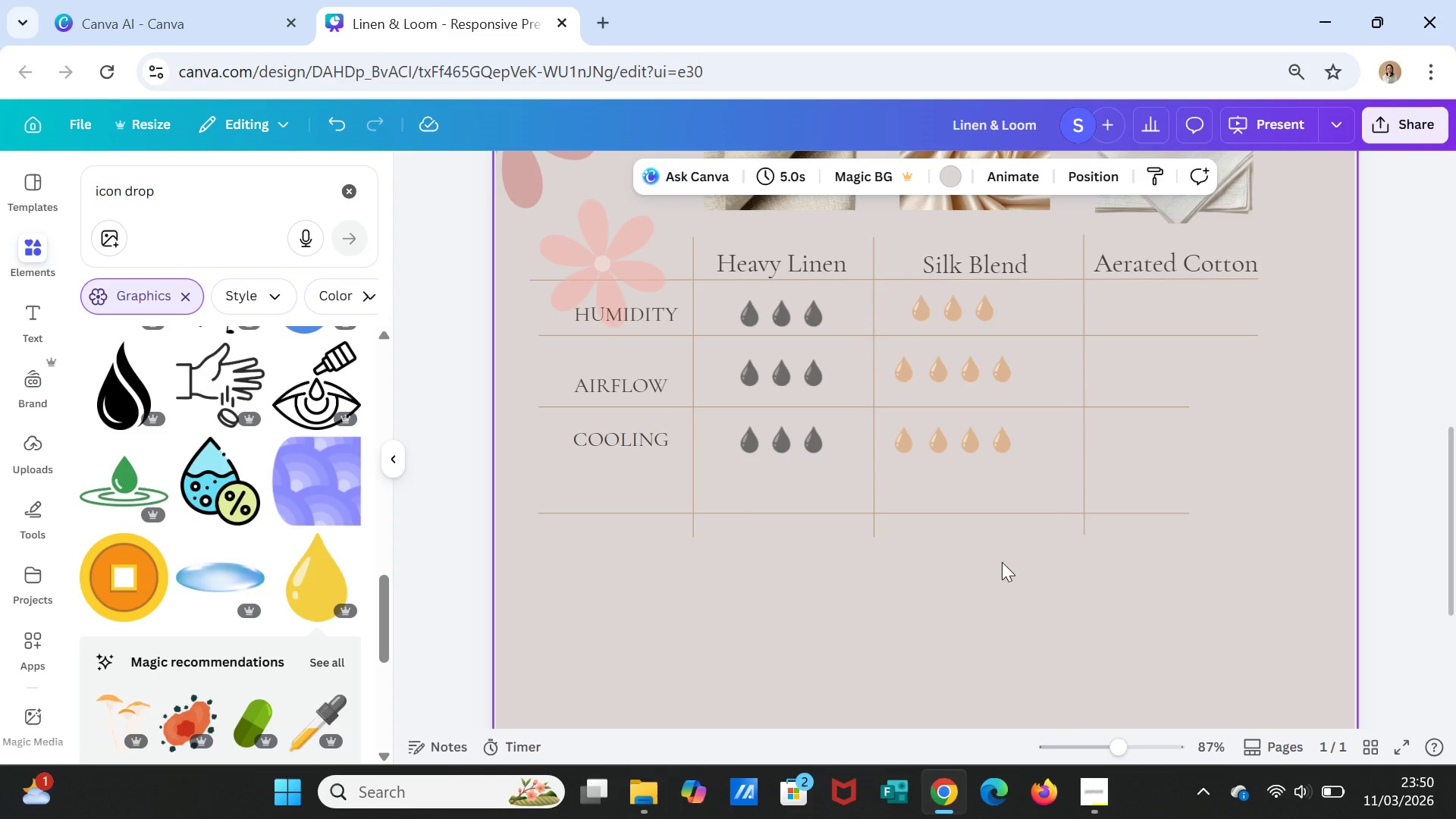 
left_click_drag(start_coordinate=[986, 514], to_coordinate=[984, 484])
 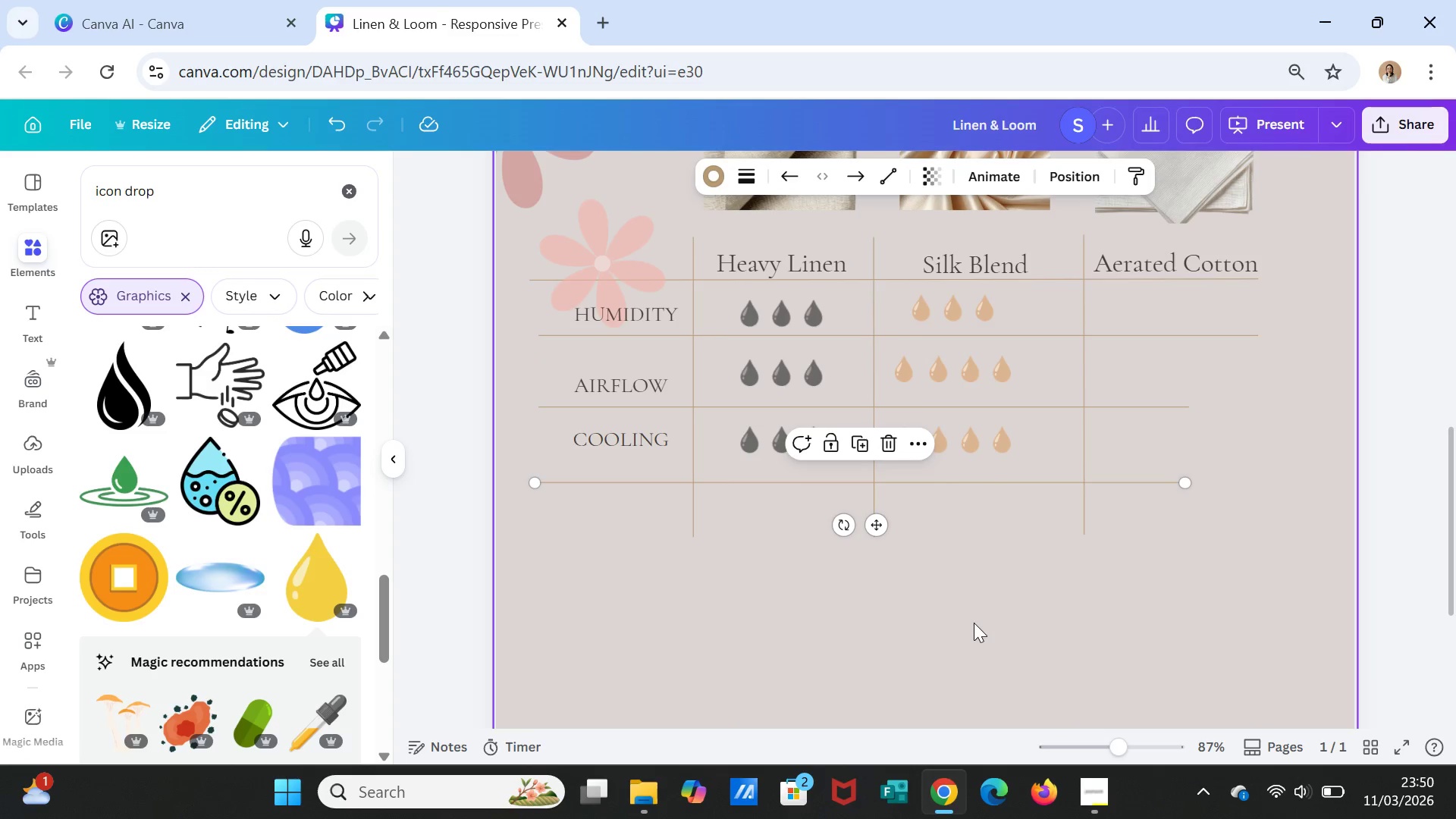 
left_click([974, 624])
 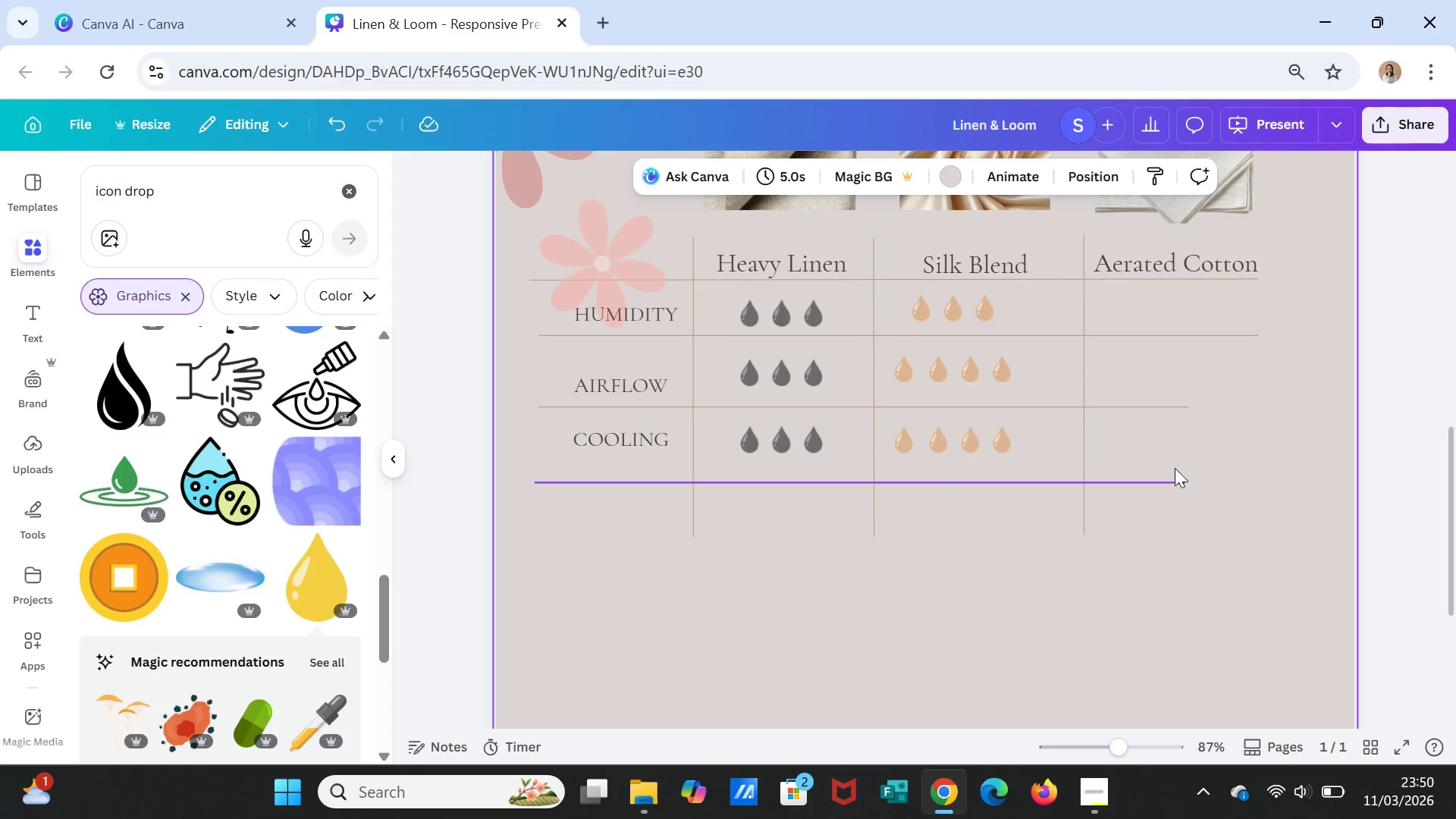 
left_click([1163, 480])
 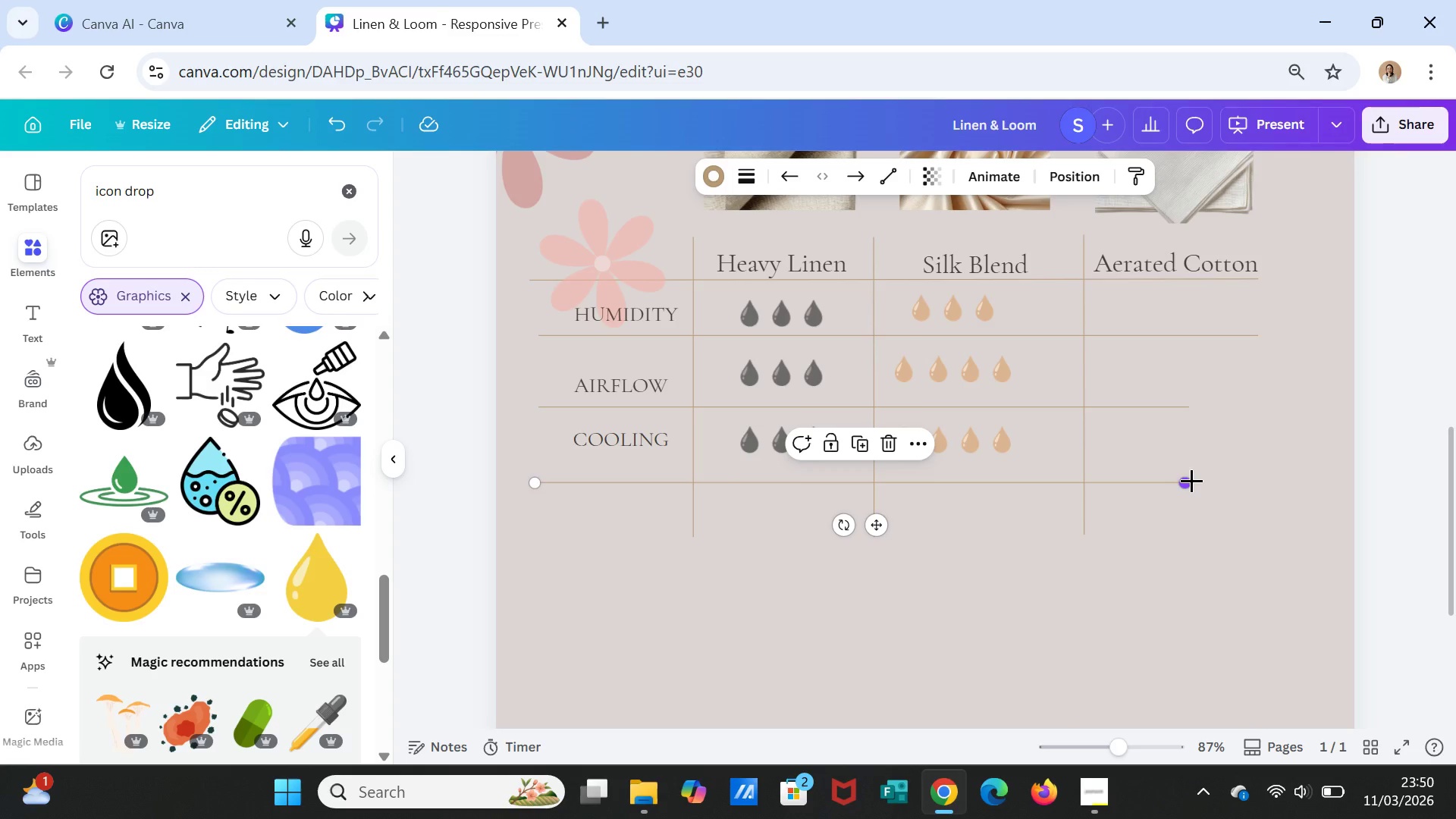 
left_click_drag(start_coordinate=[1191, 480], to_coordinate=[1277, 473])
 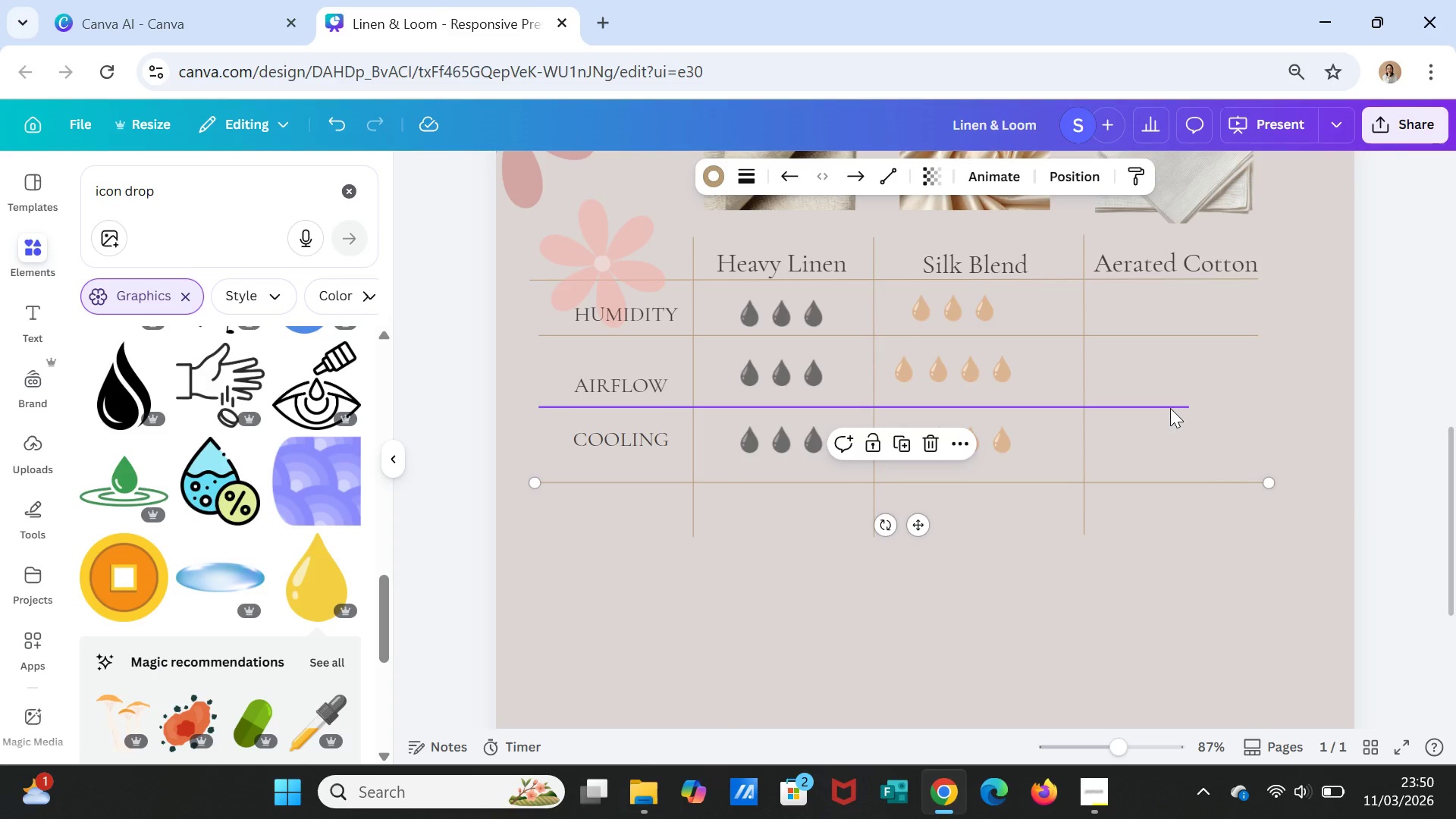 
left_click([1170, 408])
 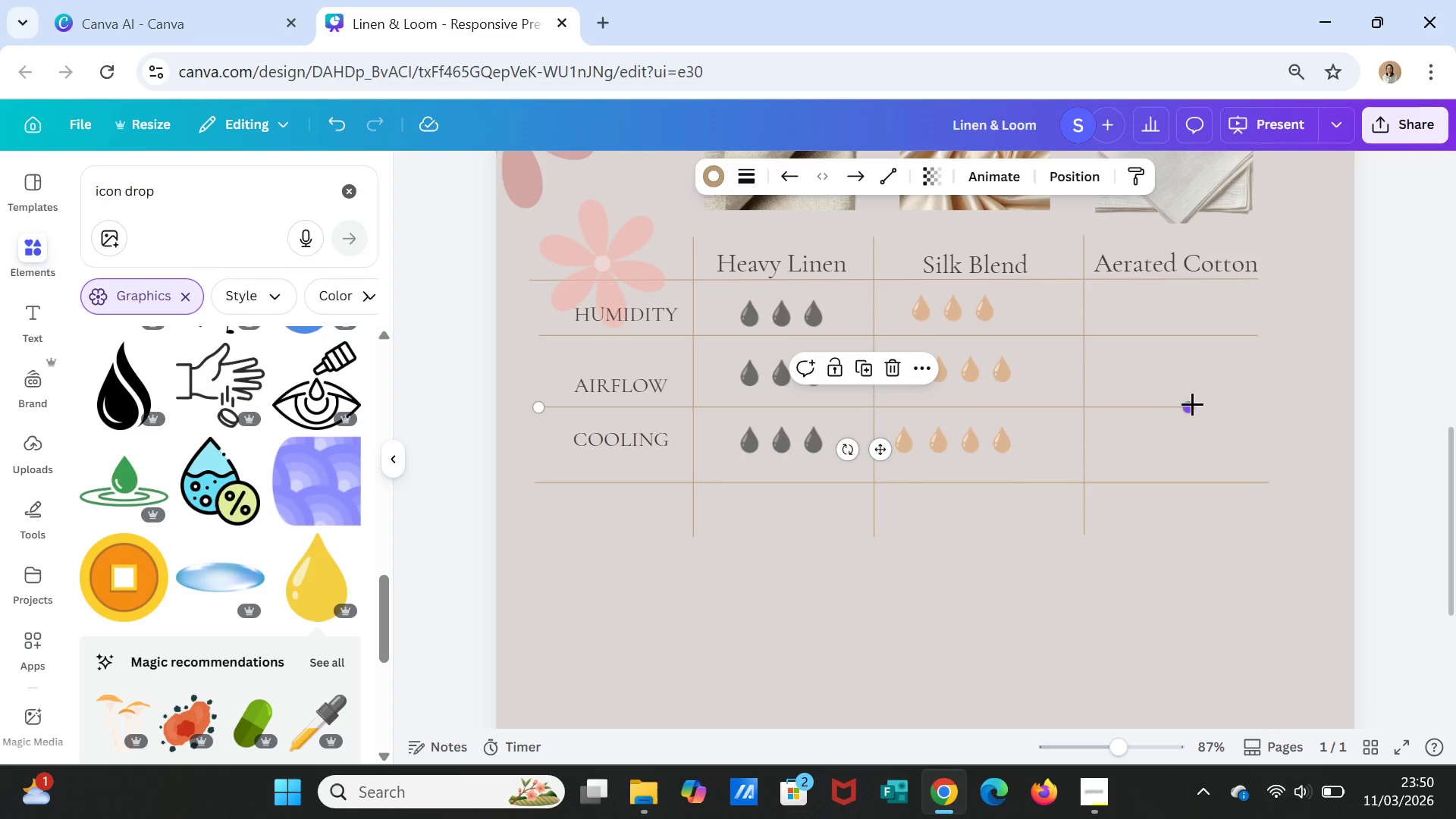 
left_click_drag(start_coordinate=[1191, 403], to_coordinate=[1271, 400])
 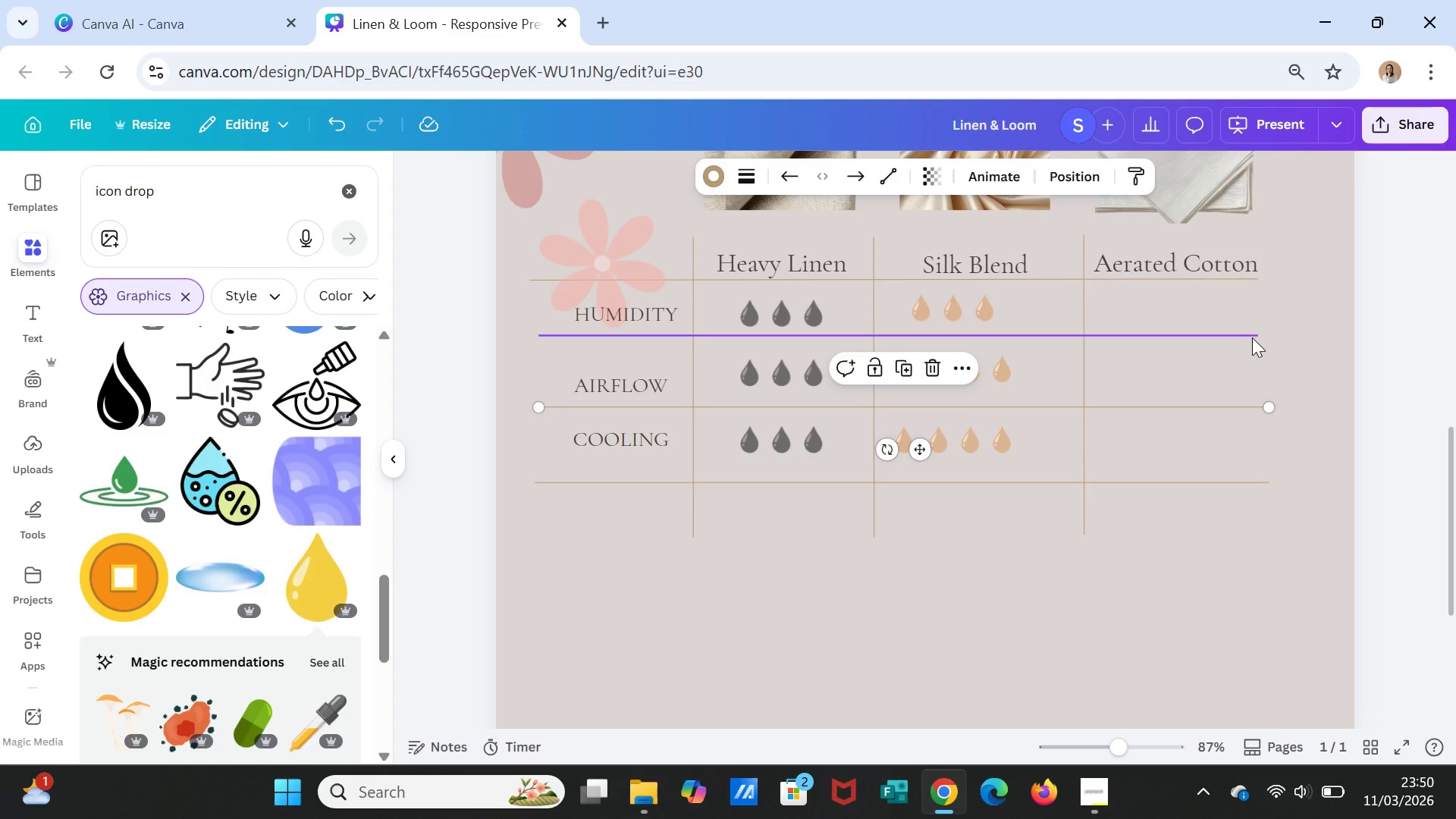 
left_click([1251, 337])
 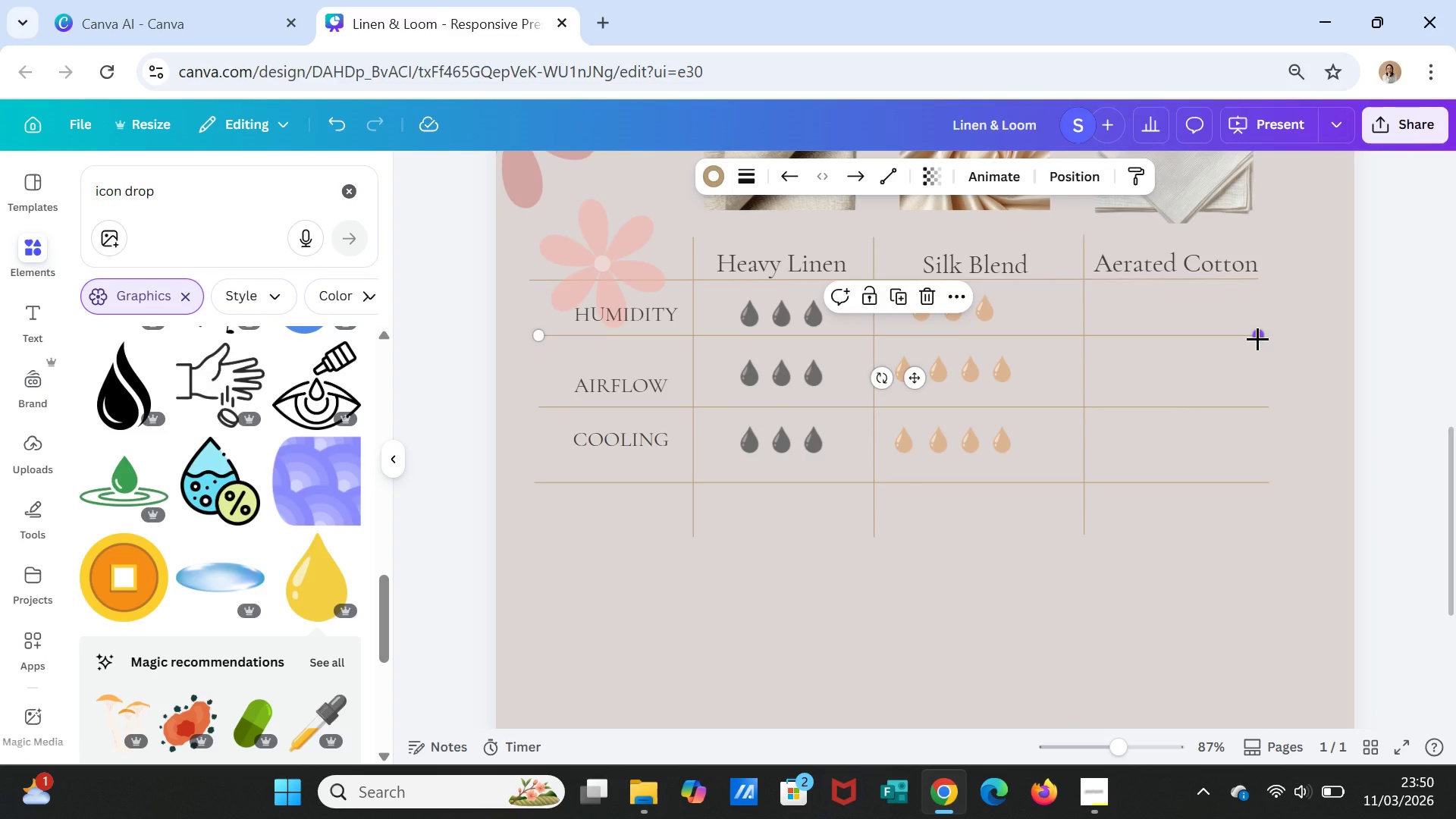 
left_click_drag(start_coordinate=[1257, 338], to_coordinate=[1266, 338])
 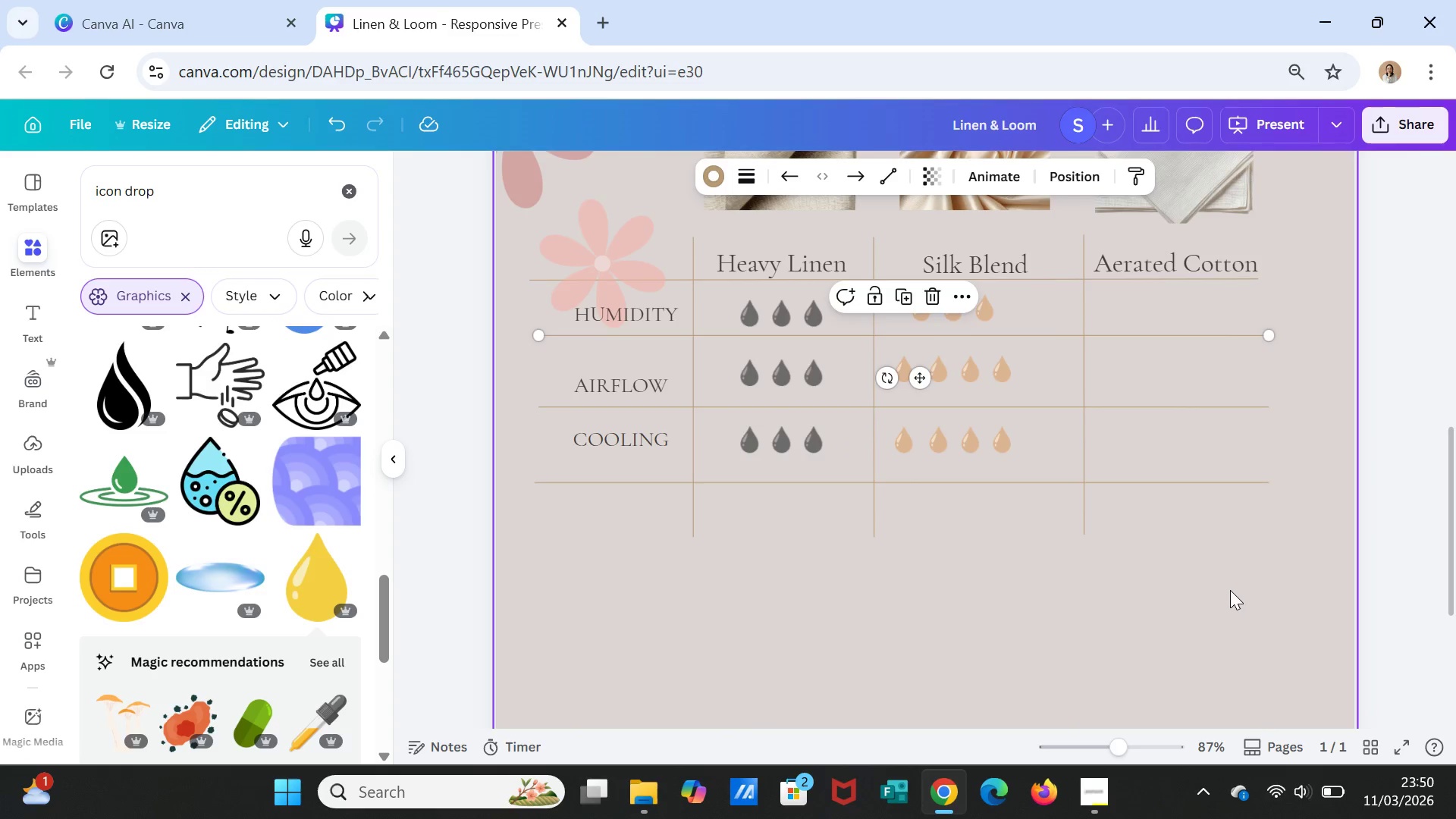 
left_click([1229, 590])
 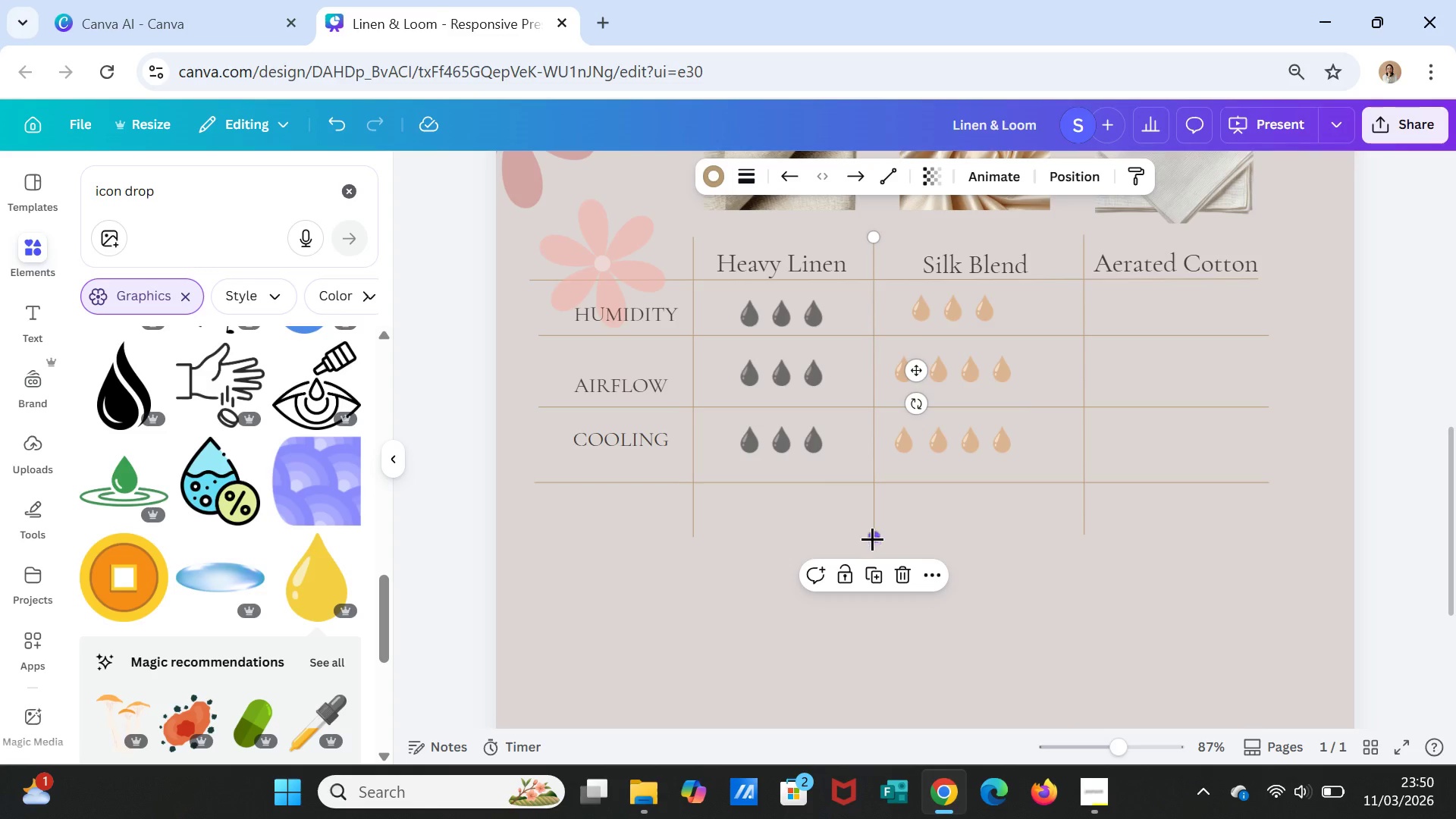 
left_click_drag(start_coordinate=[876, 539], to_coordinate=[877, 485])
 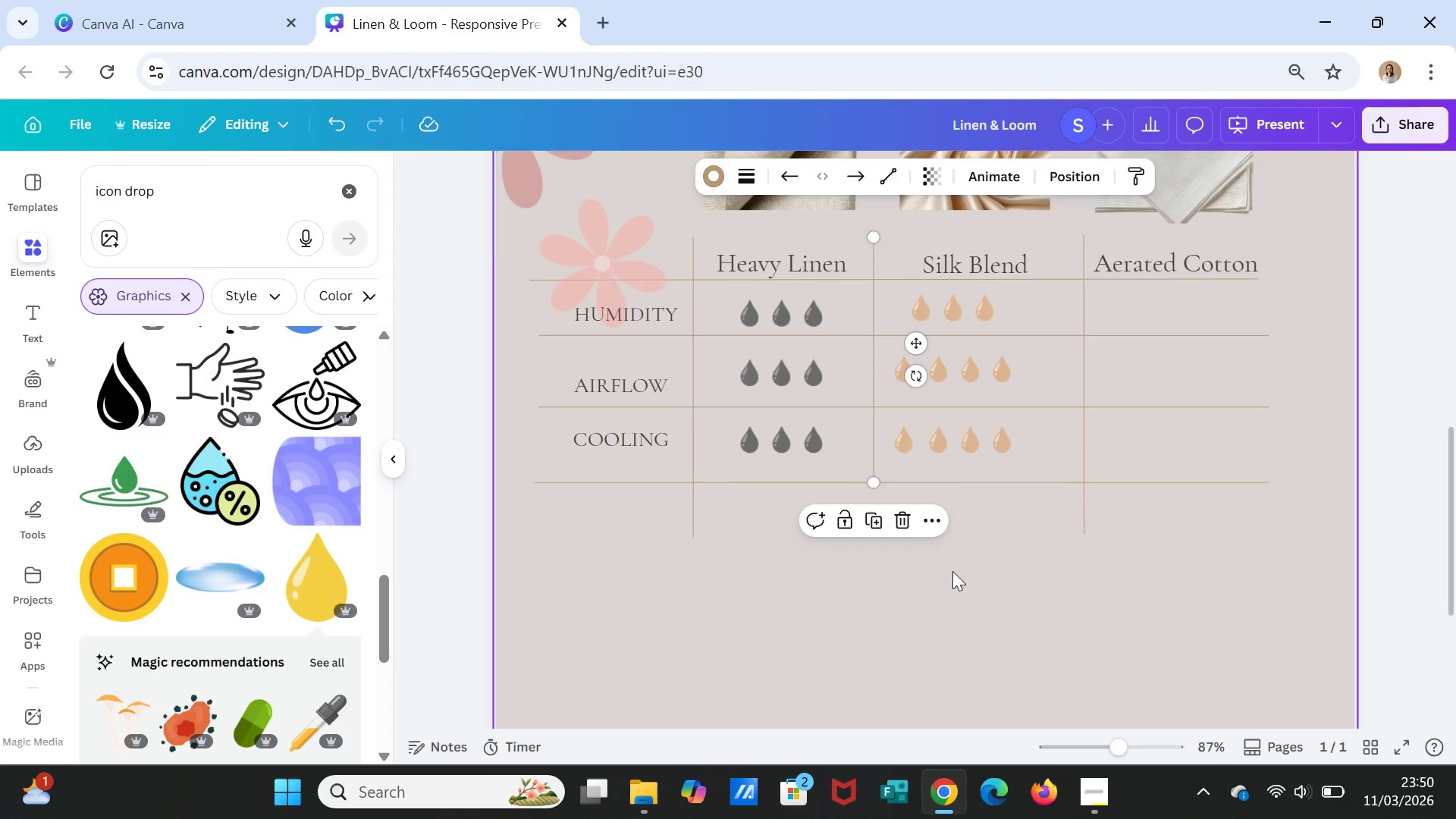 
scroll: coordinate [952, 572], scroll_direction: up, amount: 1.0
 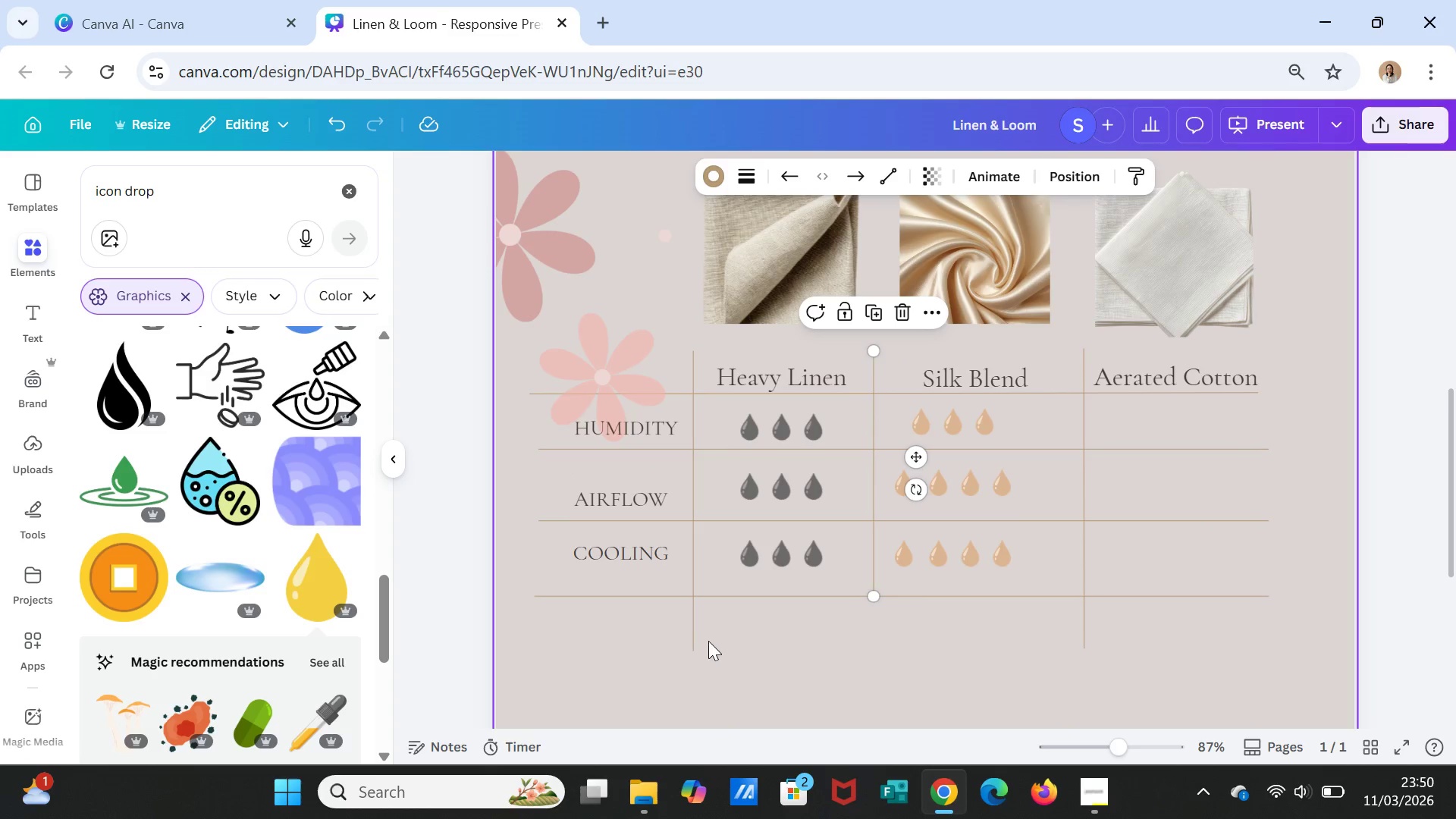 
left_click([695, 643])
 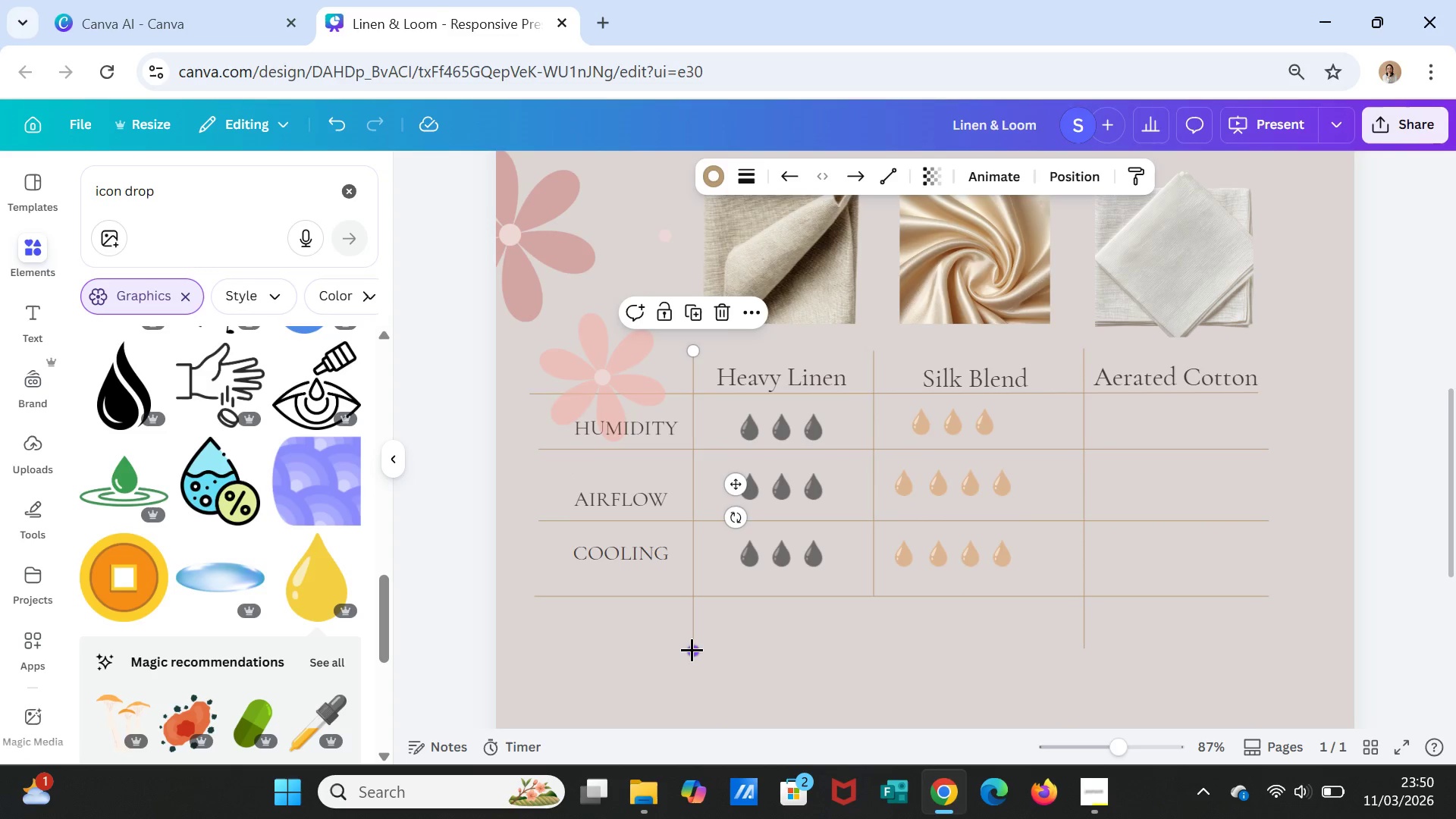 
left_click_drag(start_coordinate=[692, 649], to_coordinate=[694, 598])
 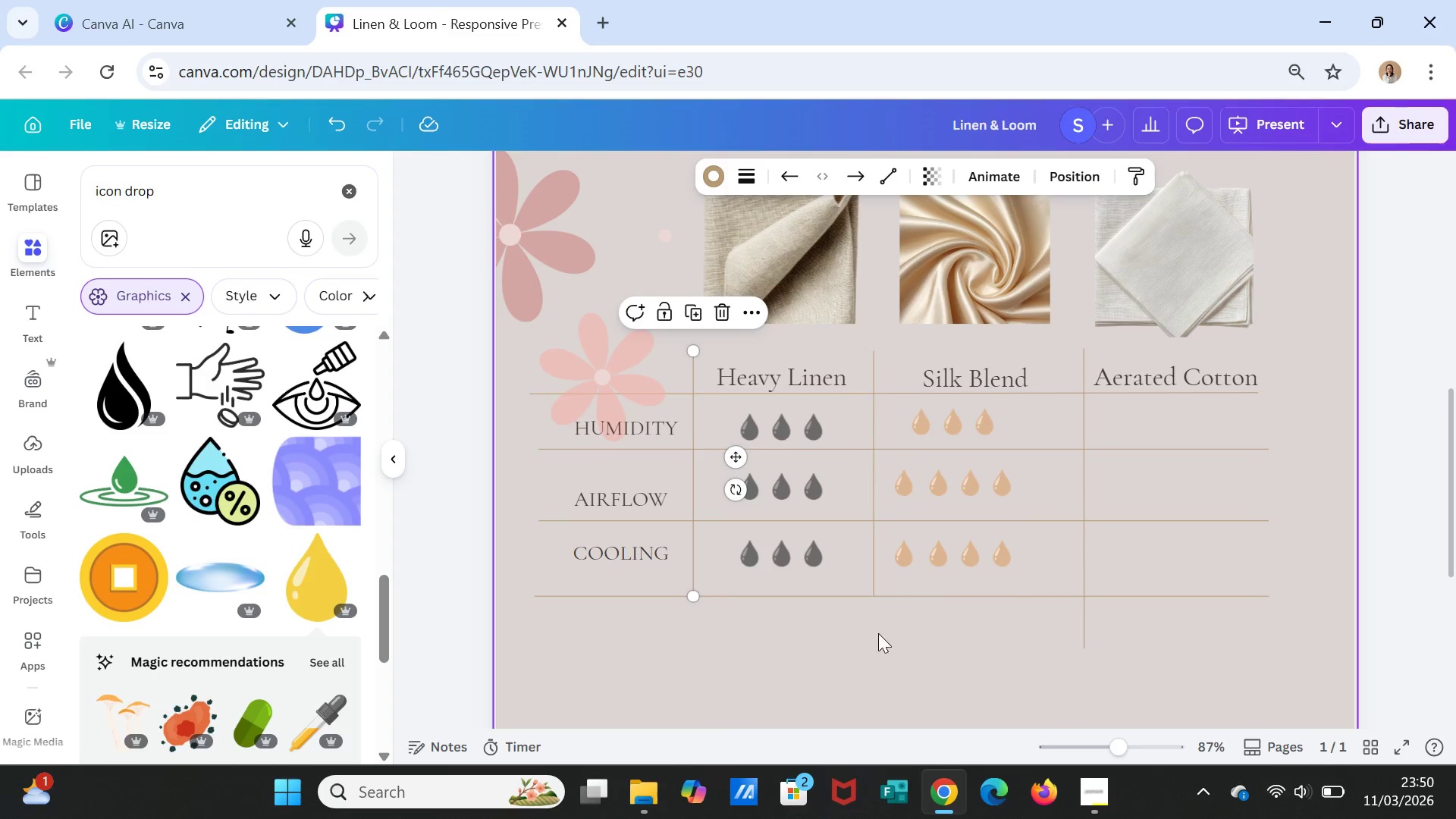 
left_click([878, 633])
 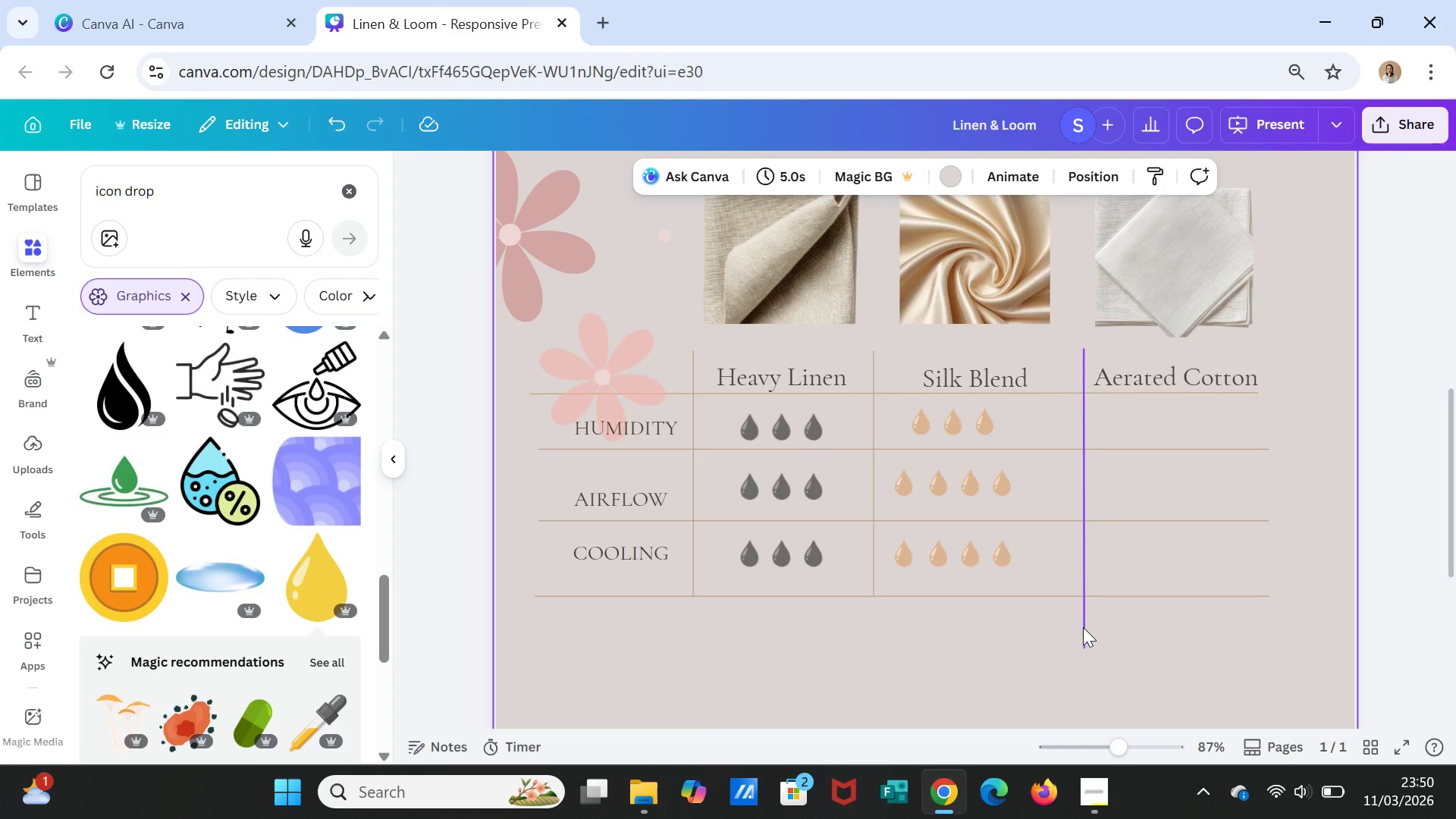 
left_click([1082, 618])
 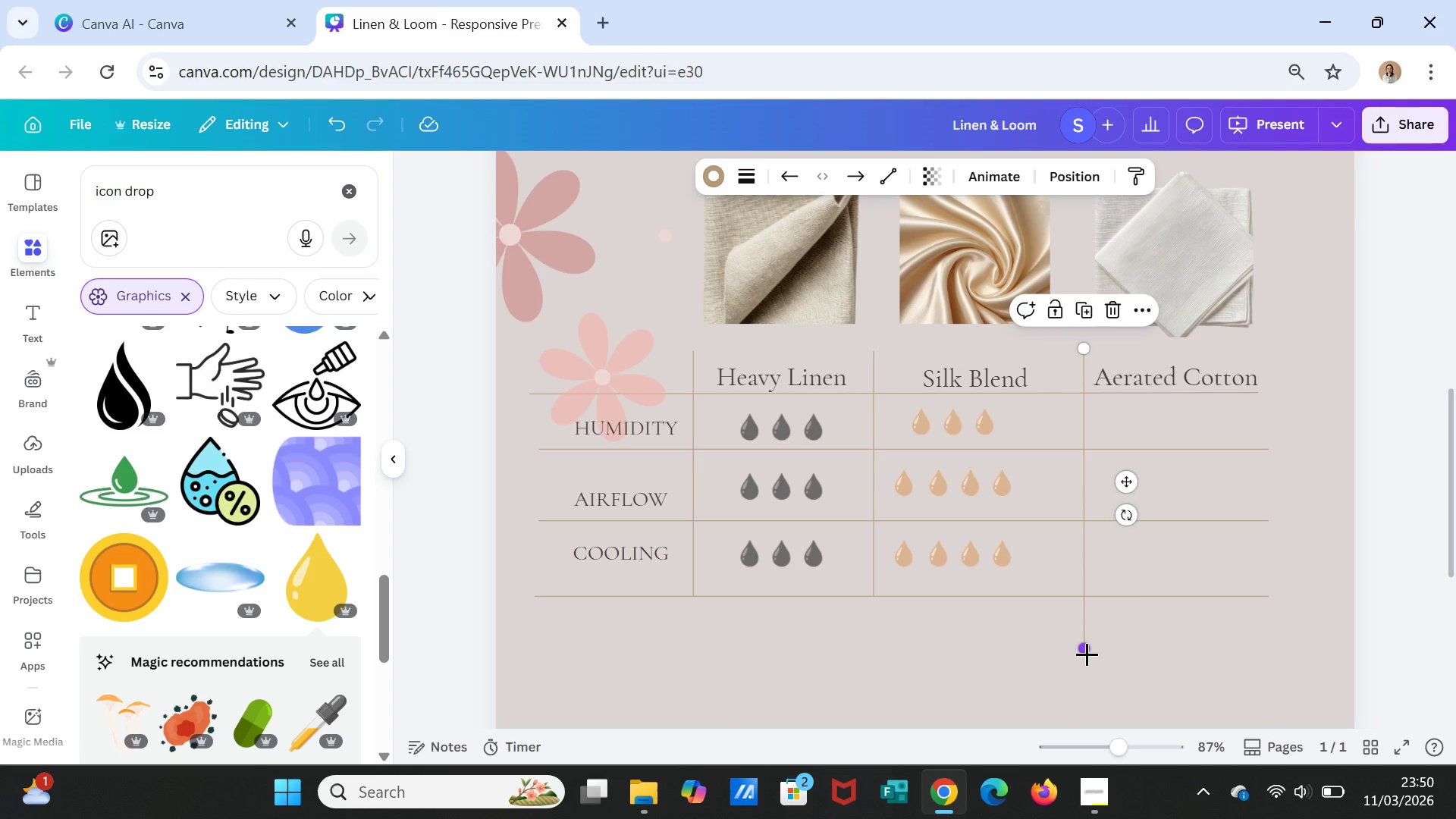 
left_click_drag(start_coordinate=[1086, 654], to_coordinate=[1083, 598])
 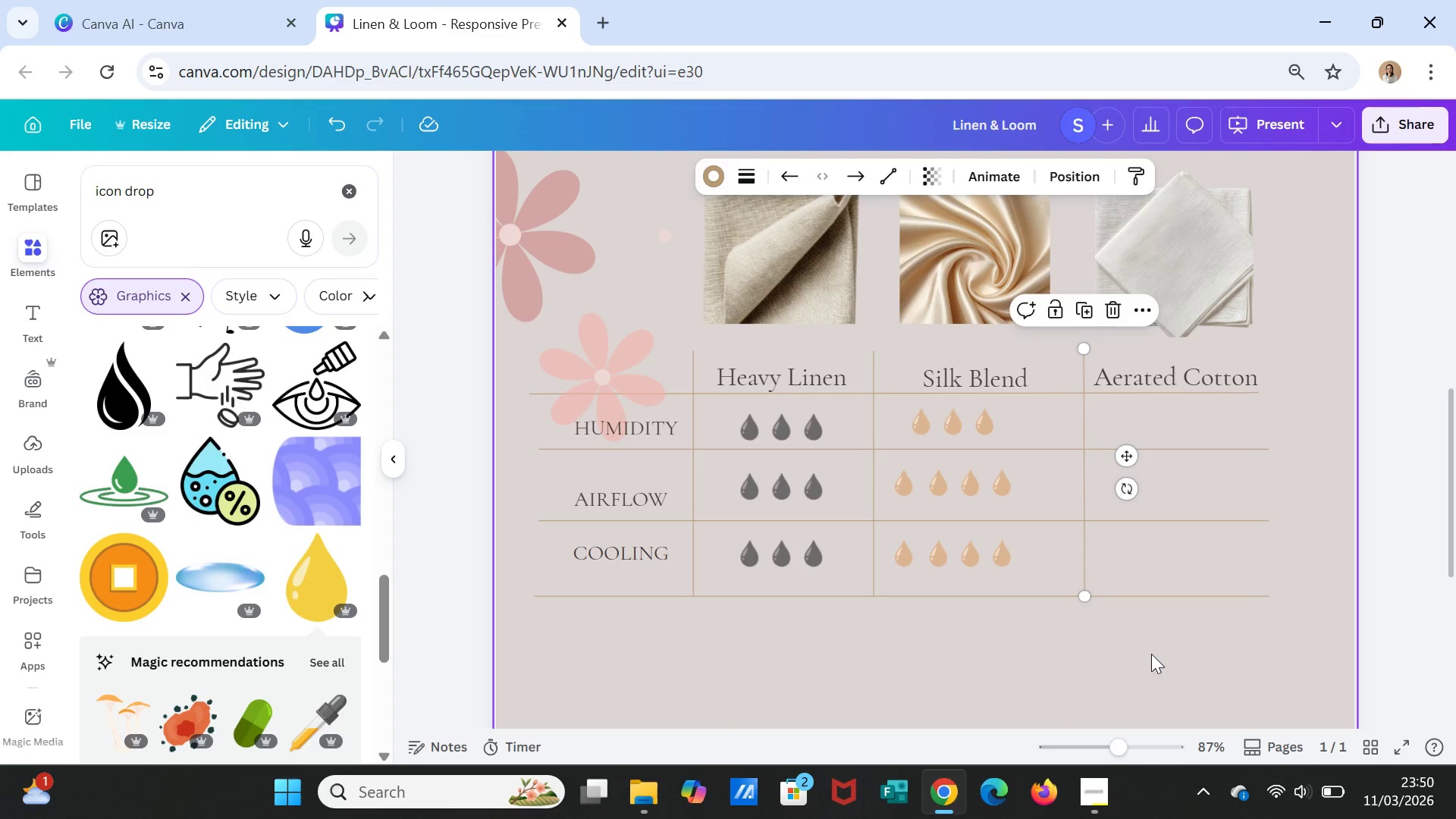 
left_click([1153, 655])
 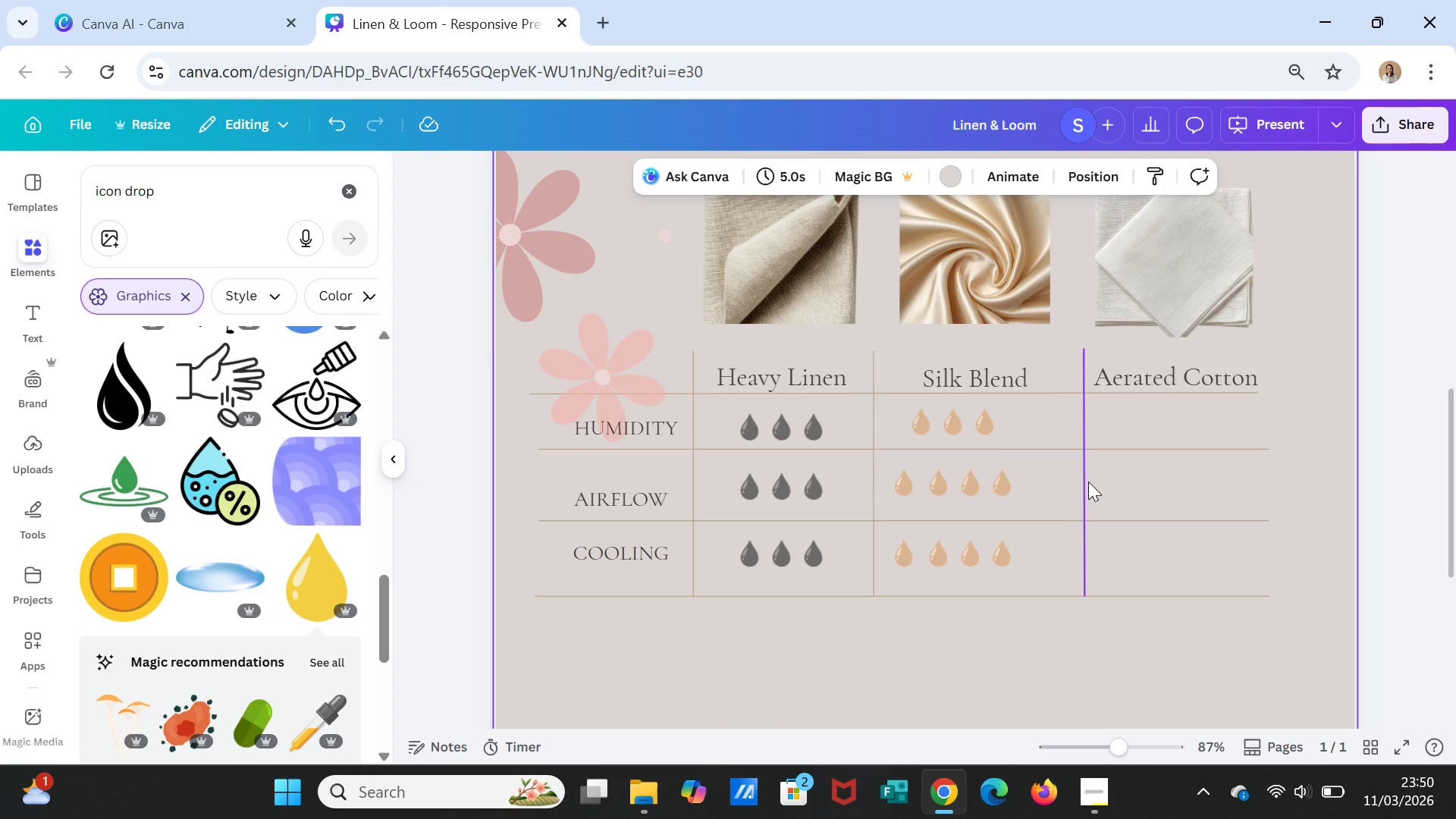 
wait(6.0)
 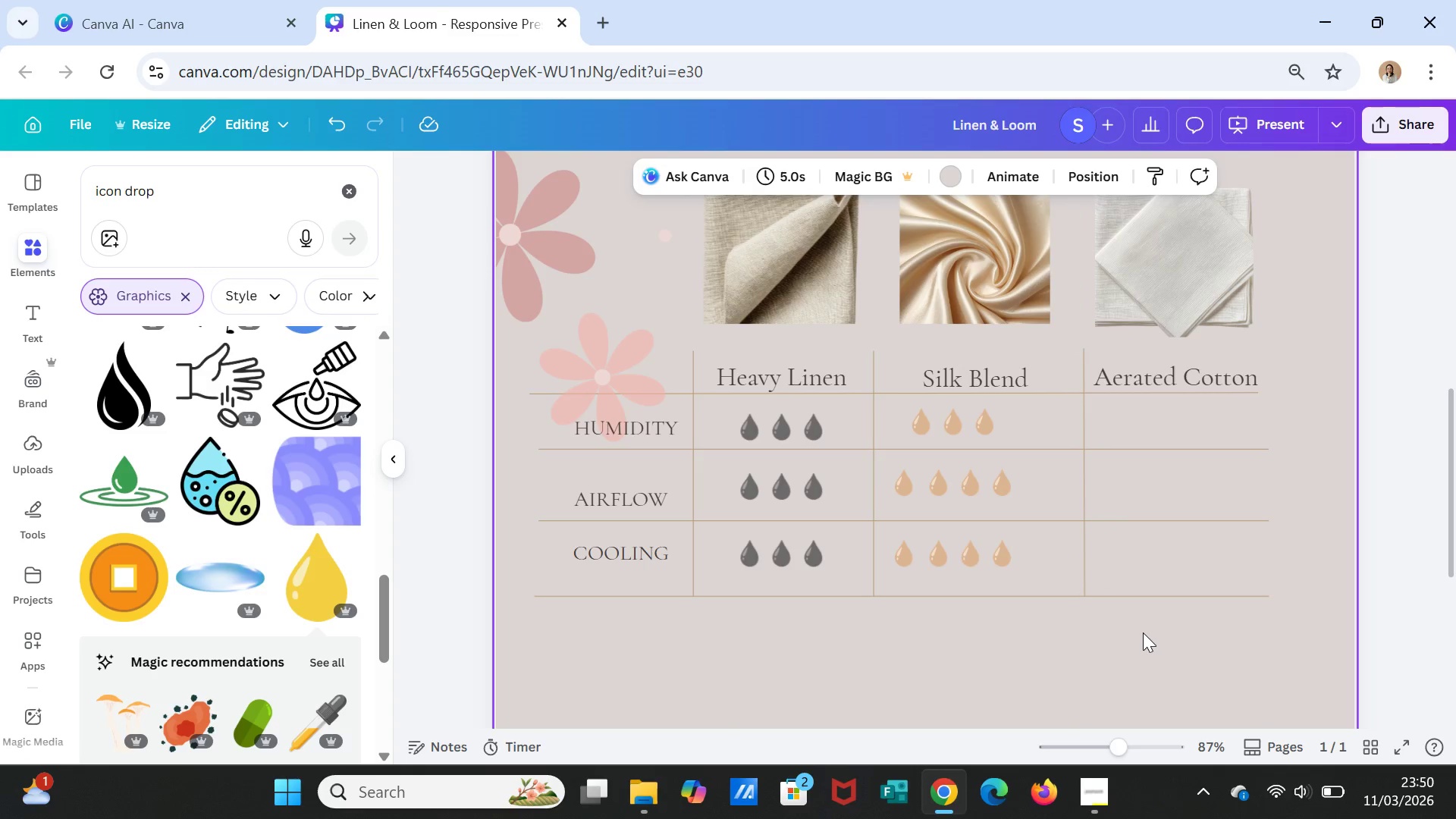 
left_click([1078, 472])
 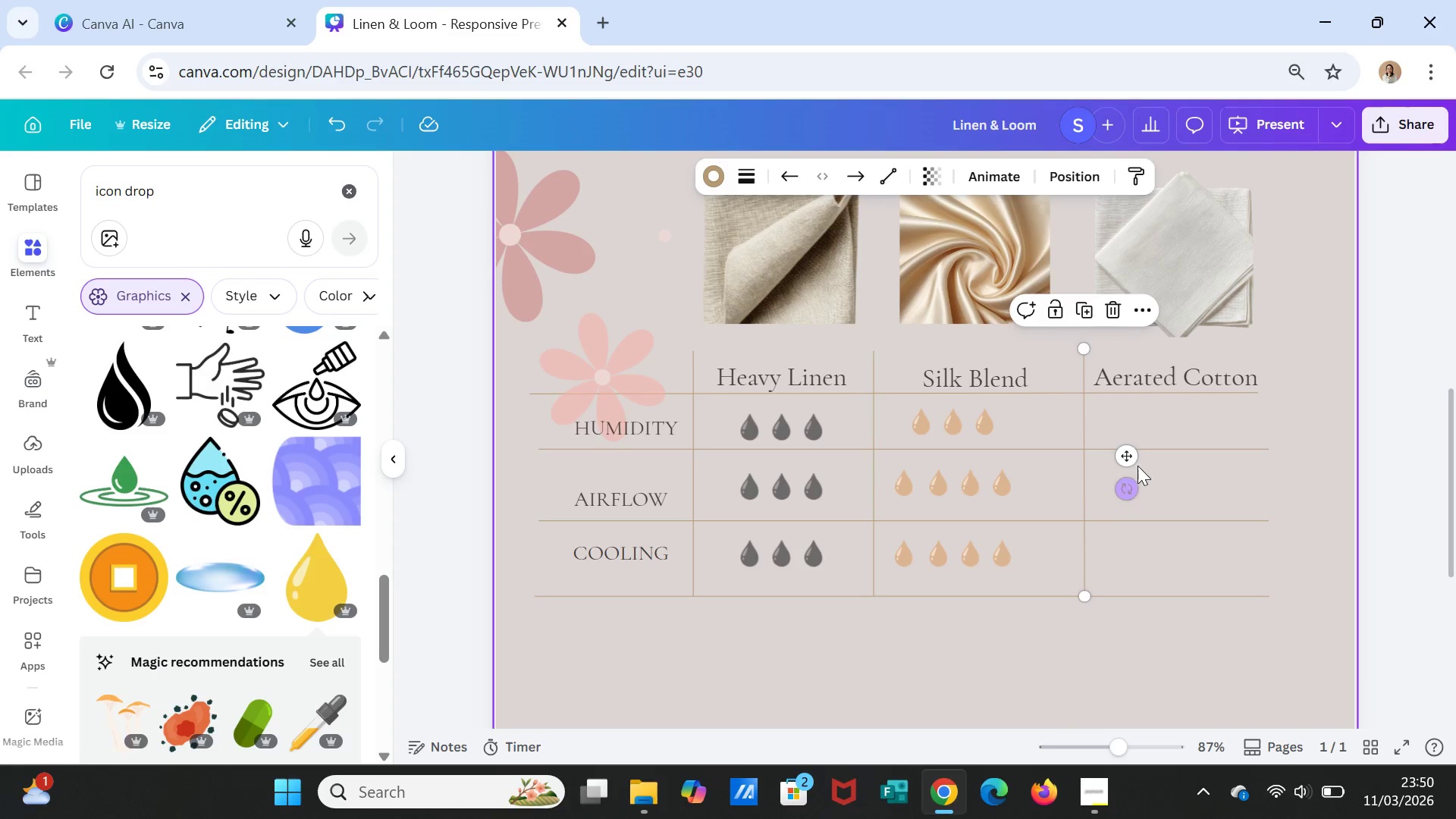 
left_click_drag(start_coordinate=[1134, 459], to_coordinate=[1121, 457])
 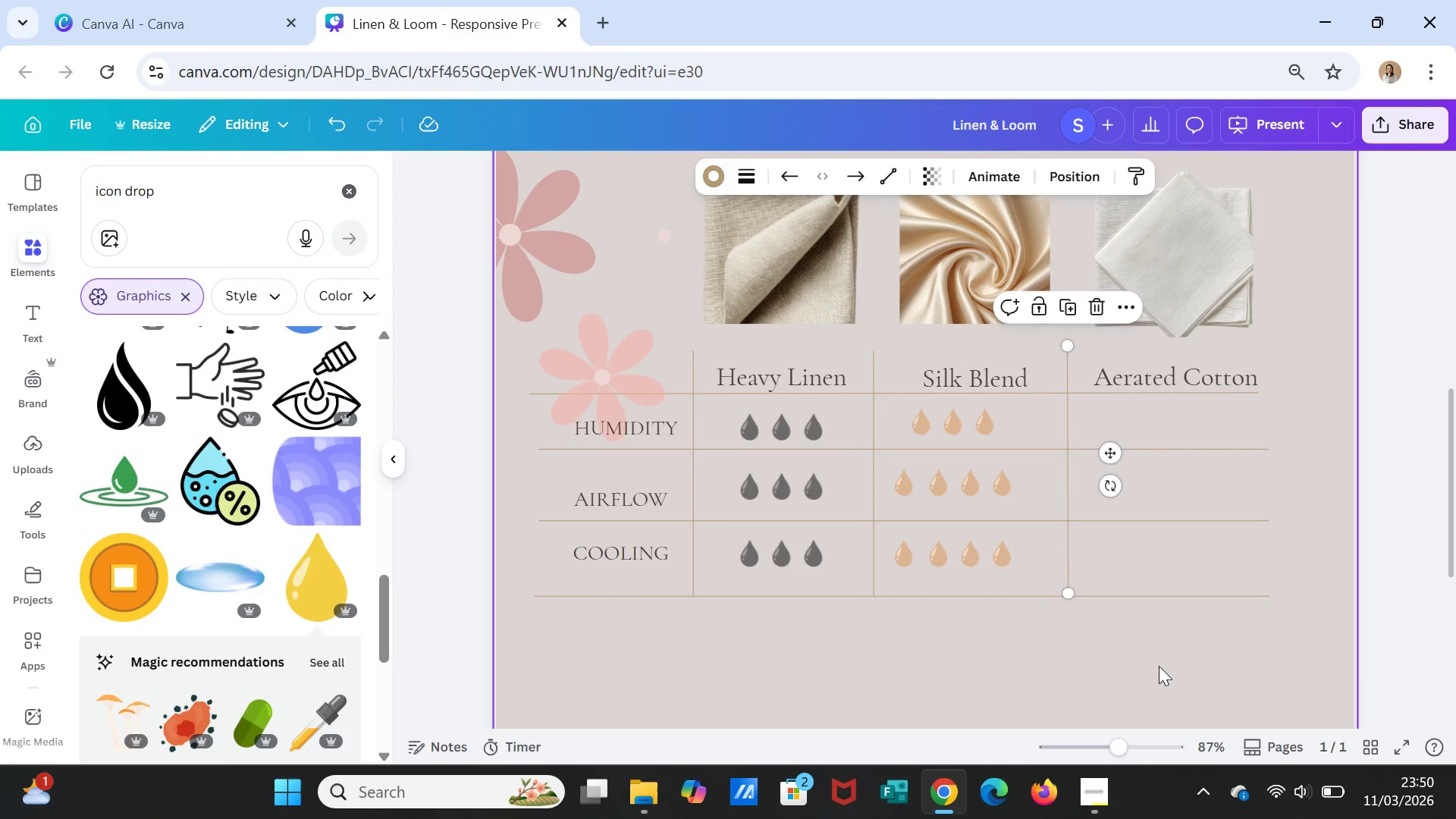 
left_click([1159, 667])
 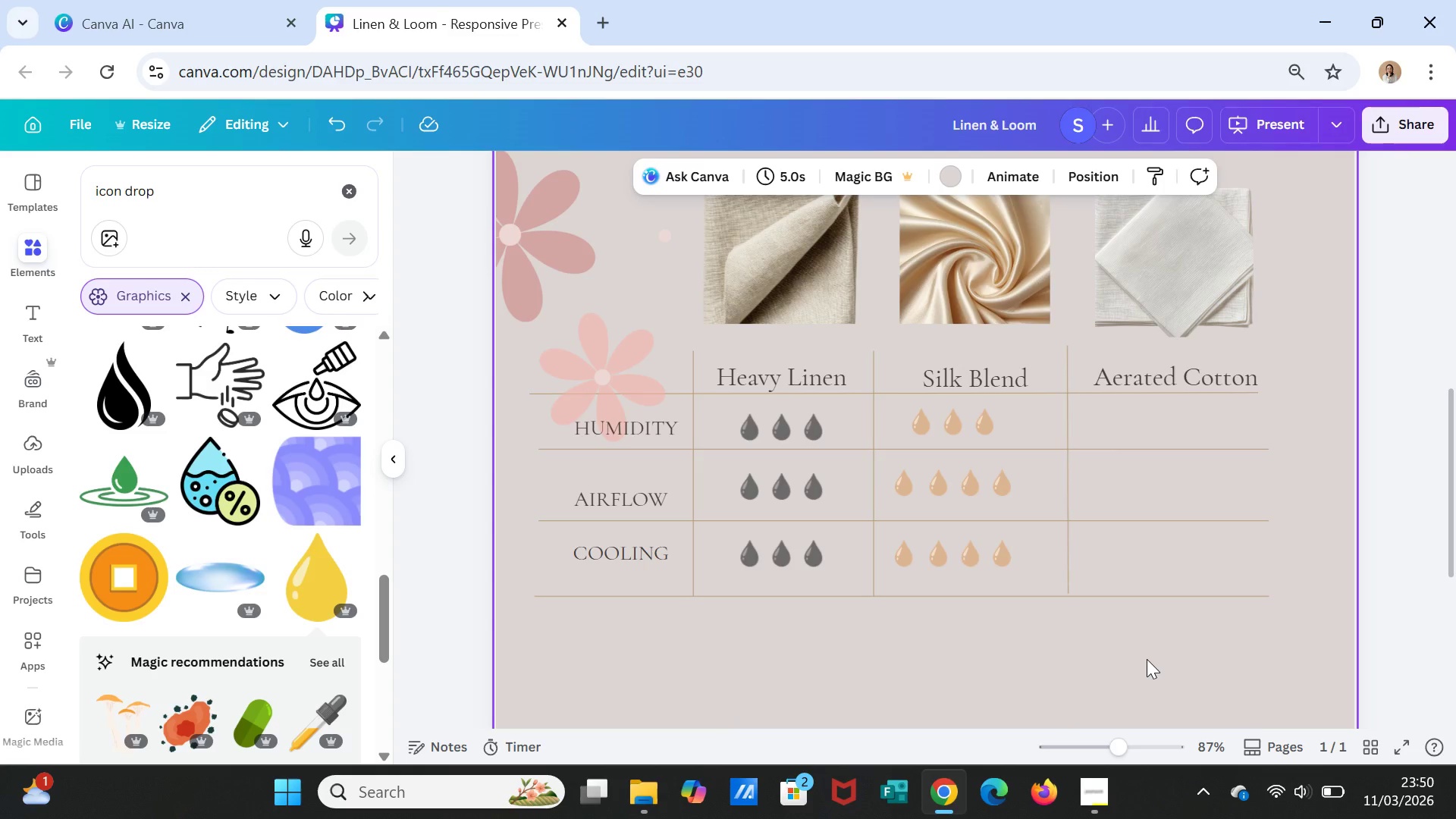 
wait(11.17)
 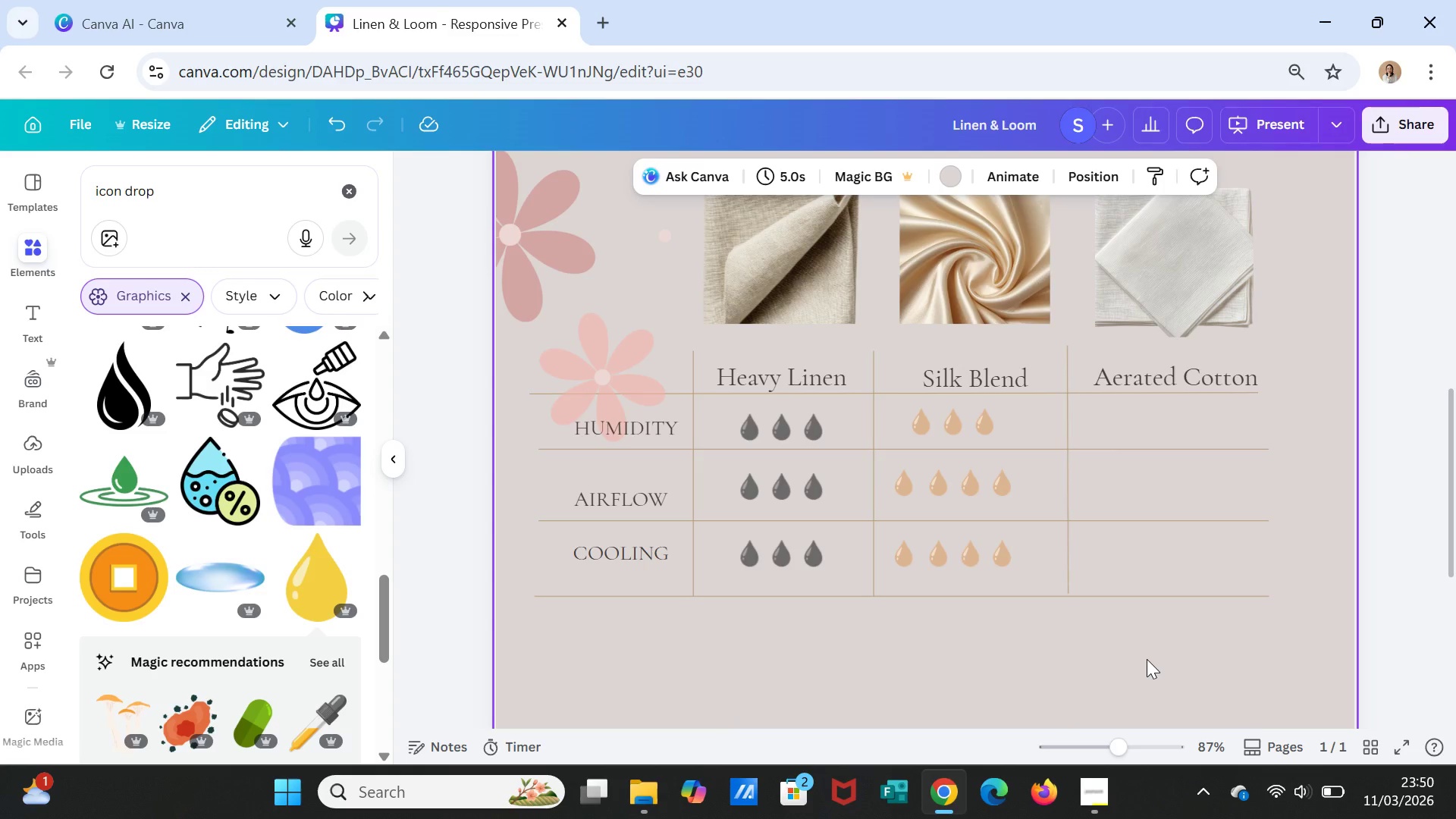 
left_click_drag(start_coordinate=[976, 382], to_coordinate=[972, 379])
 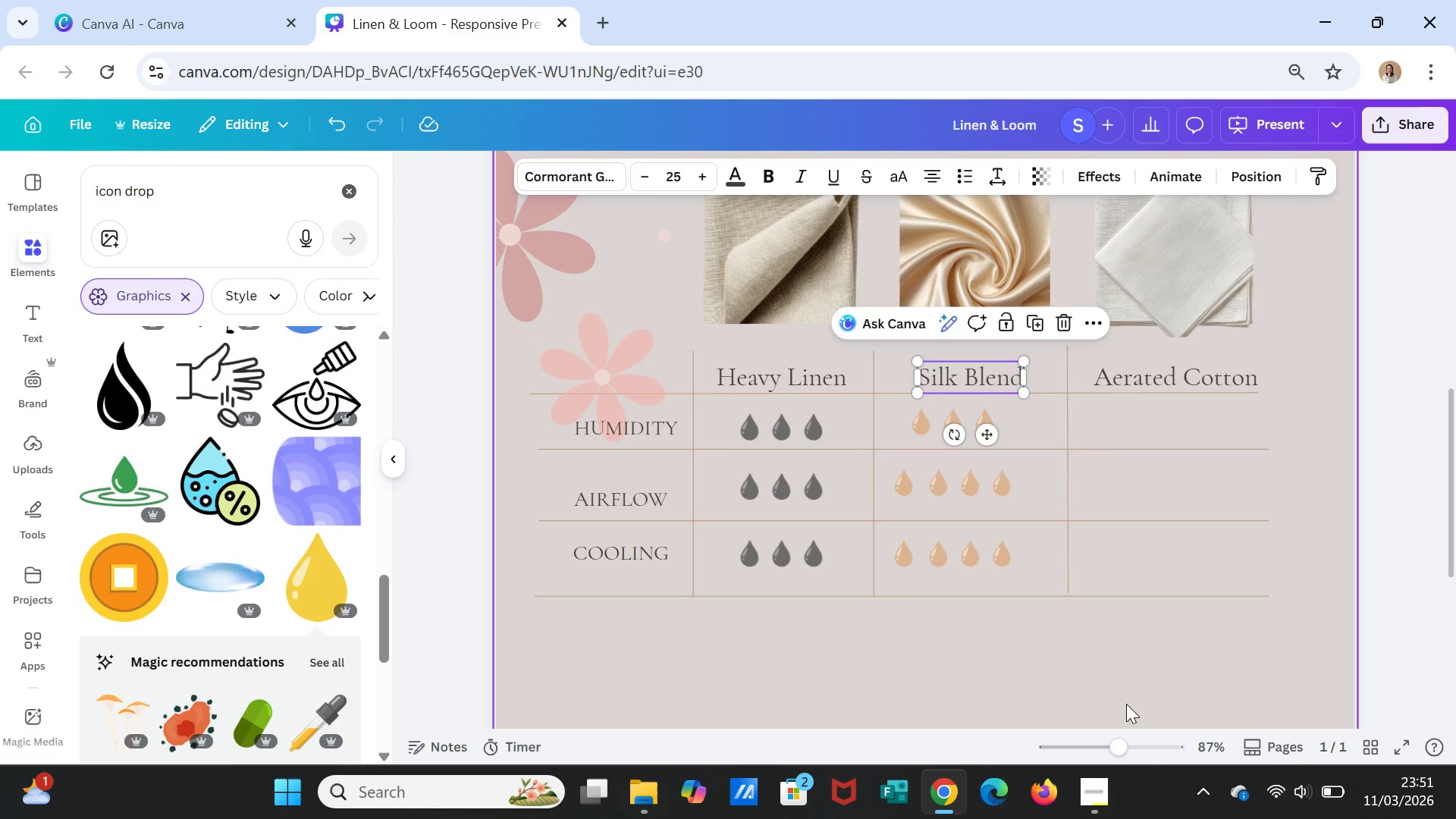 
left_click([1126, 702])
 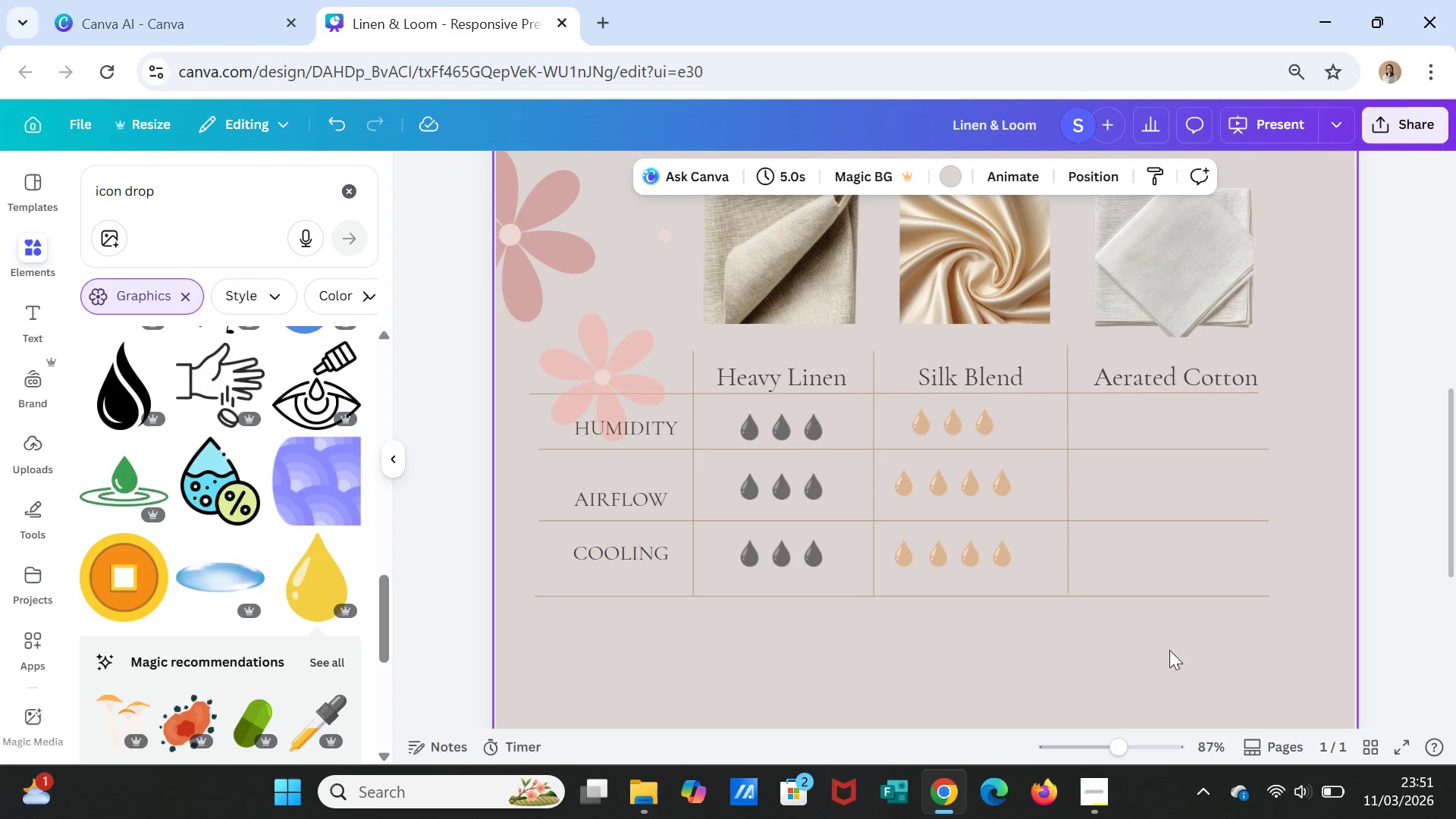 
wait(5.23)
 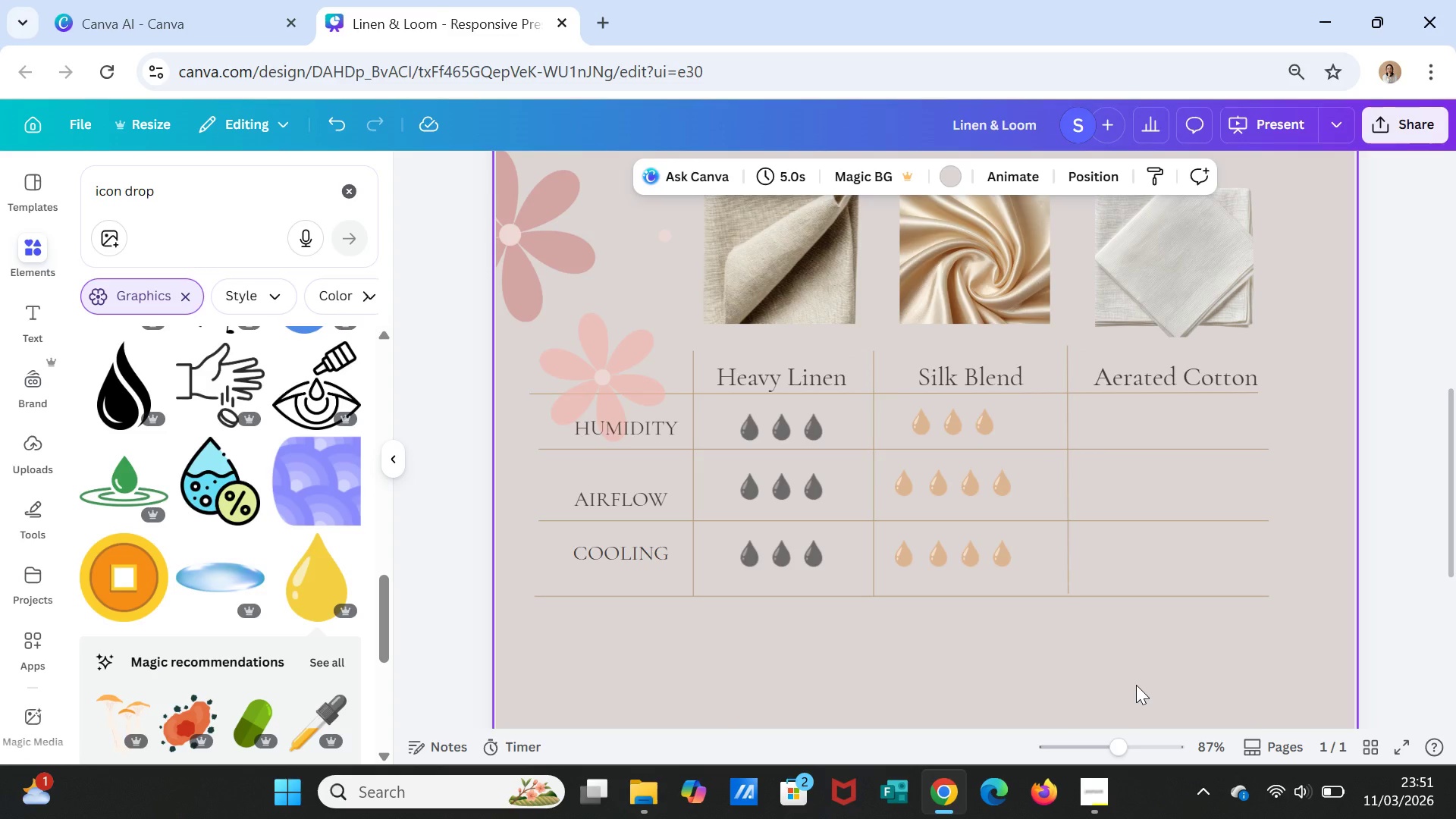 
left_click([963, 552])
 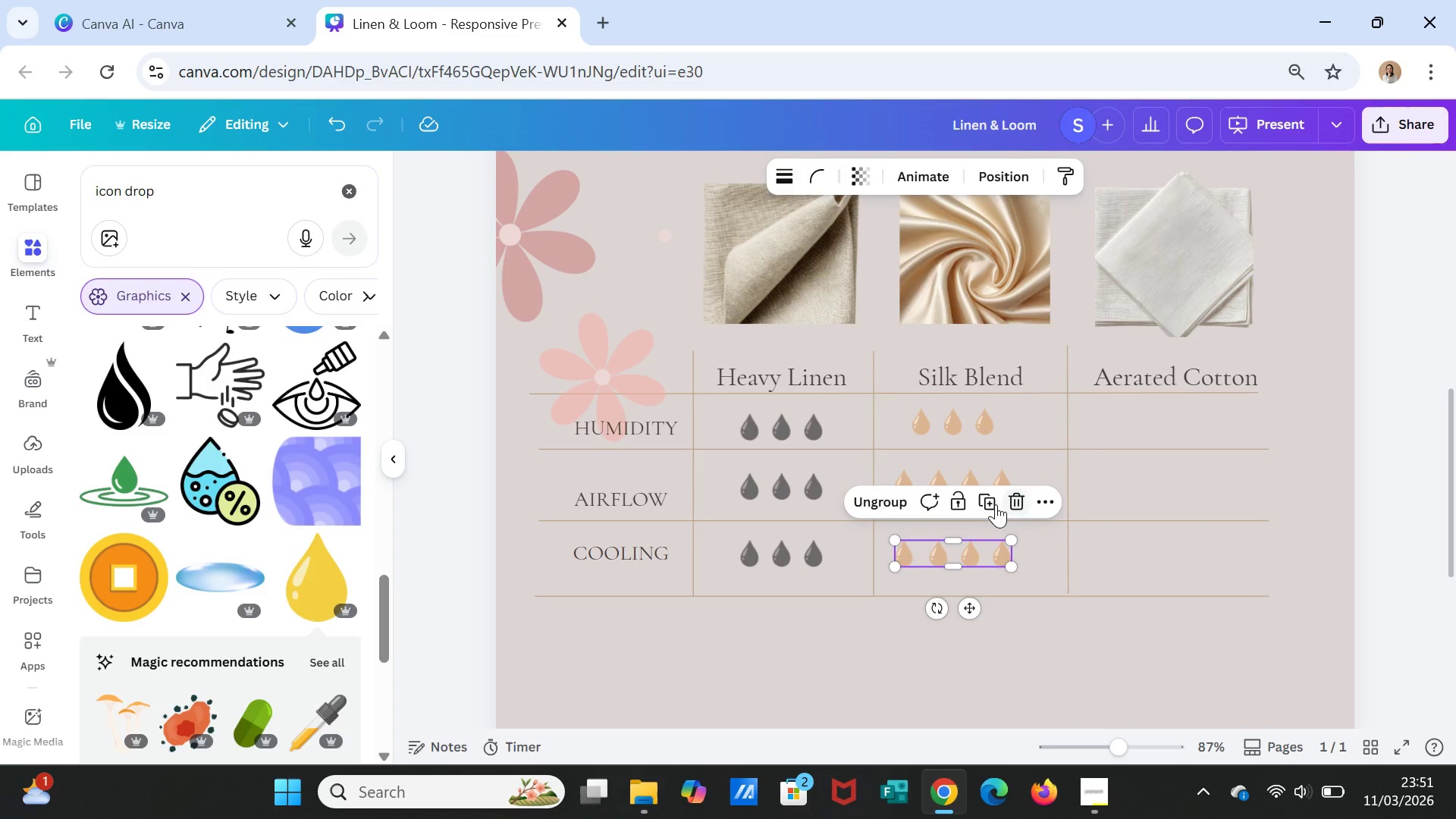 
left_click([987, 498])
 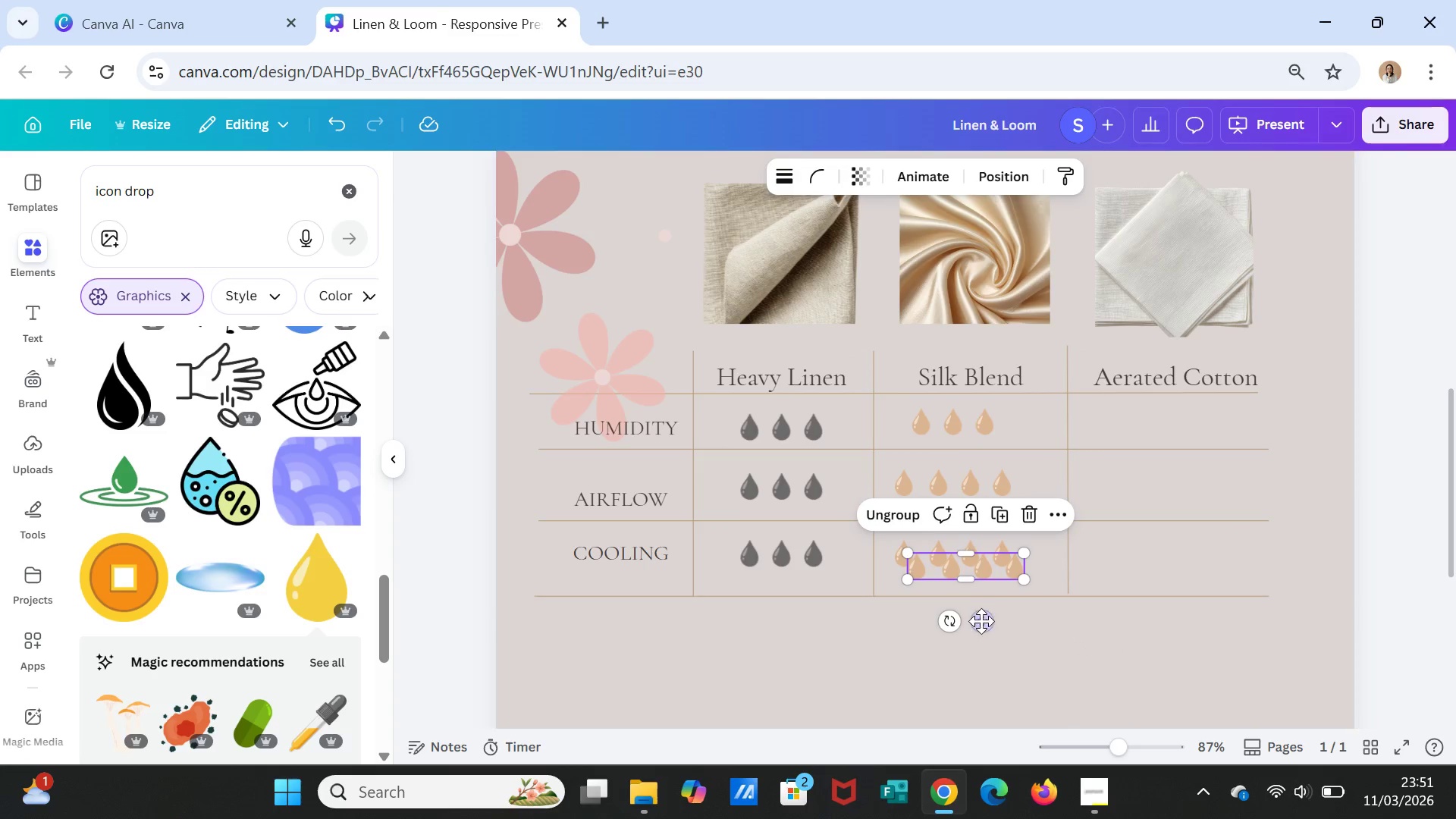 
left_click_drag(start_coordinate=[980, 624], to_coordinate=[1186, 478])
 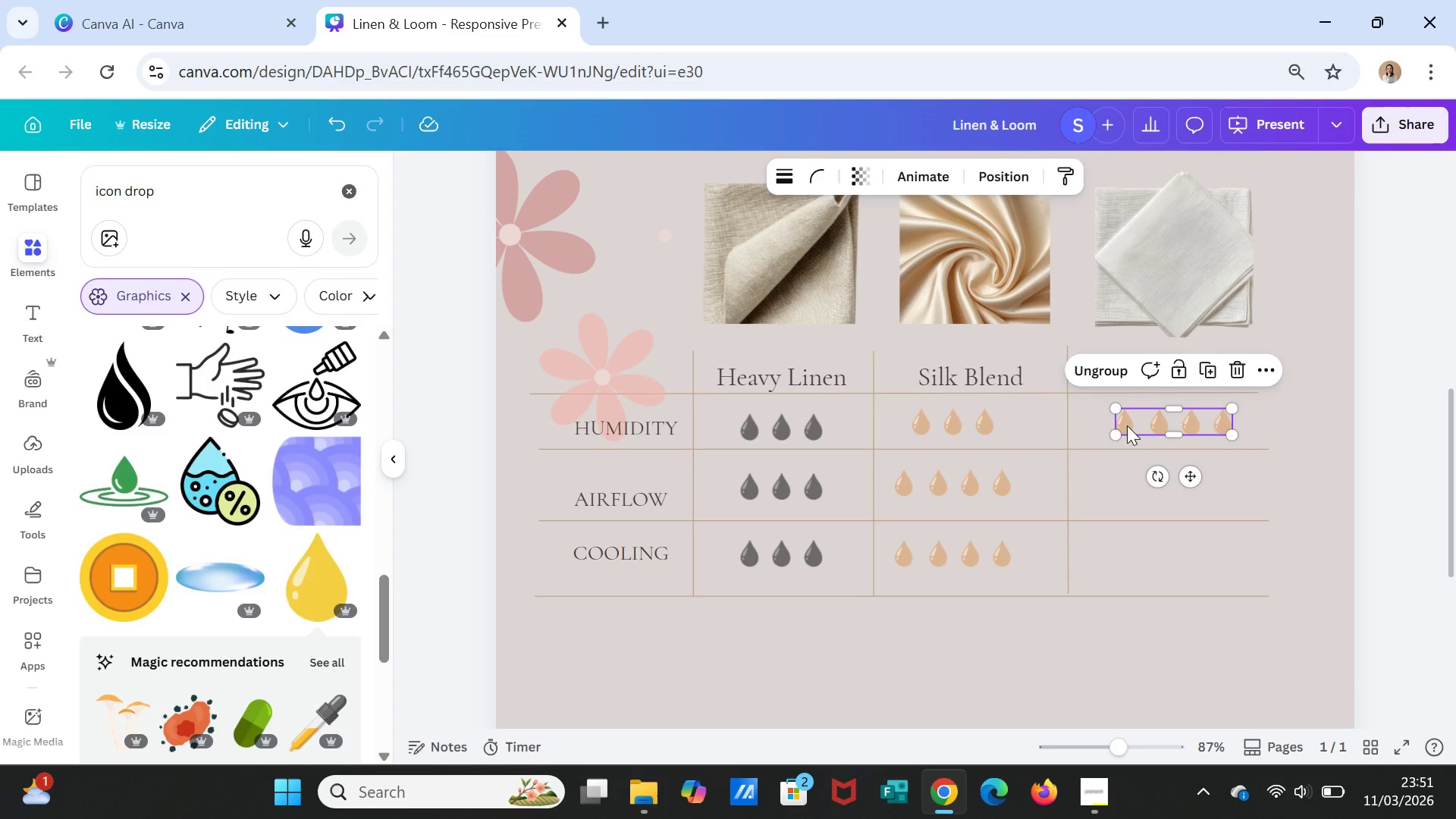 
double_click([1126, 425])
 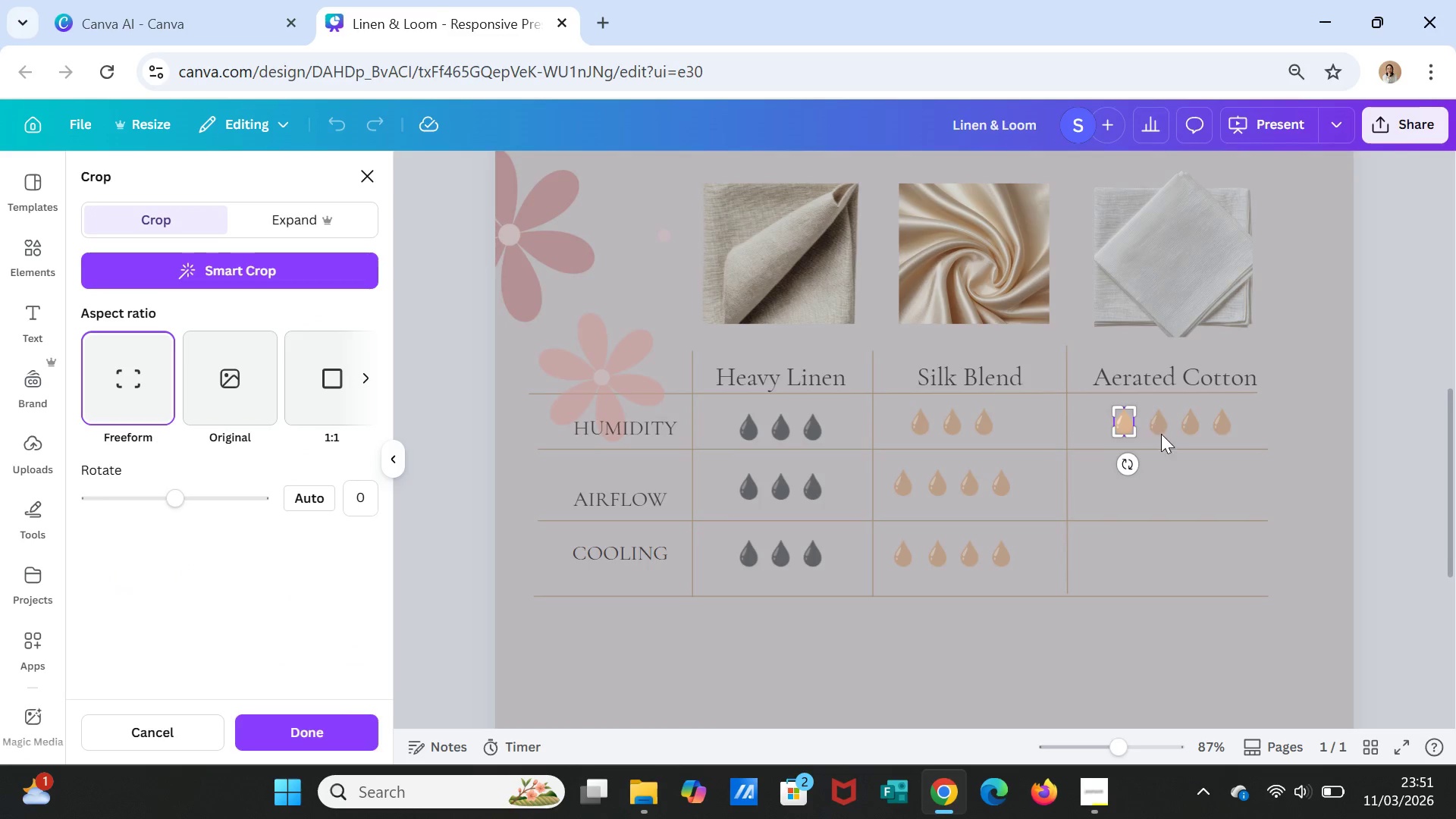 
left_click([1163, 512])
 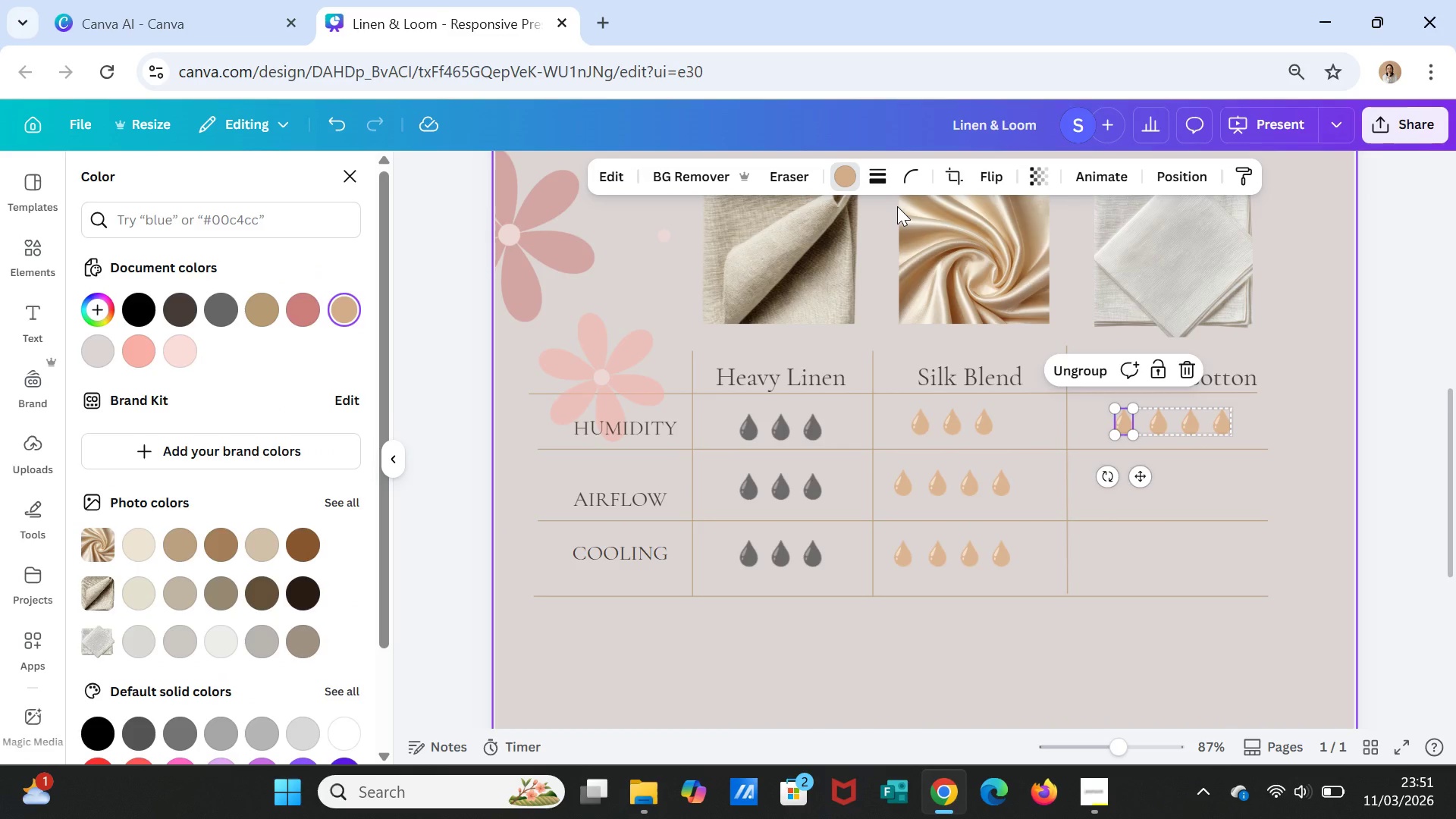 
scroll: coordinate [294, 610], scroll_direction: down, amount: 2.0
 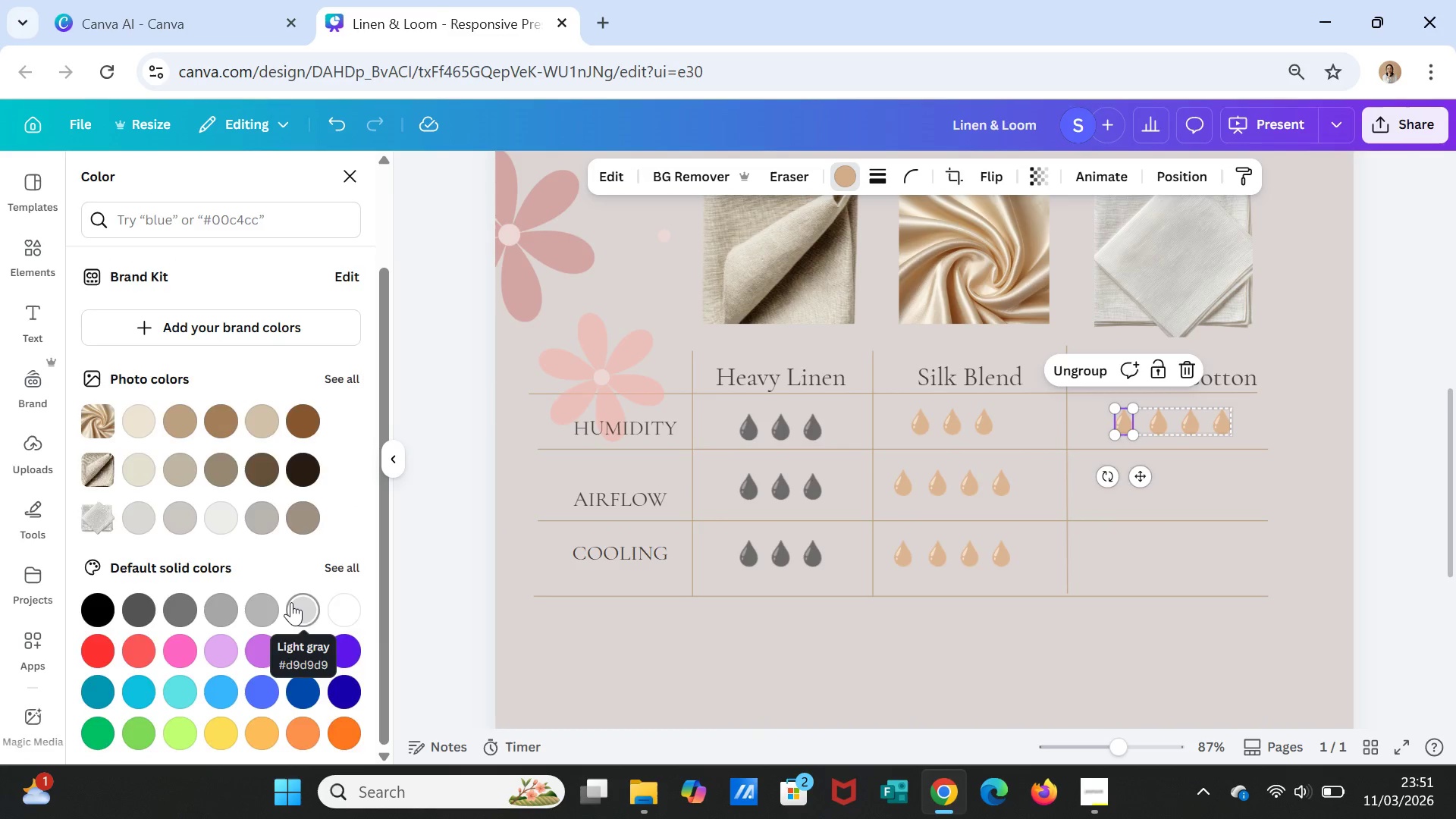 
scroll: coordinate [291, 595], scroll_direction: up, amount: 7.0
 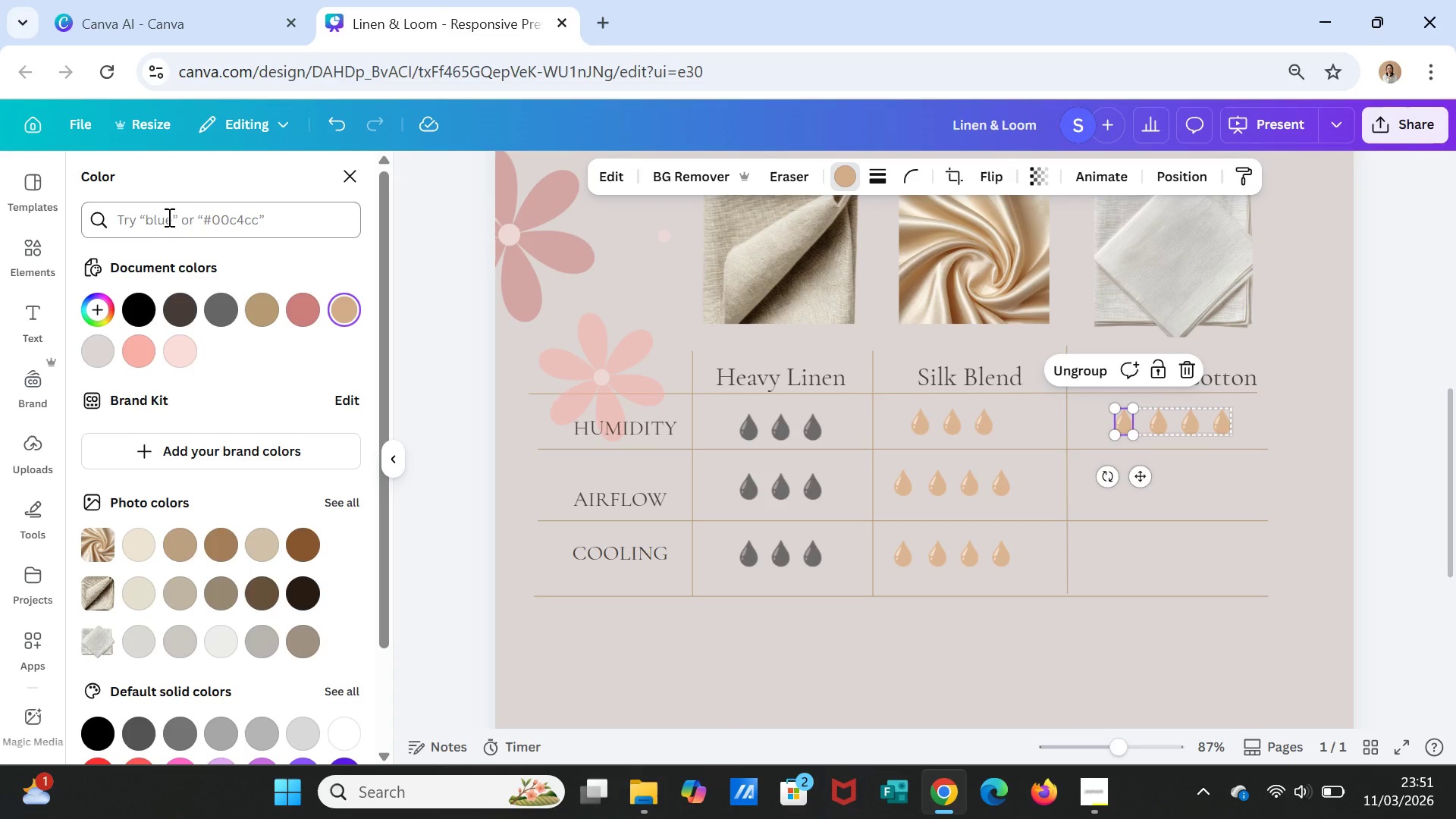 
double_click([170, 215])
 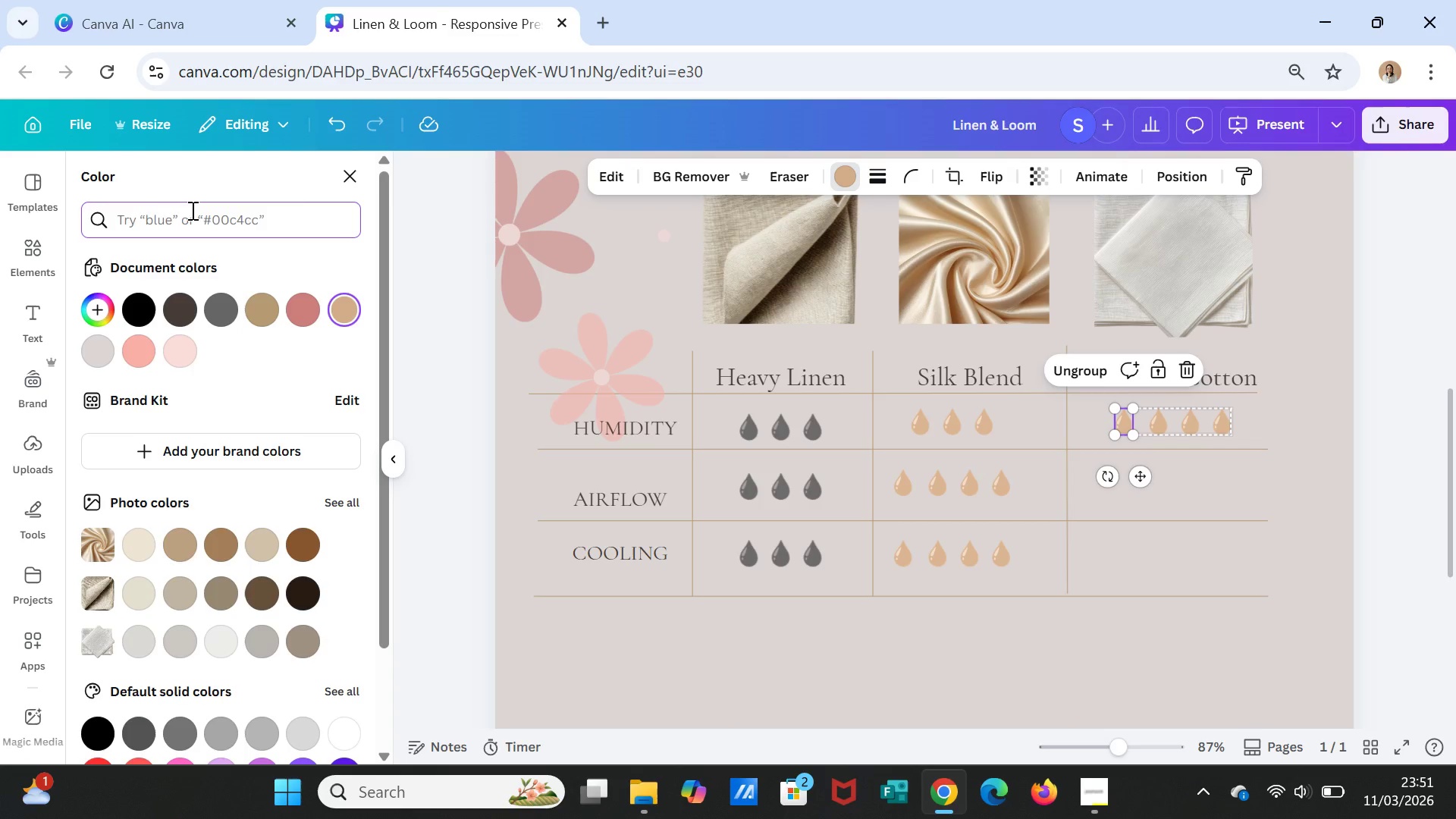 
type(yellow)
 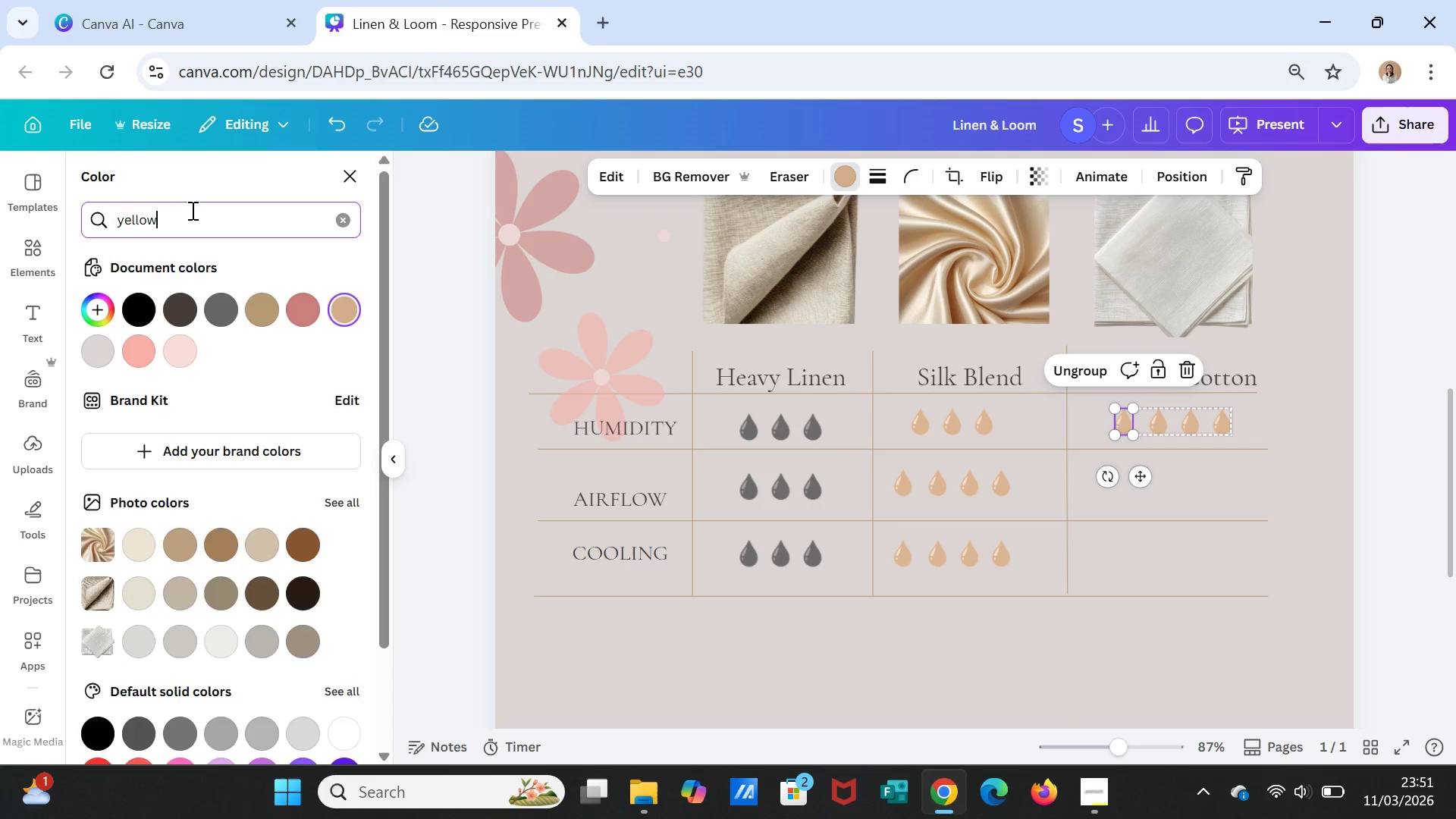 
key(Enter)
 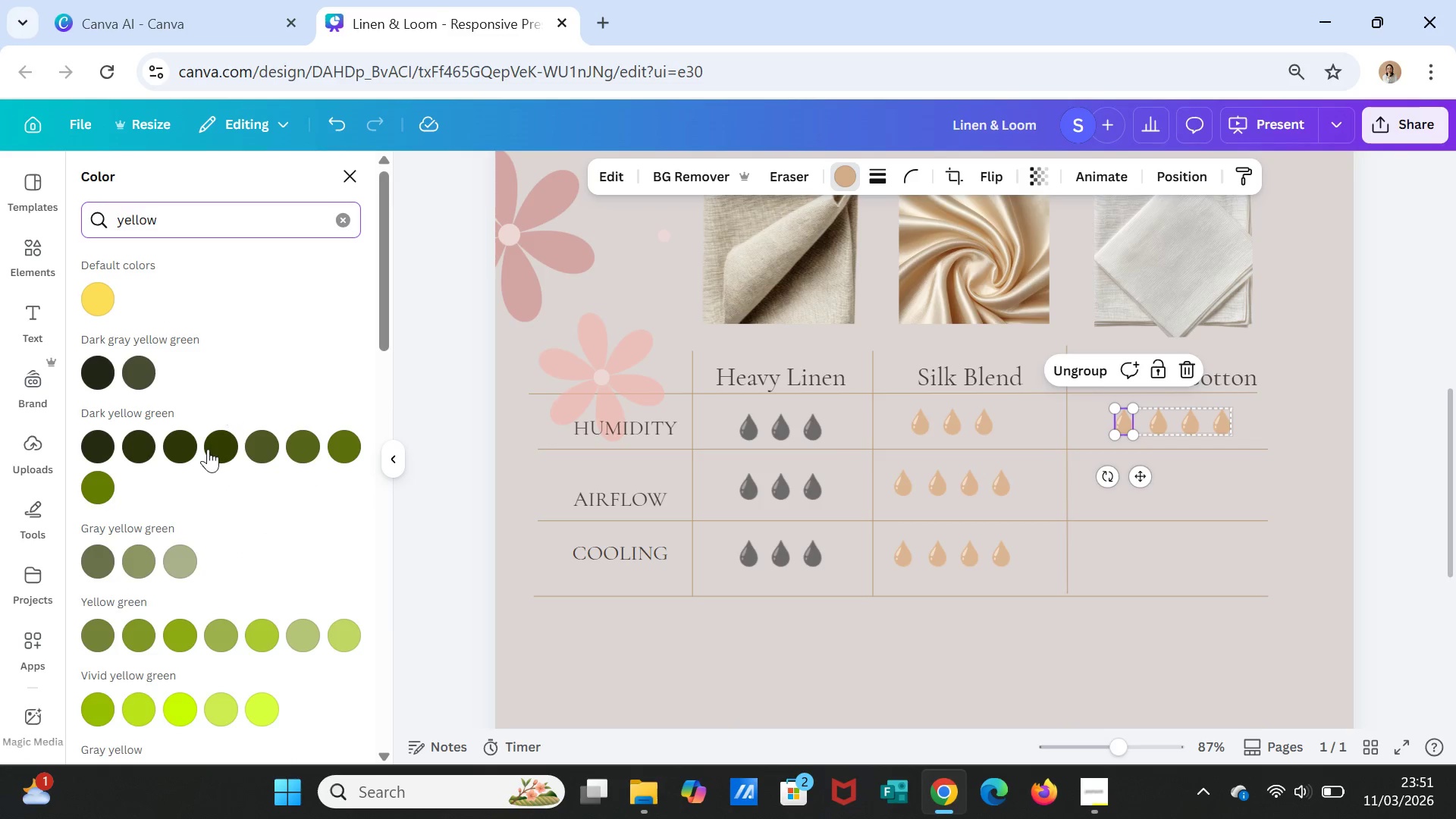 
scroll: coordinate [177, 590], scroll_direction: down, amount: 9.0
 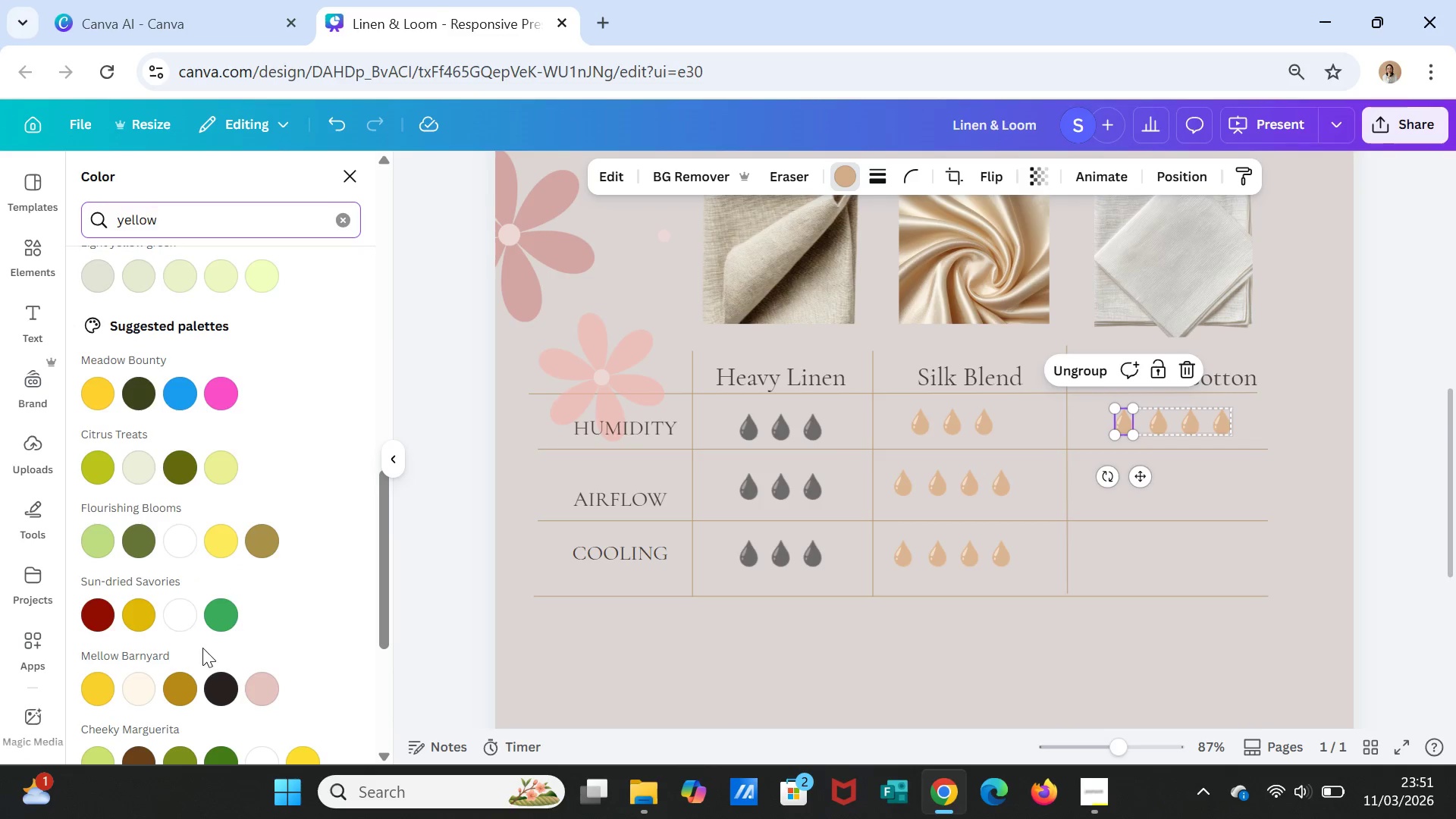 
left_click([215, 468])
 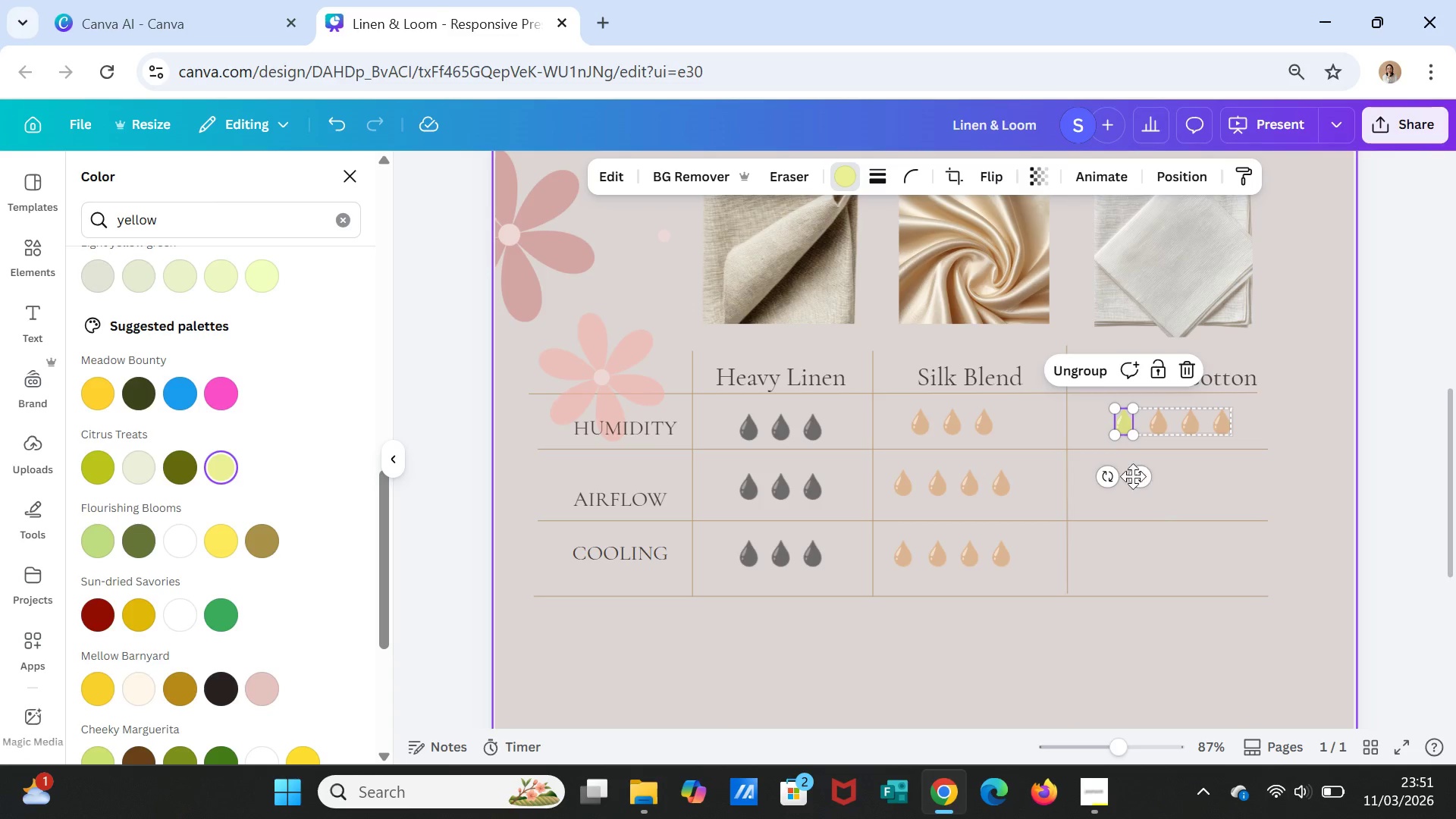 
left_click([1193, 487])
 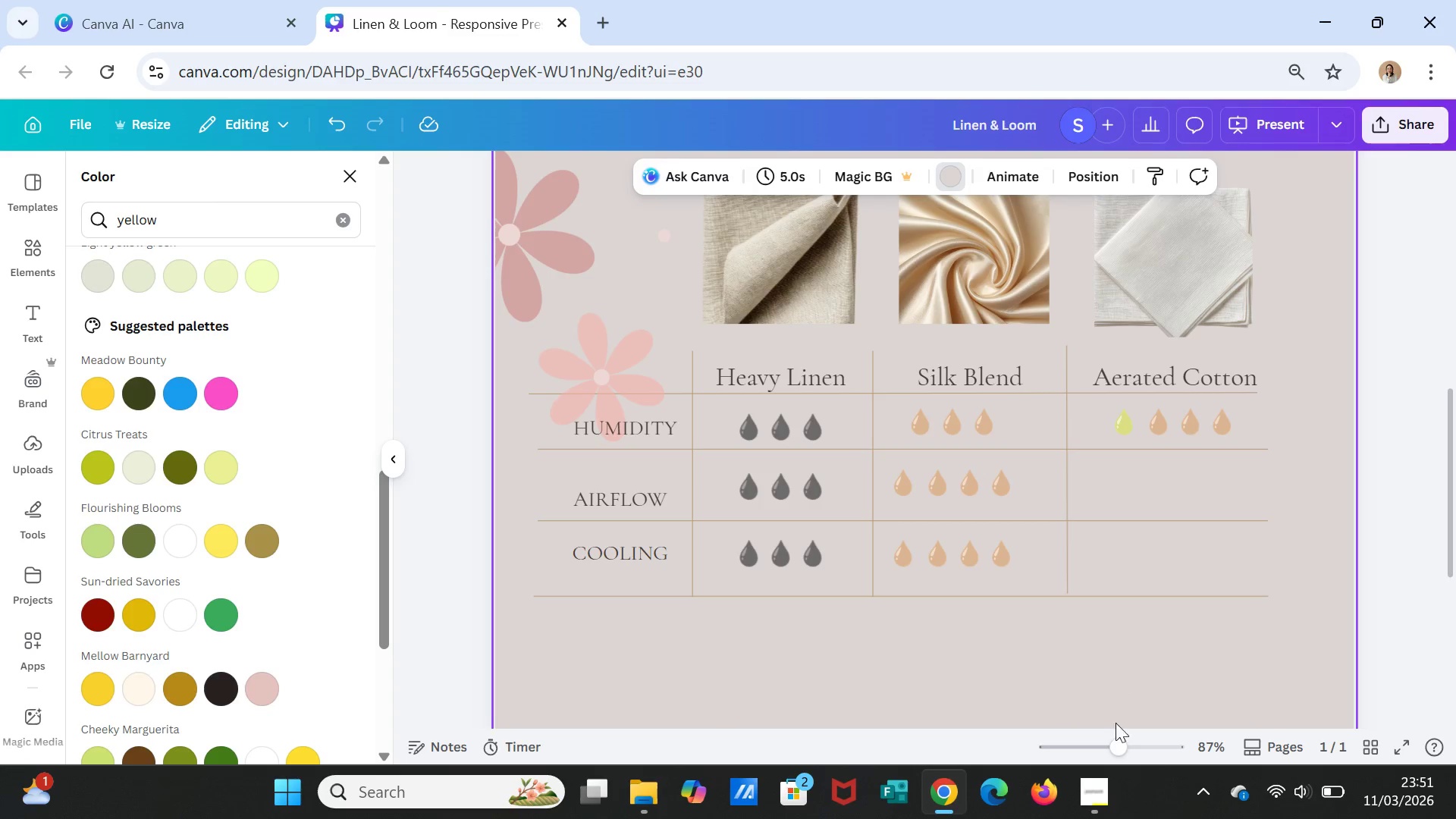 
left_click_drag(start_coordinate=[1122, 748], to_coordinate=[1132, 748])
 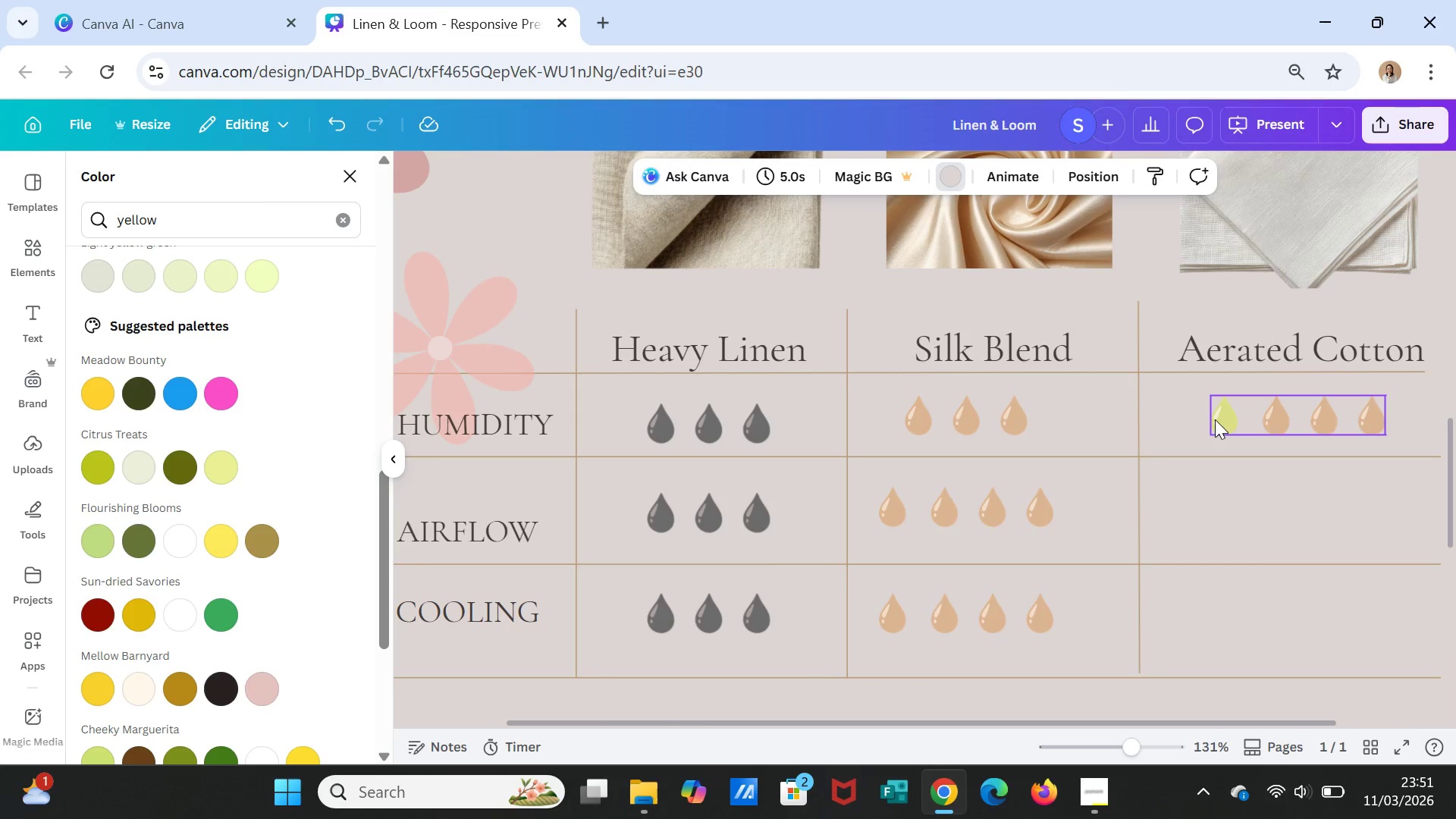 
double_click([1215, 419])
 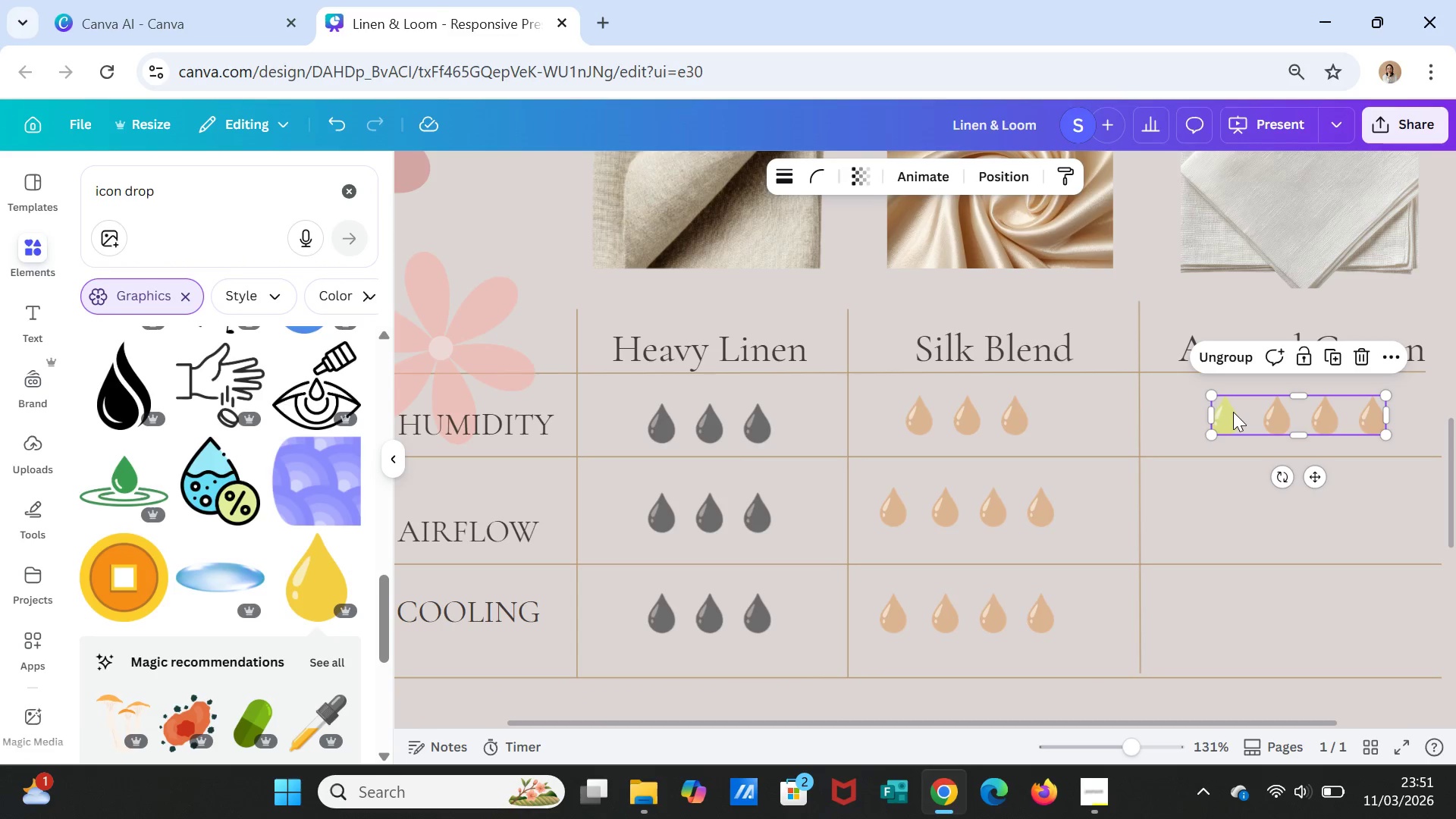 
left_click([1233, 412])
 